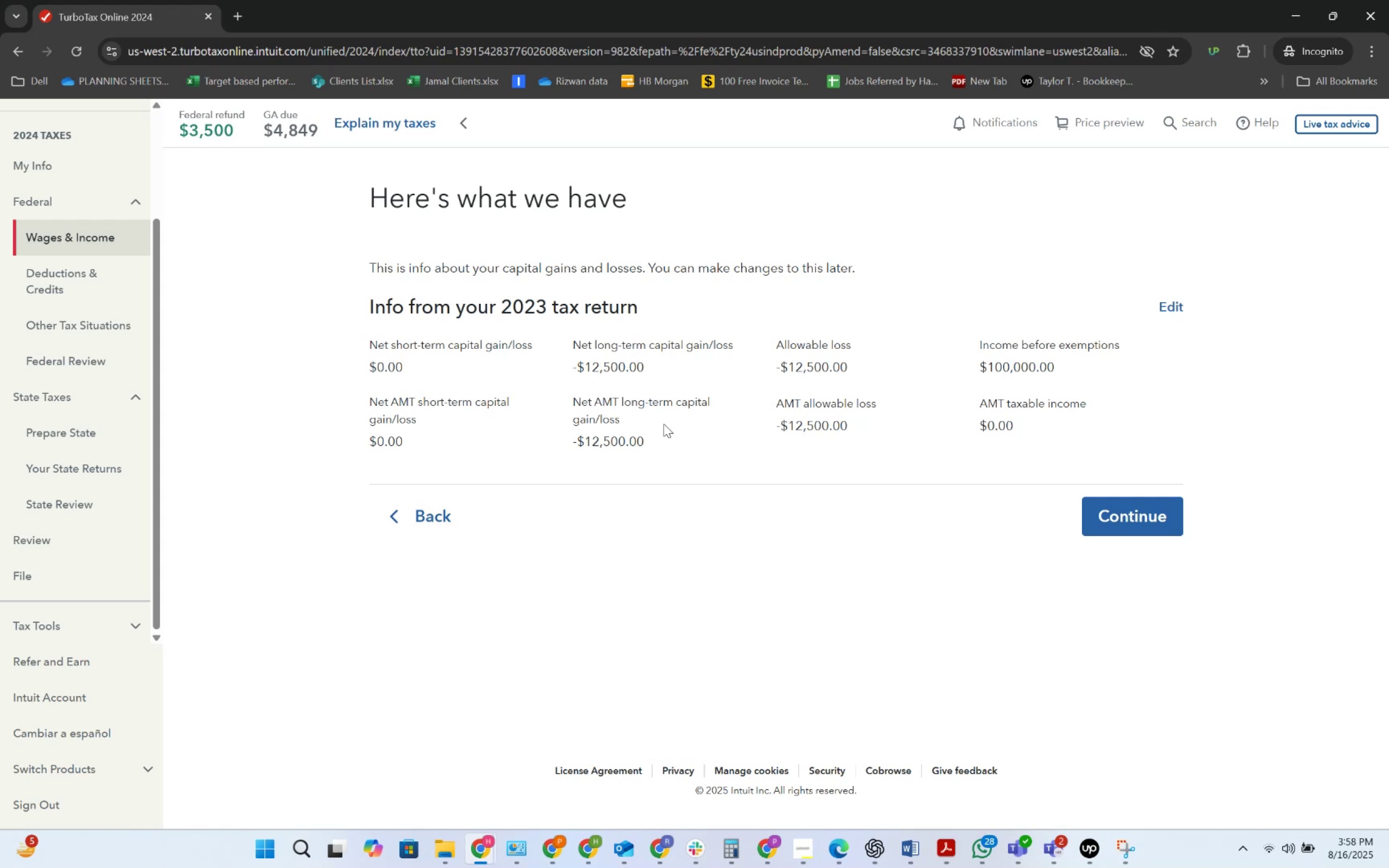 
left_click([1120, 515])
 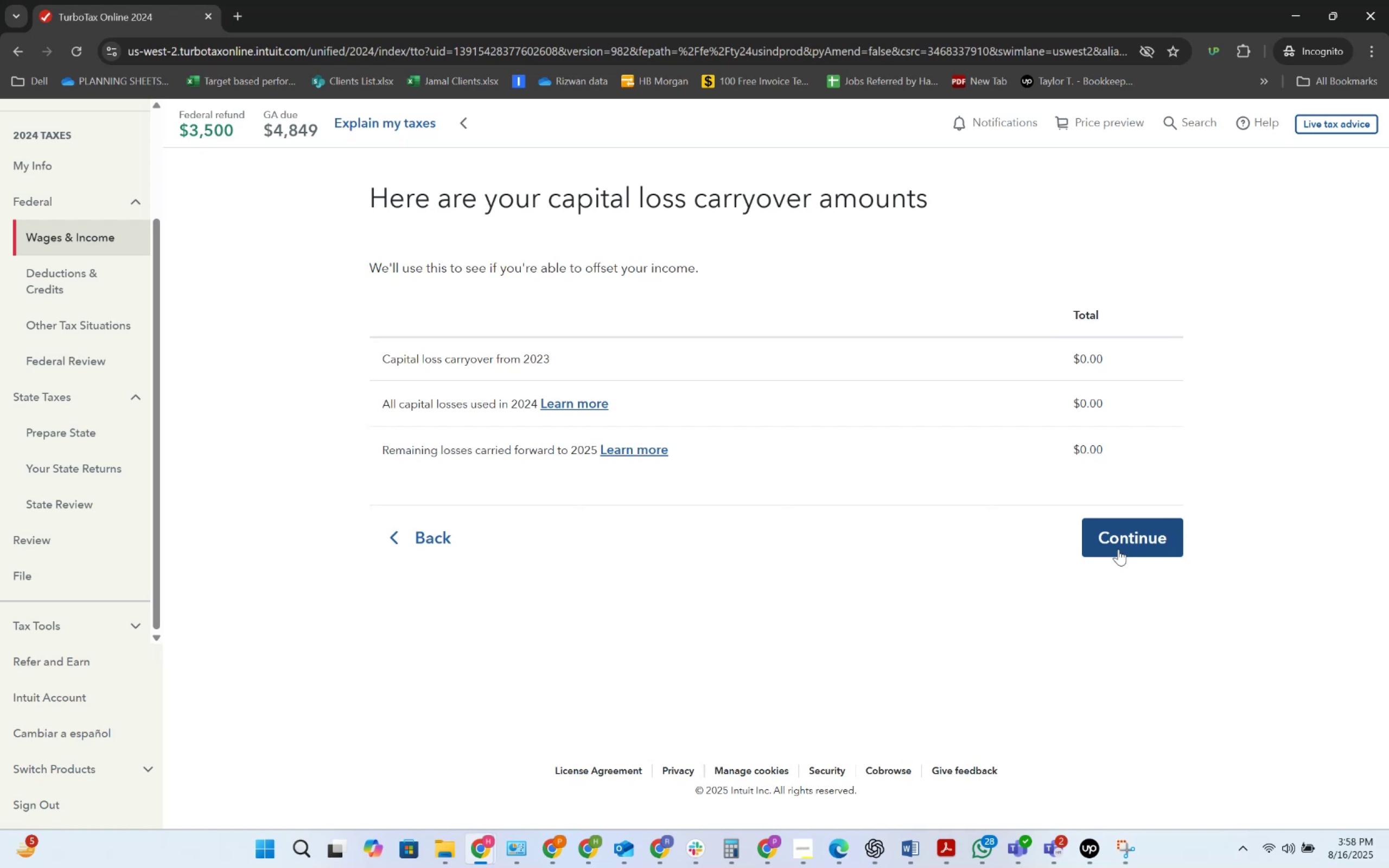 
wait(15.66)
 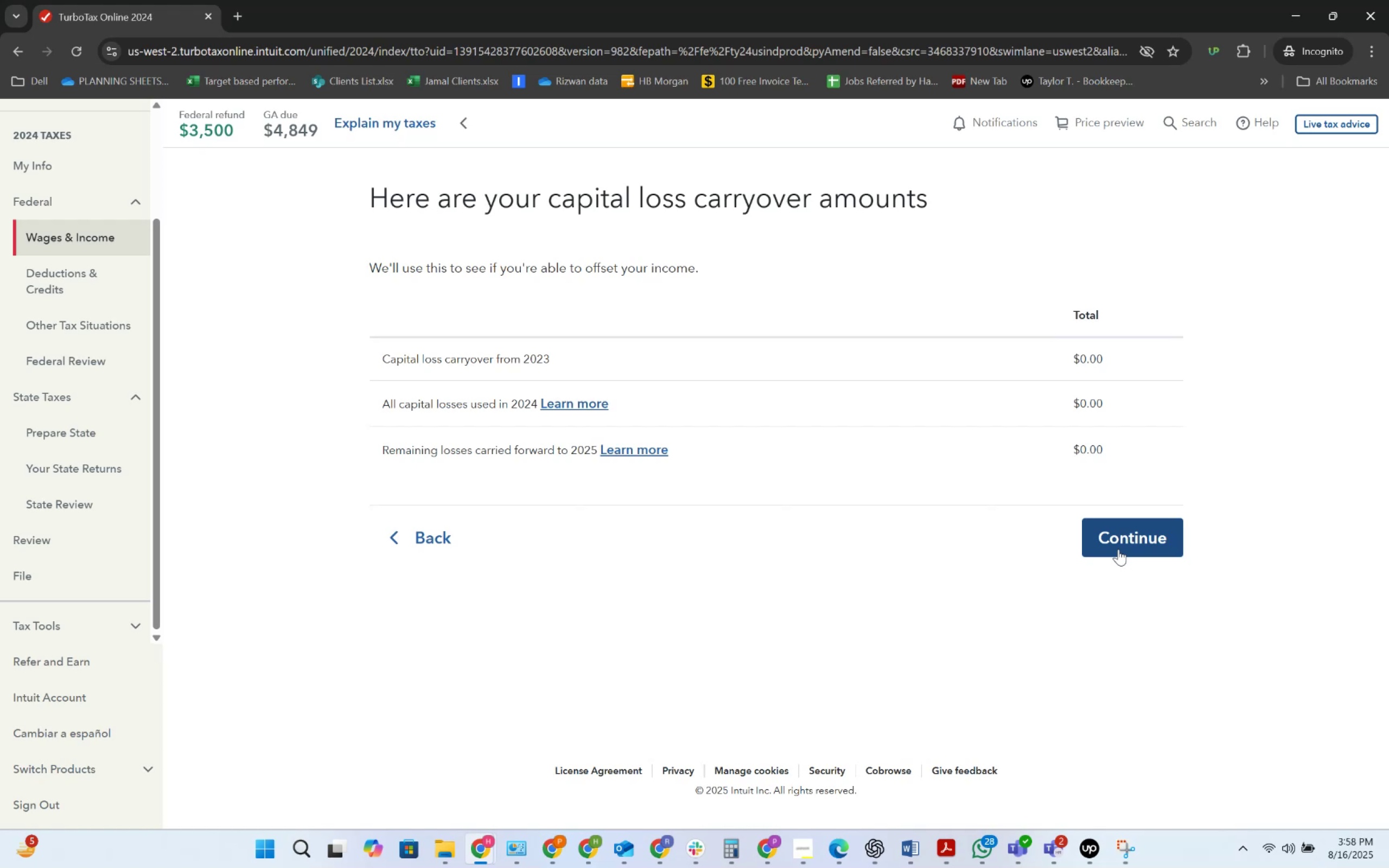 
left_click([1134, 525])
 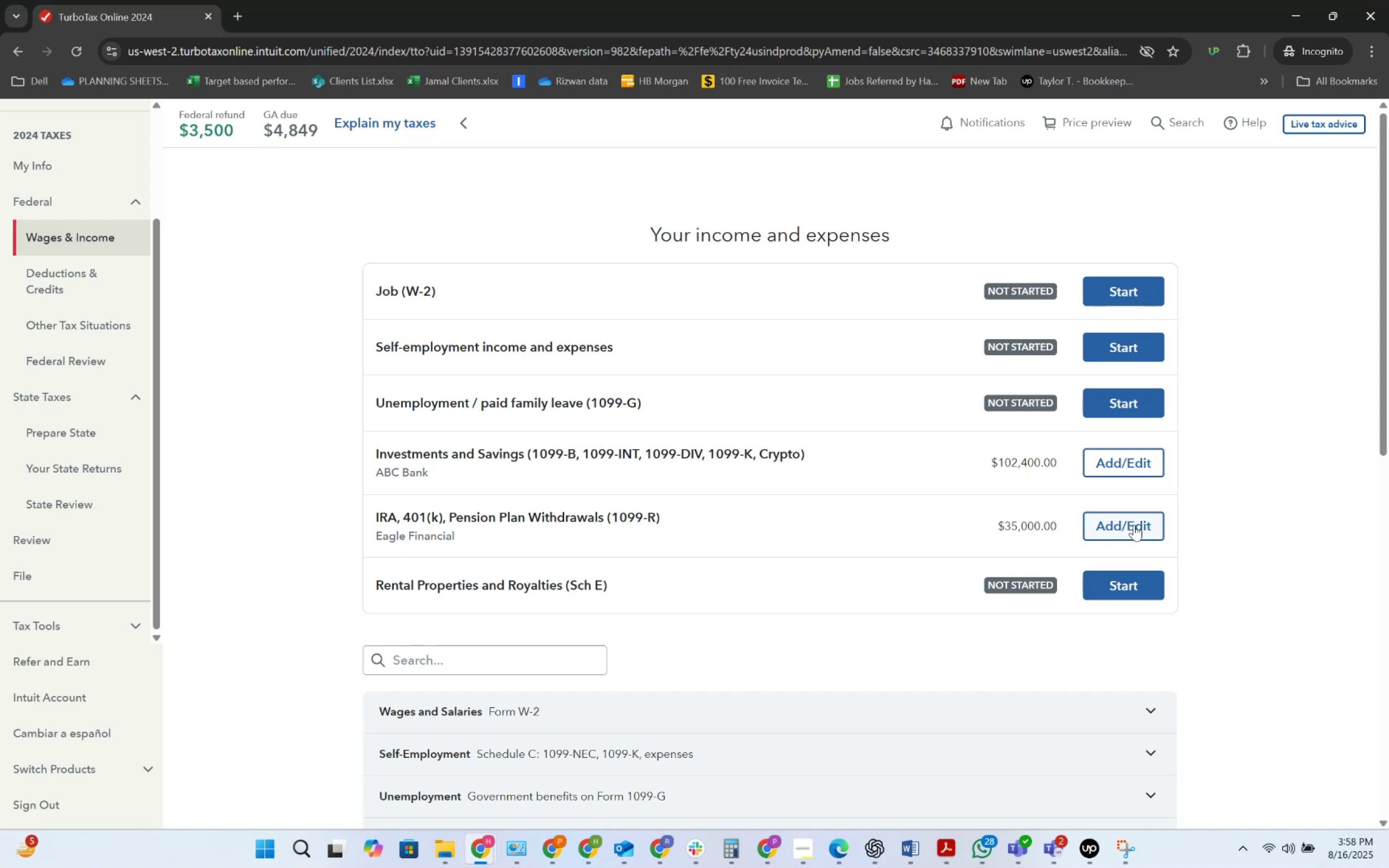 
wait(25.05)
 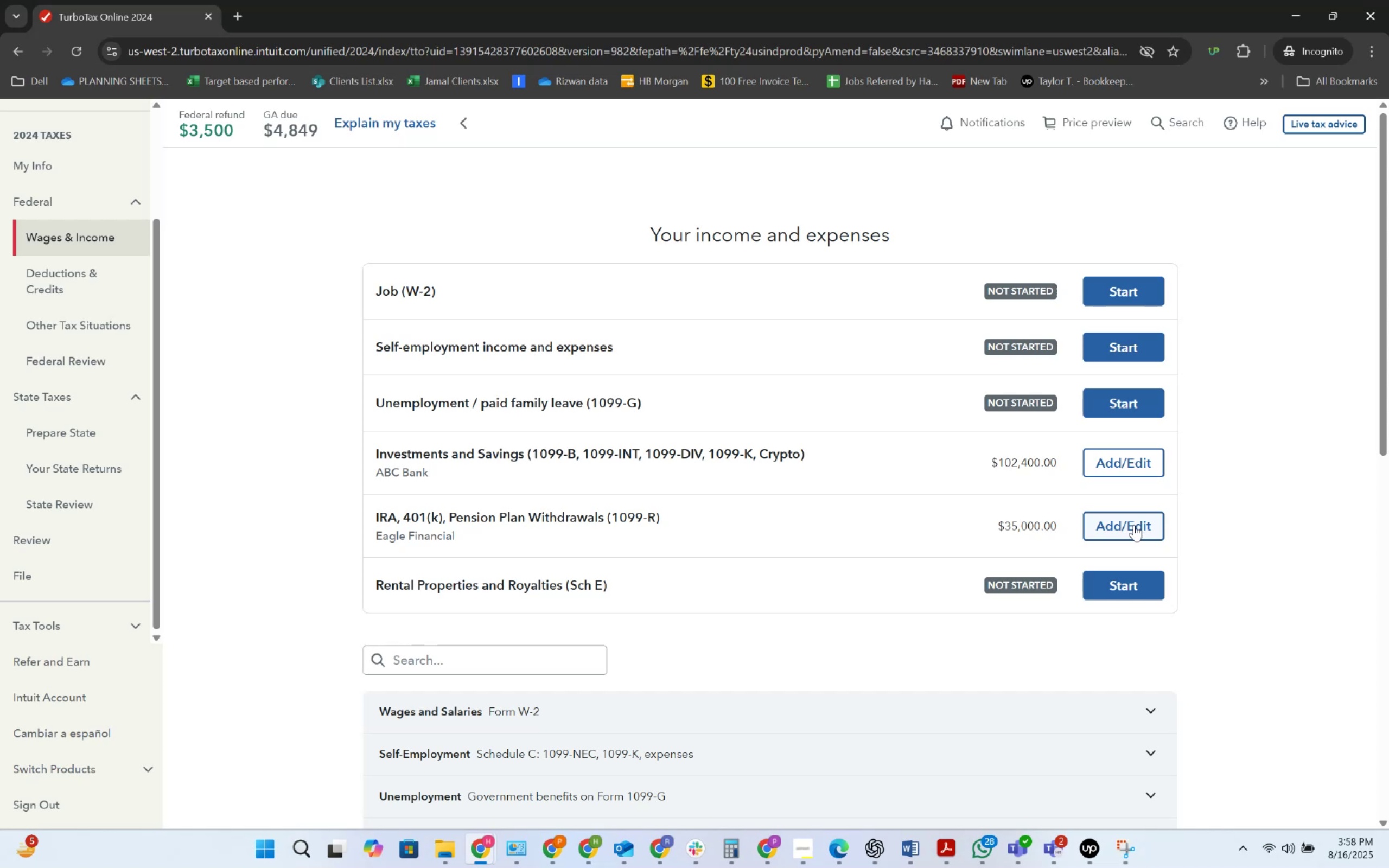 
left_click([98, 241])
 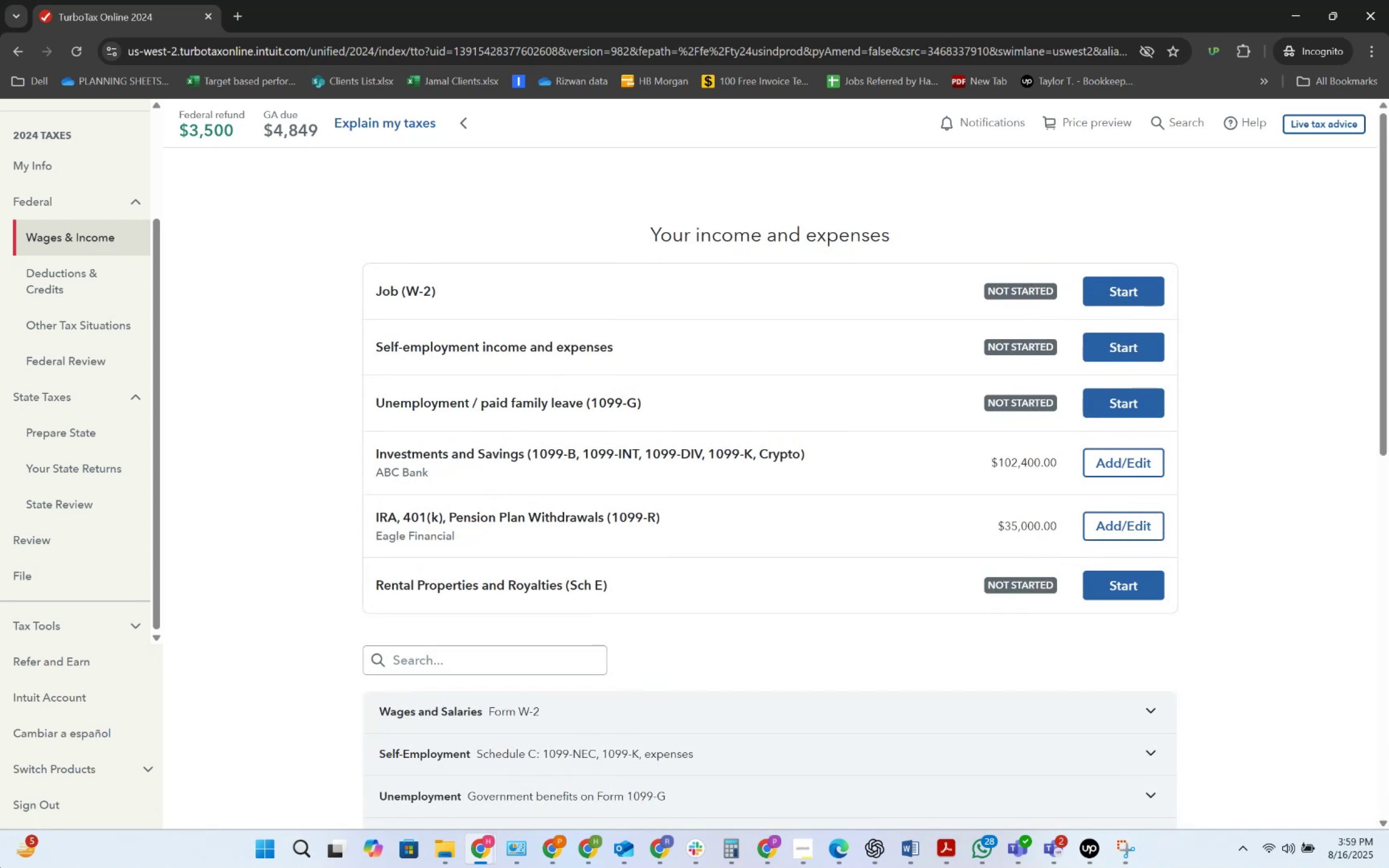 
wait(16.51)
 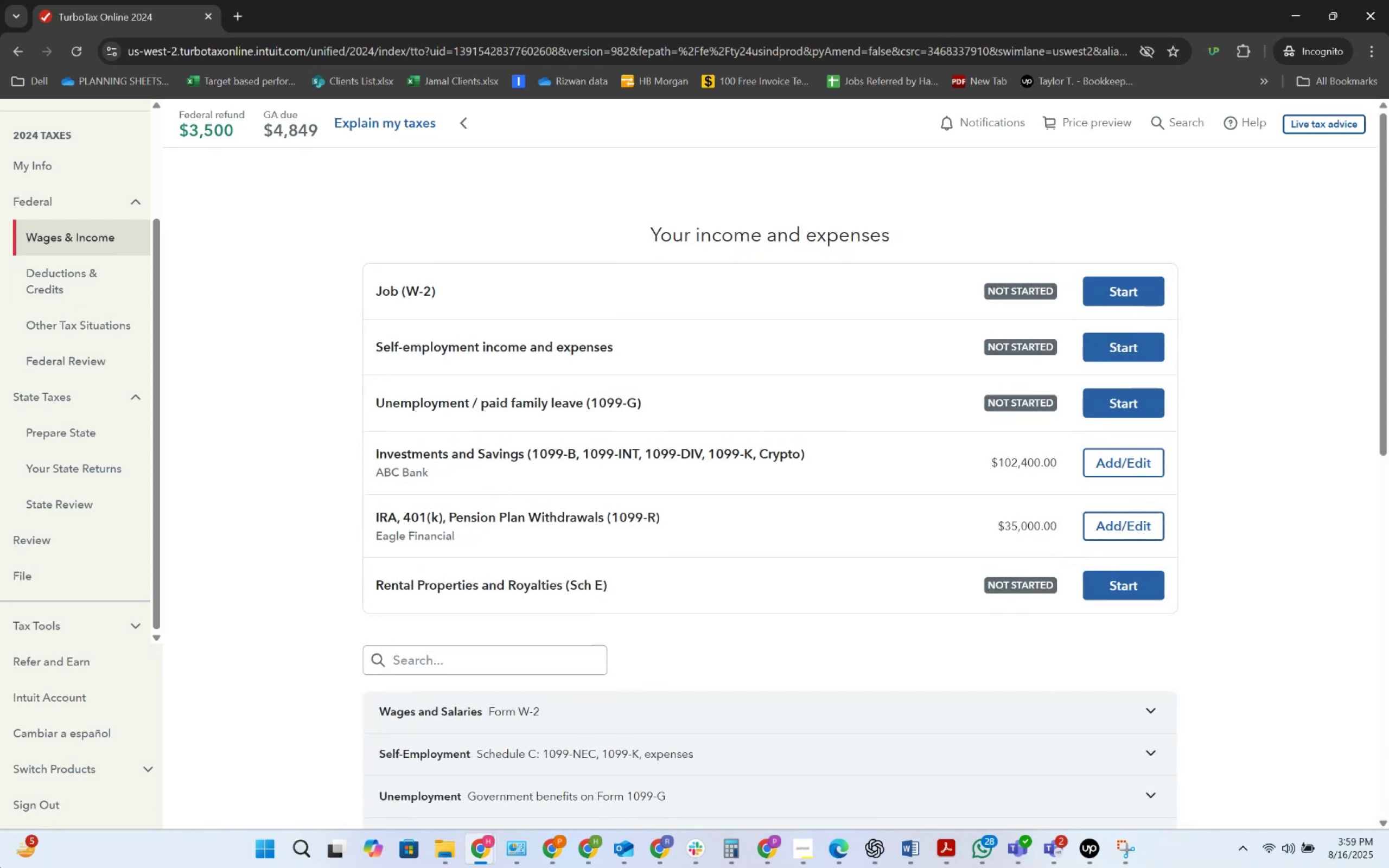 
scroll: coordinate [424, 577], scroll_direction: down, amount: 2.0
 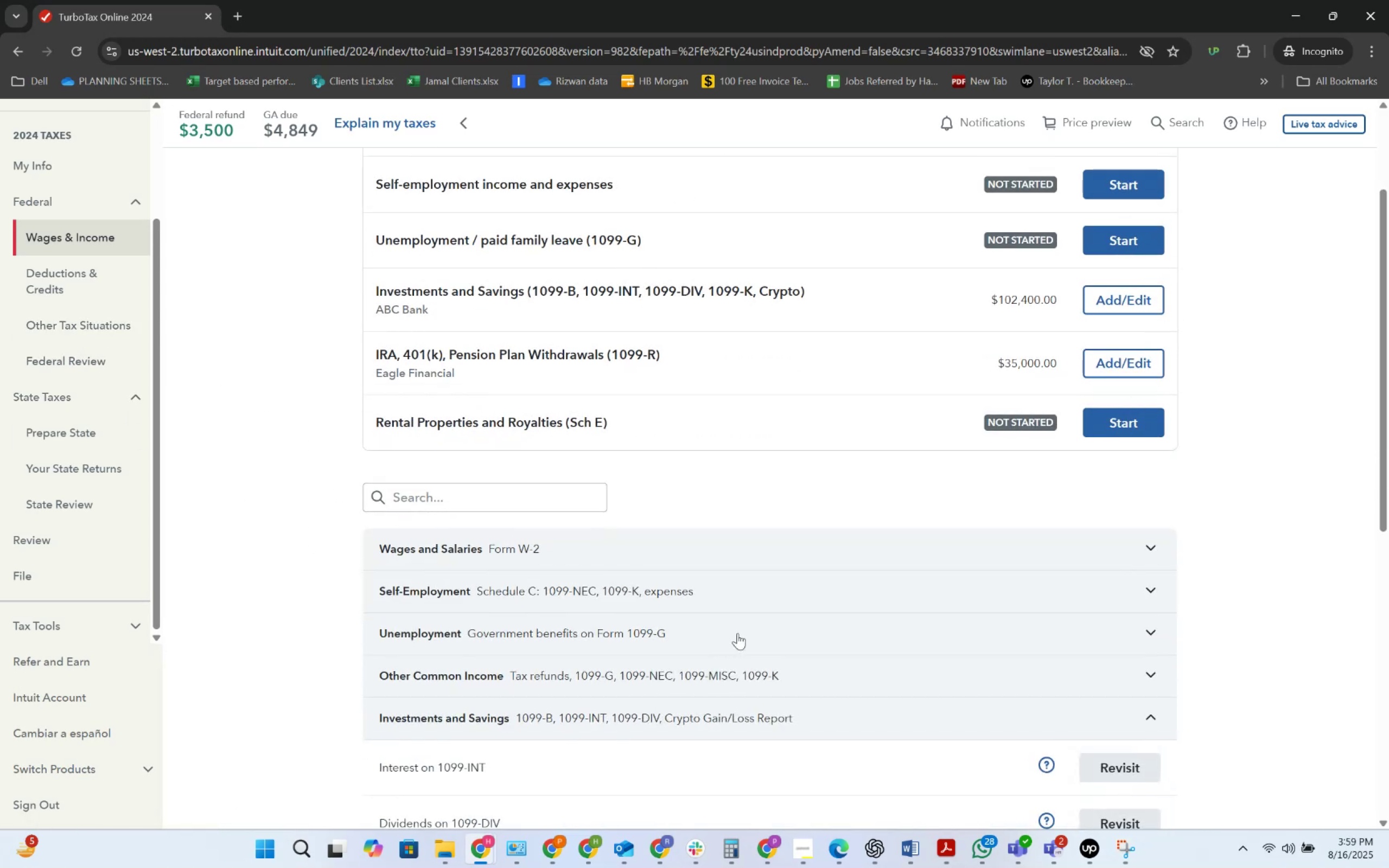 
left_click([779, 598])
 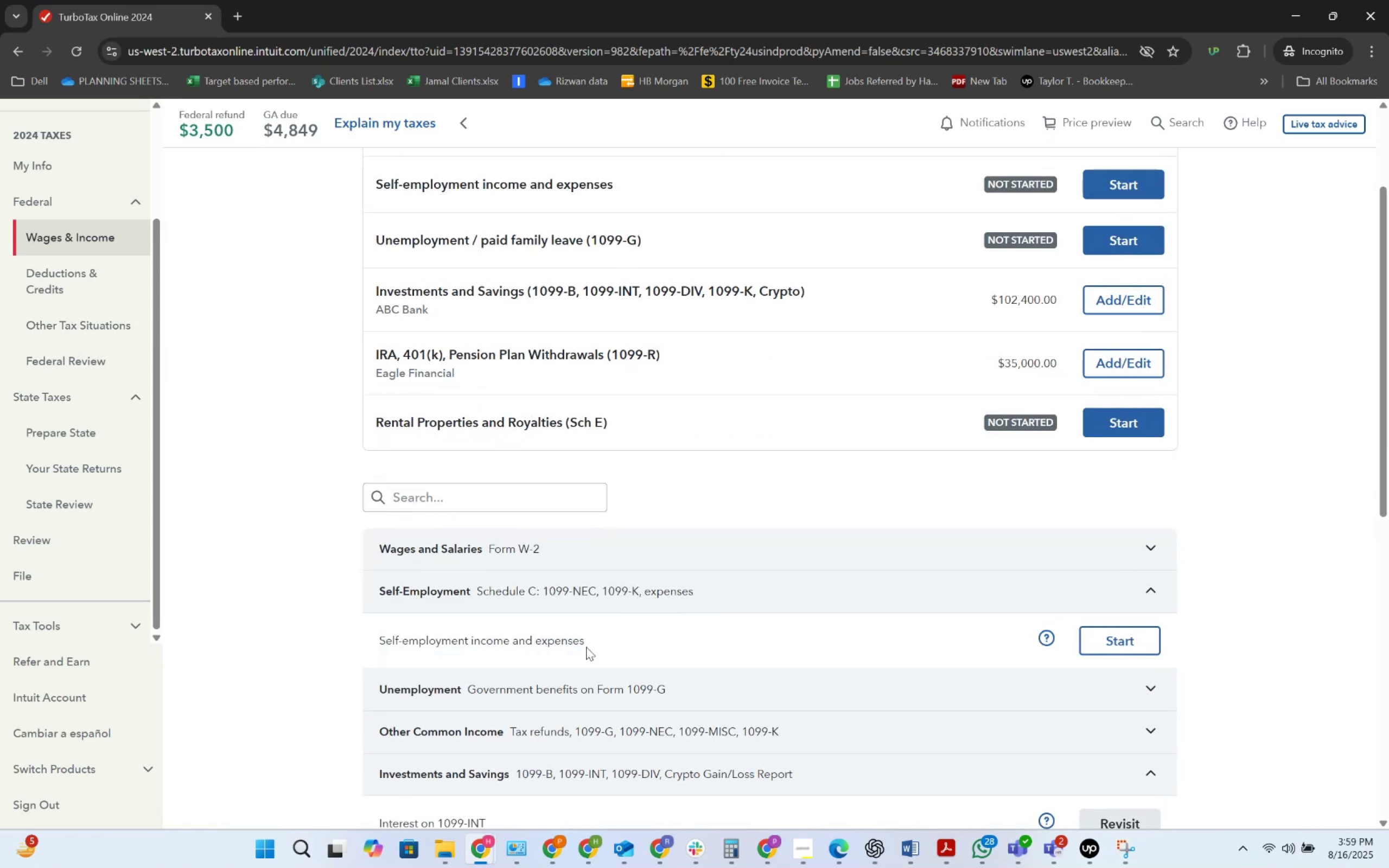 
left_click([587, 670])
 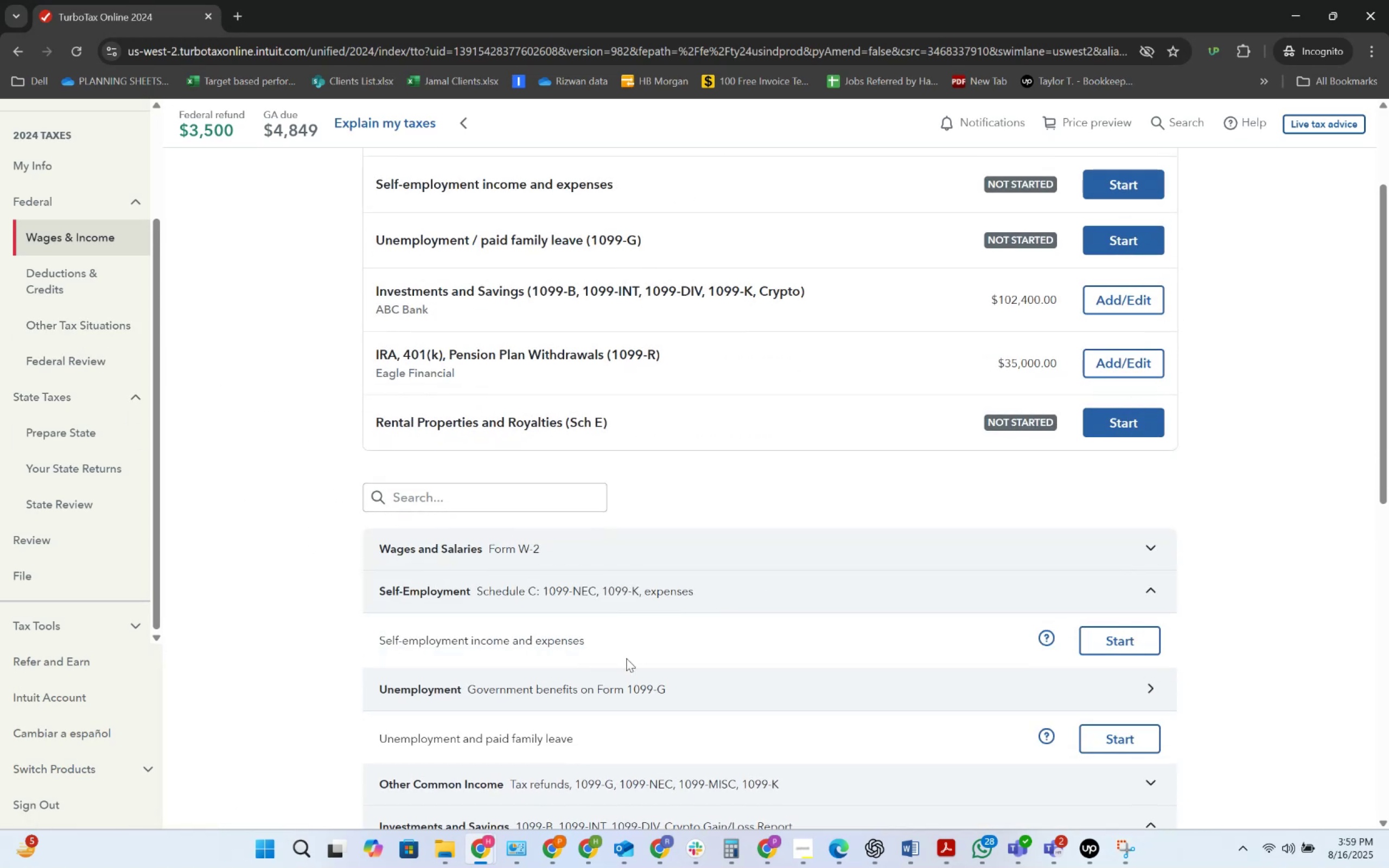 
scroll: coordinate [661, 573], scroll_direction: down, amount: 4.0
 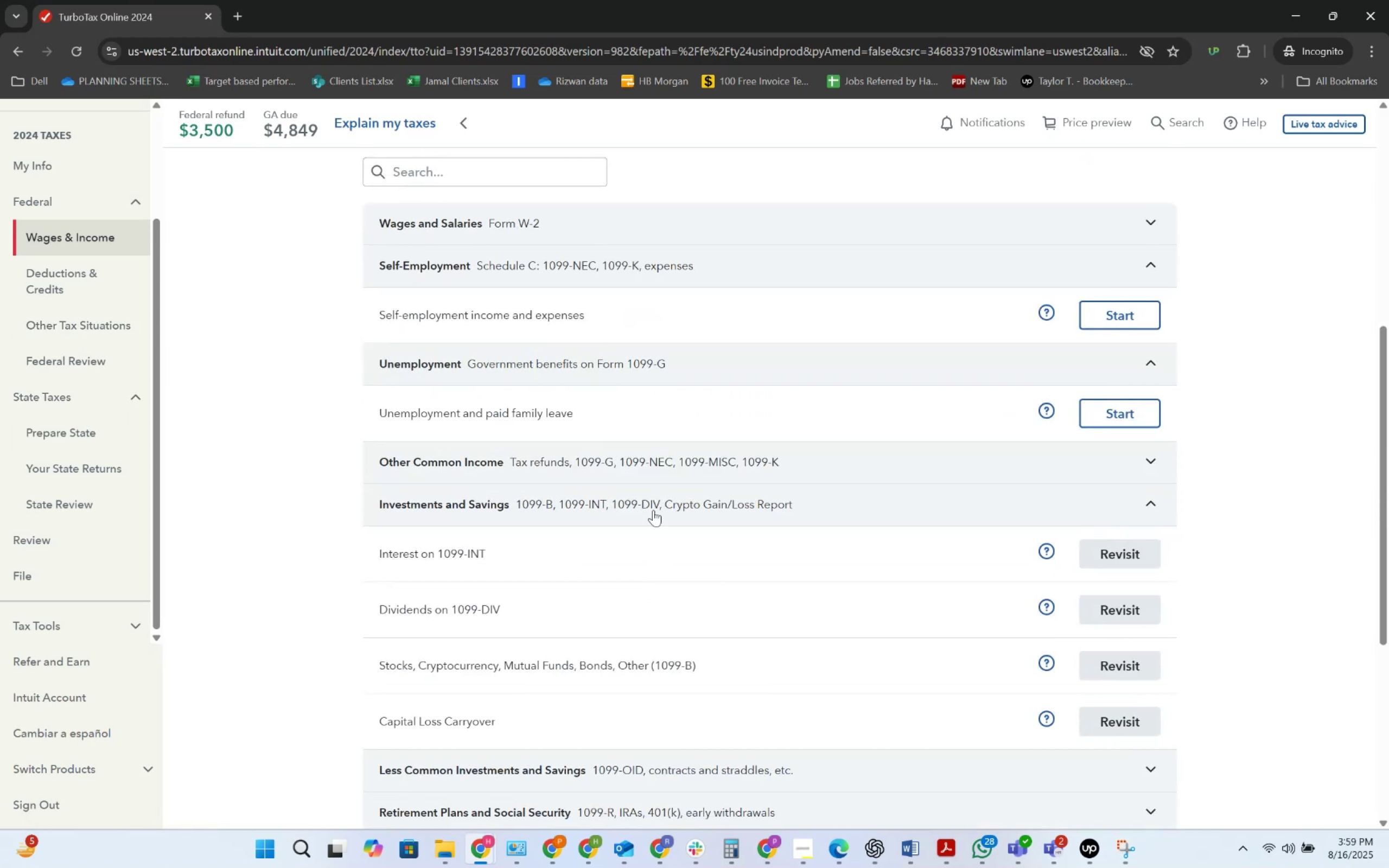 
left_click([645, 449])
 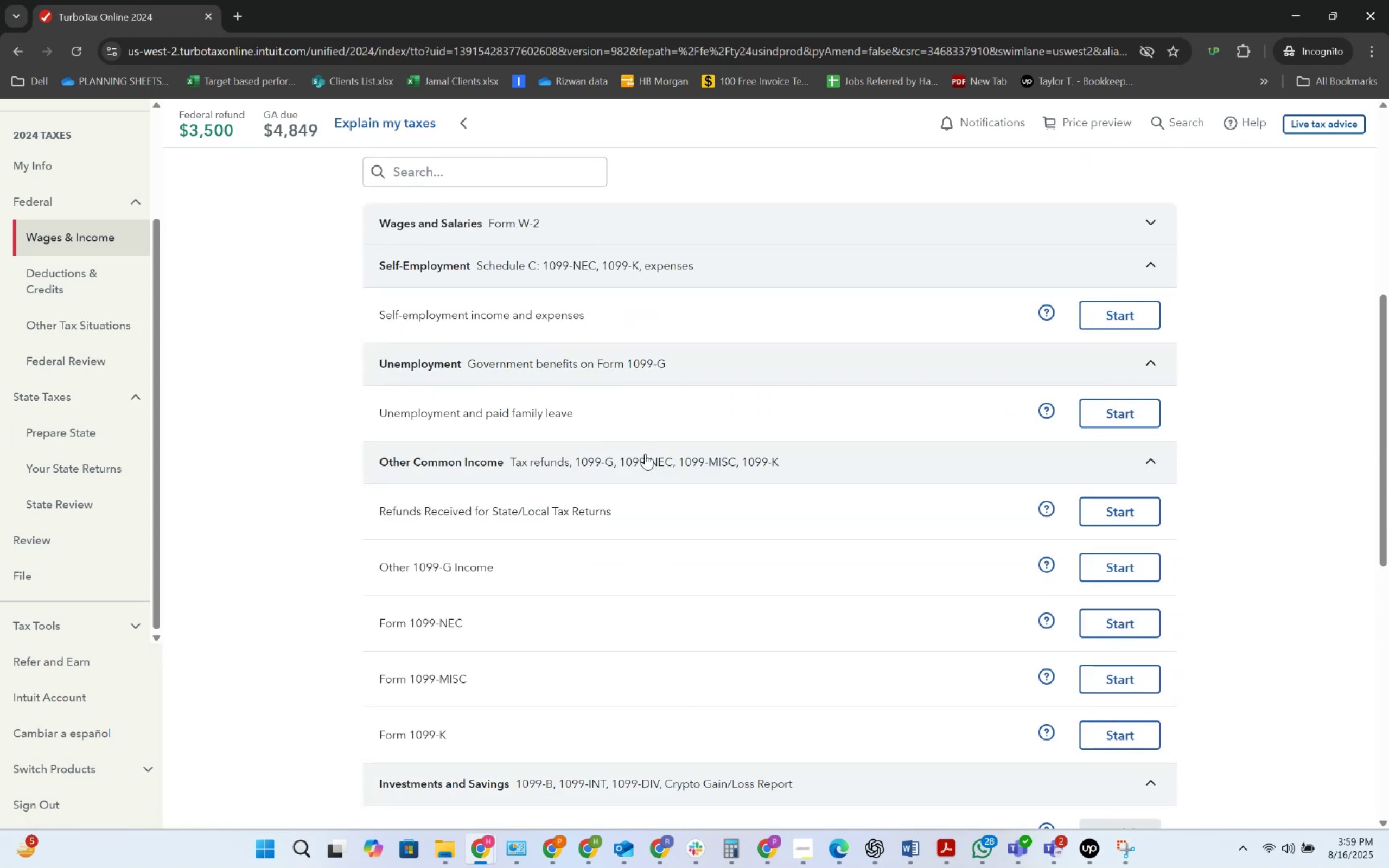 
scroll: coordinate [623, 581], scroll_direction: down, amount: 4.0
 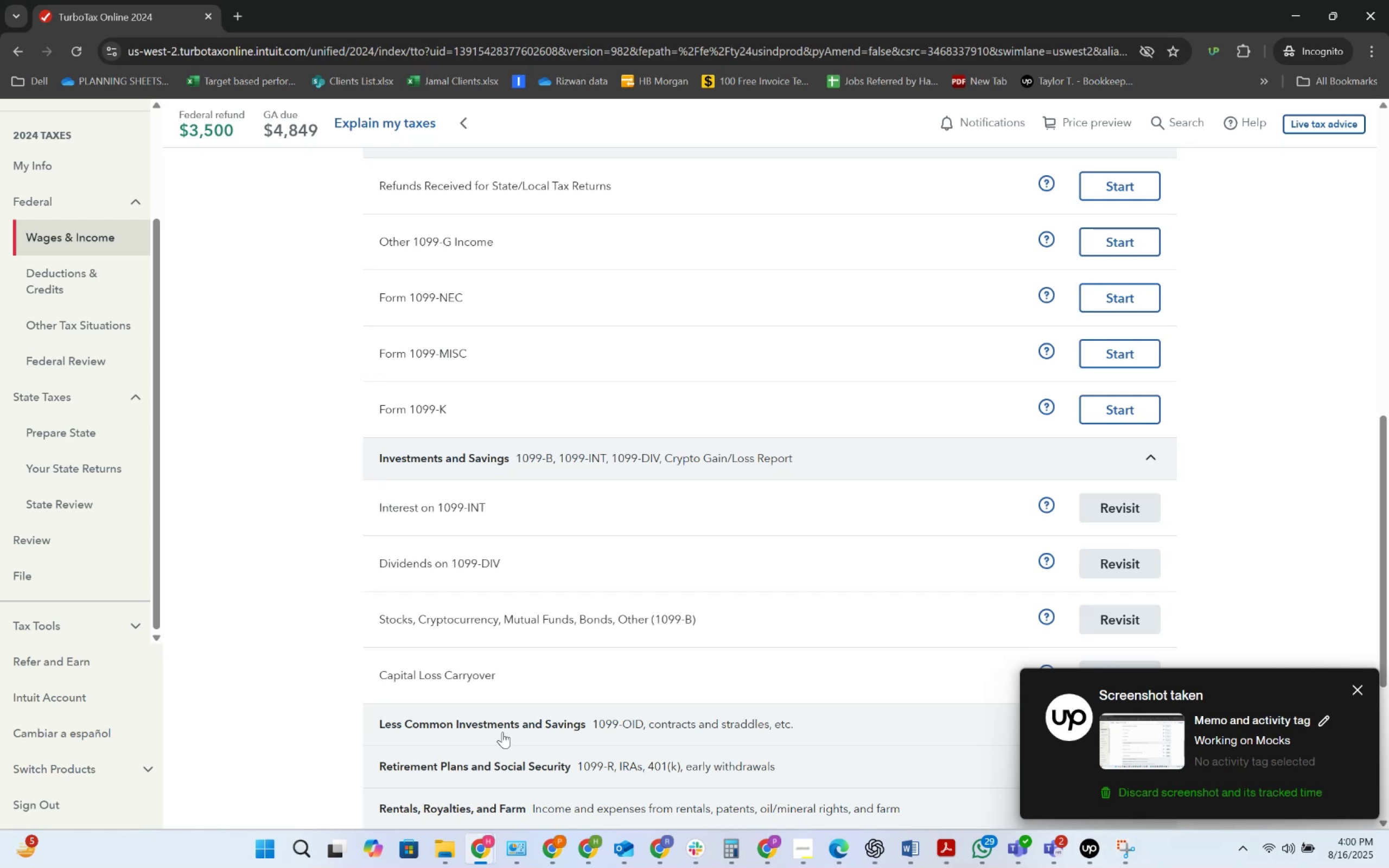 
wait(100.81)
 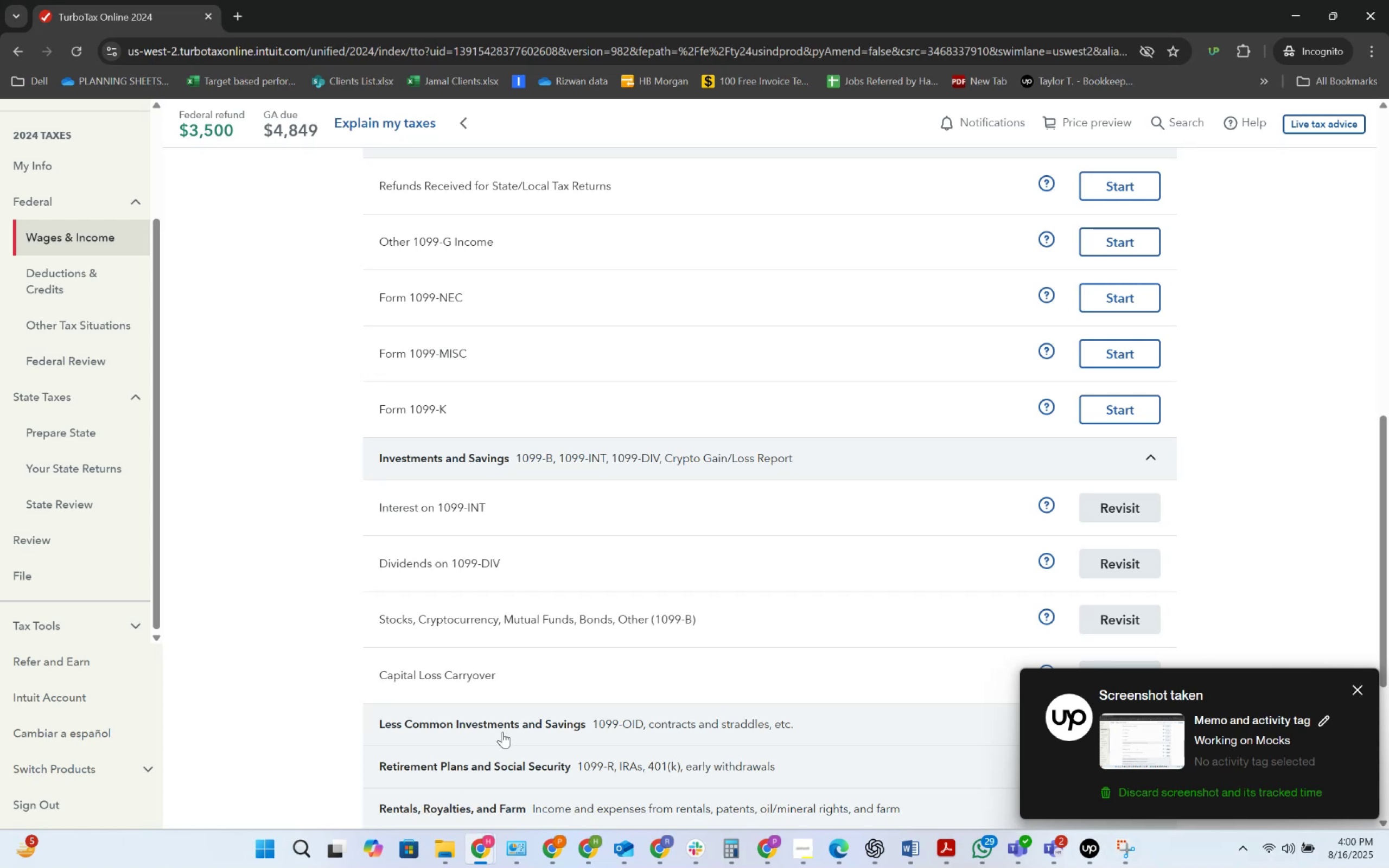 
left_click([872, 835])
 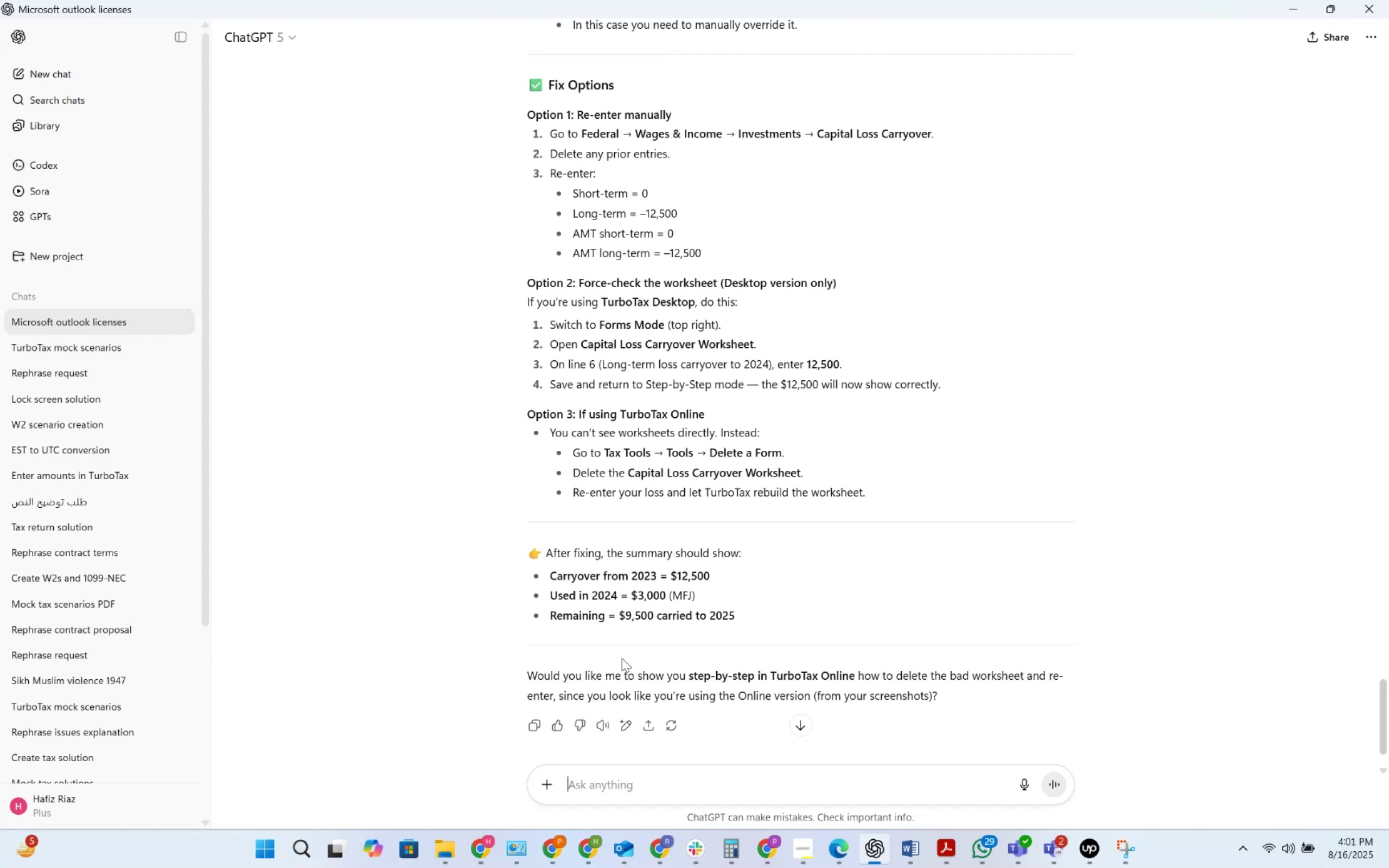 
wait(20.33)
 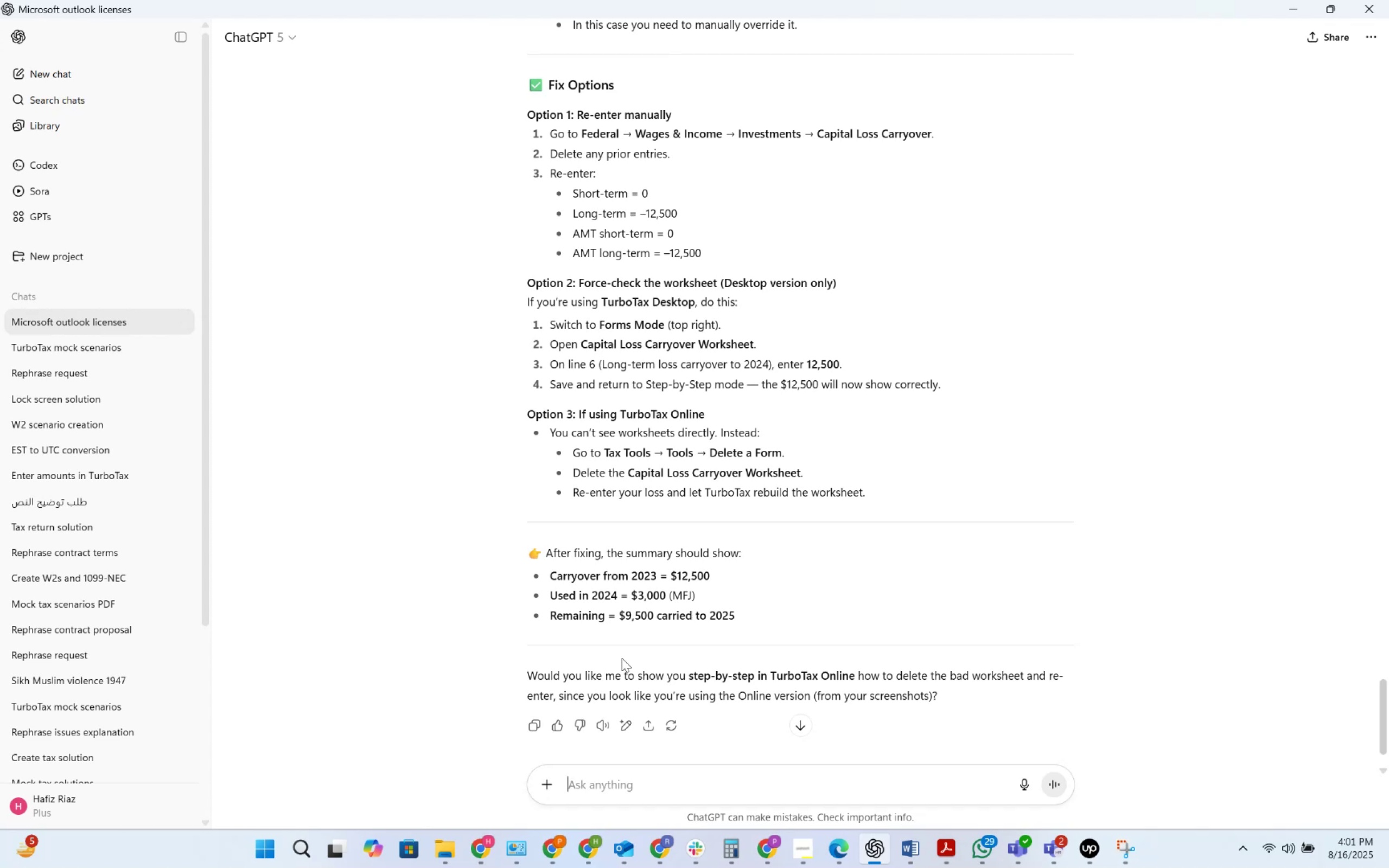 
scroll: coordinate [717, 456], scroll_direction: down, amount: 2.0
 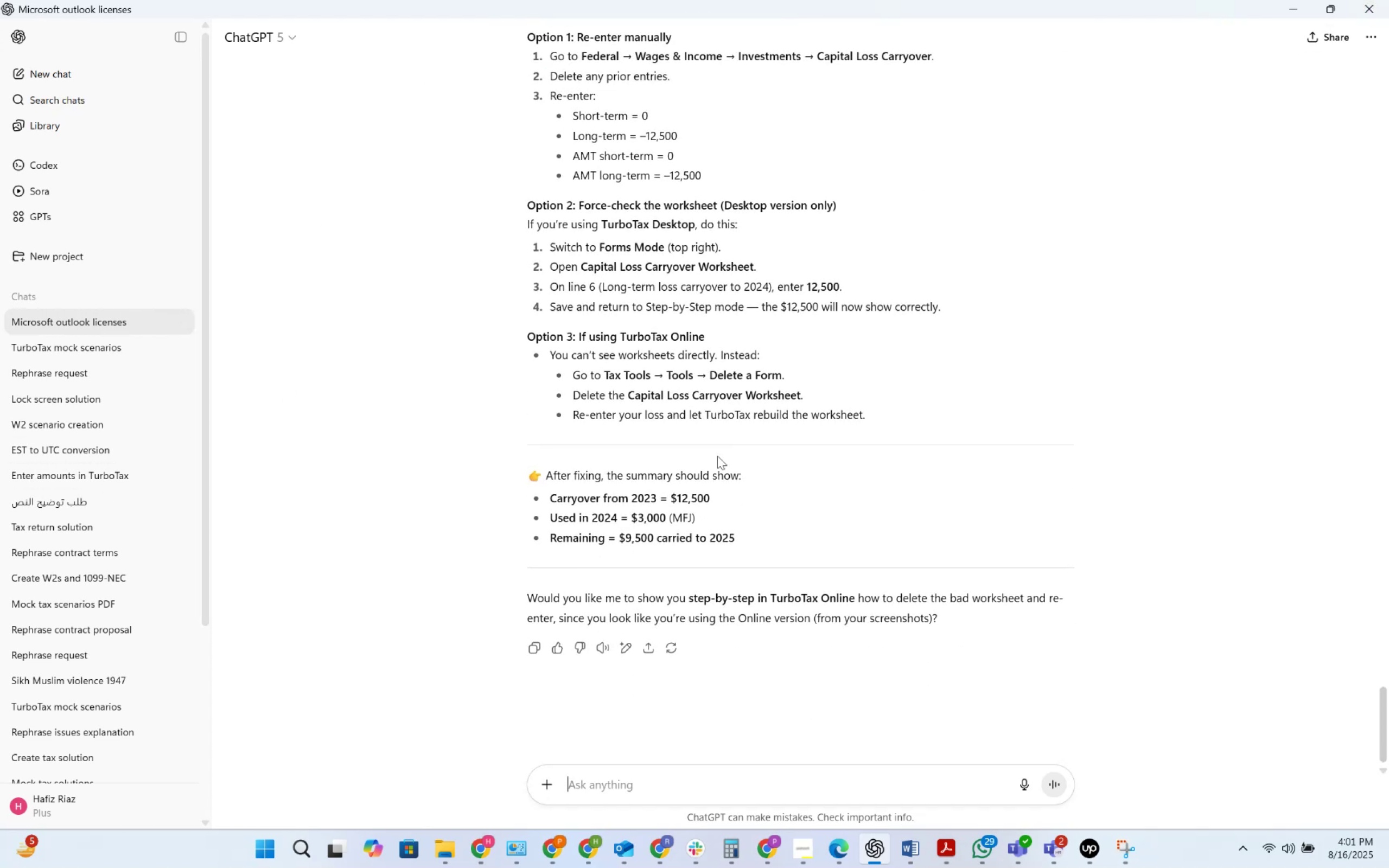 
hold_key(key=AltLeft, duration=1.19)
 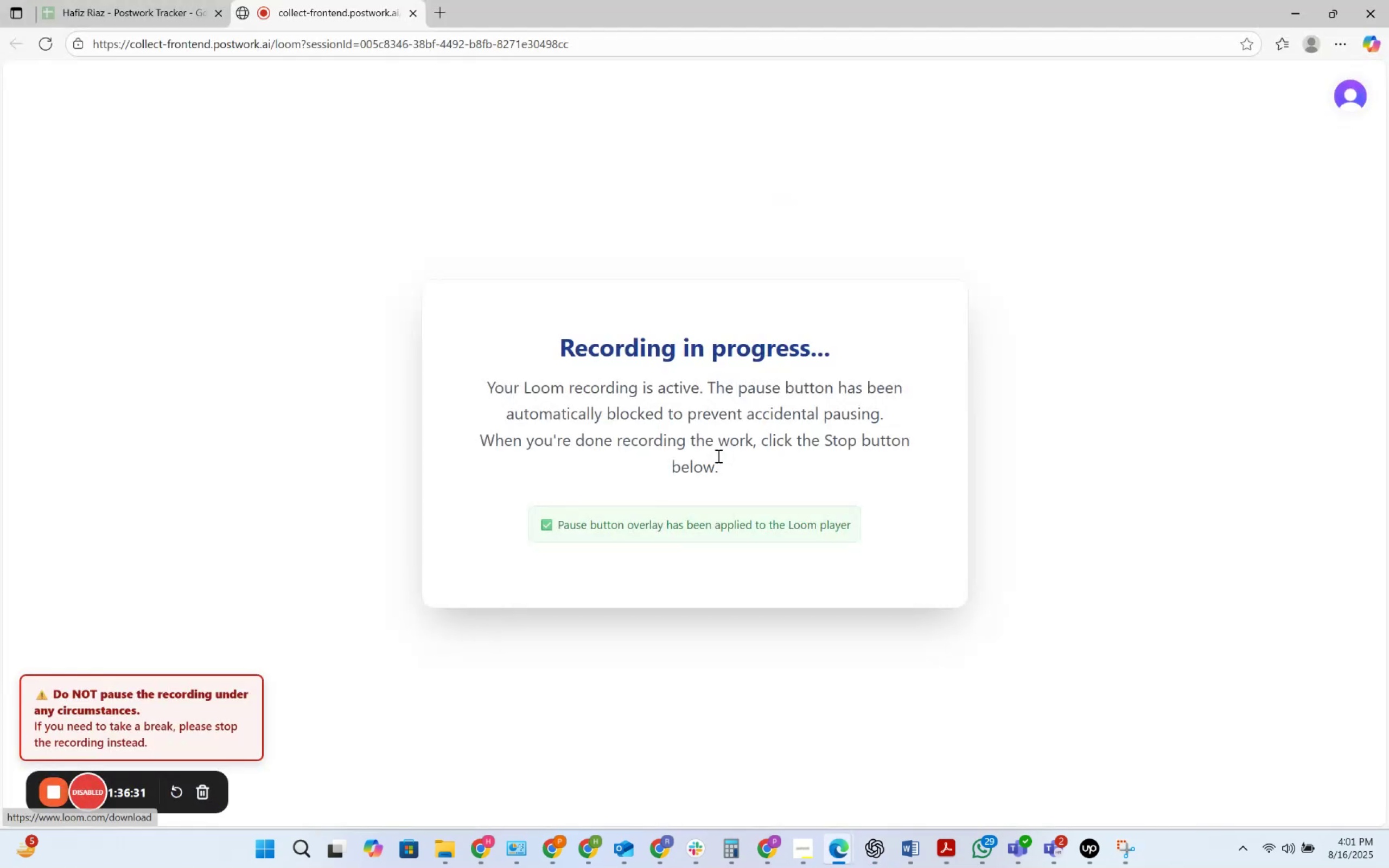 
hold_key(key=Tab, duration=0.81)
 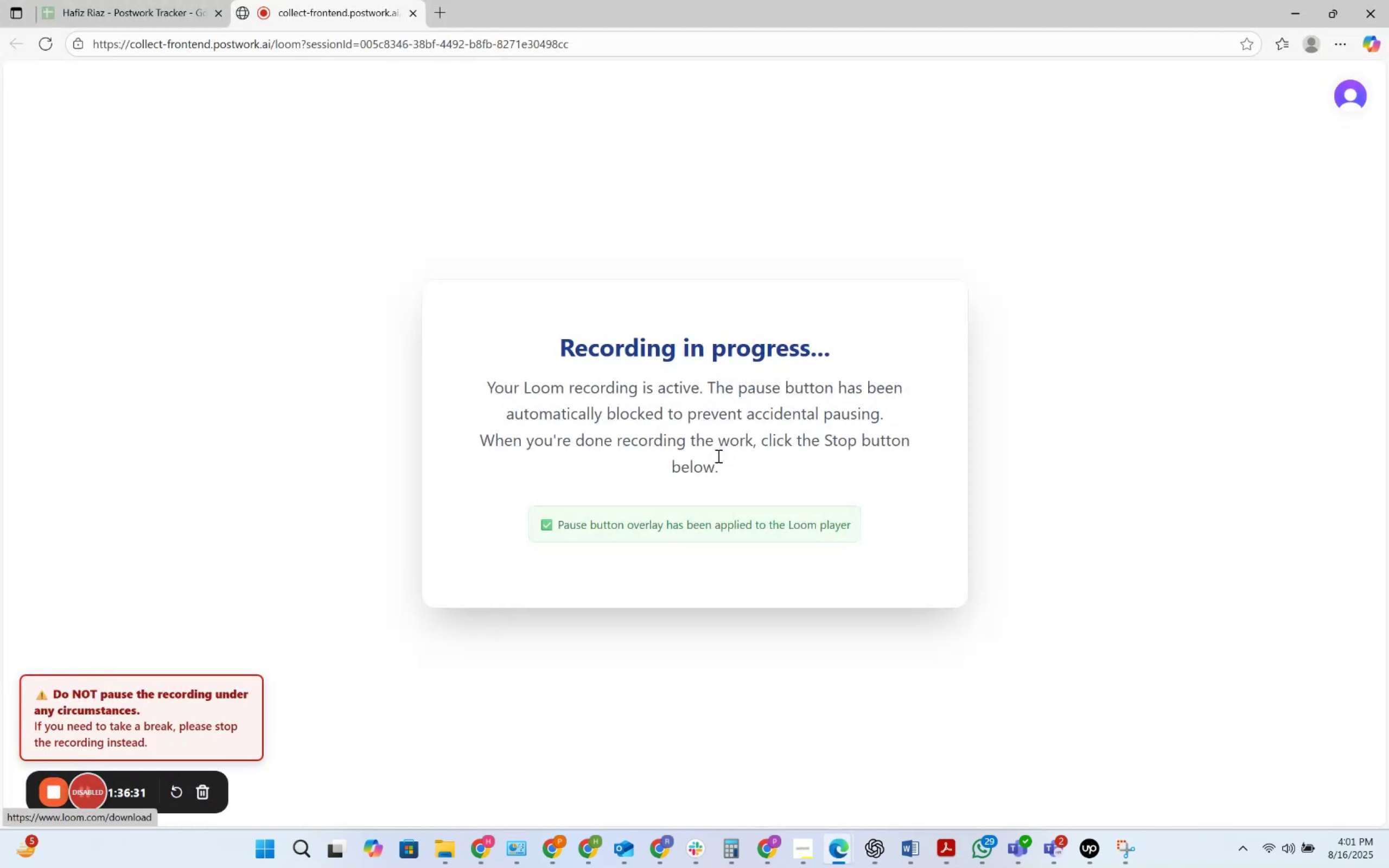 
key(Alt+Tab)
 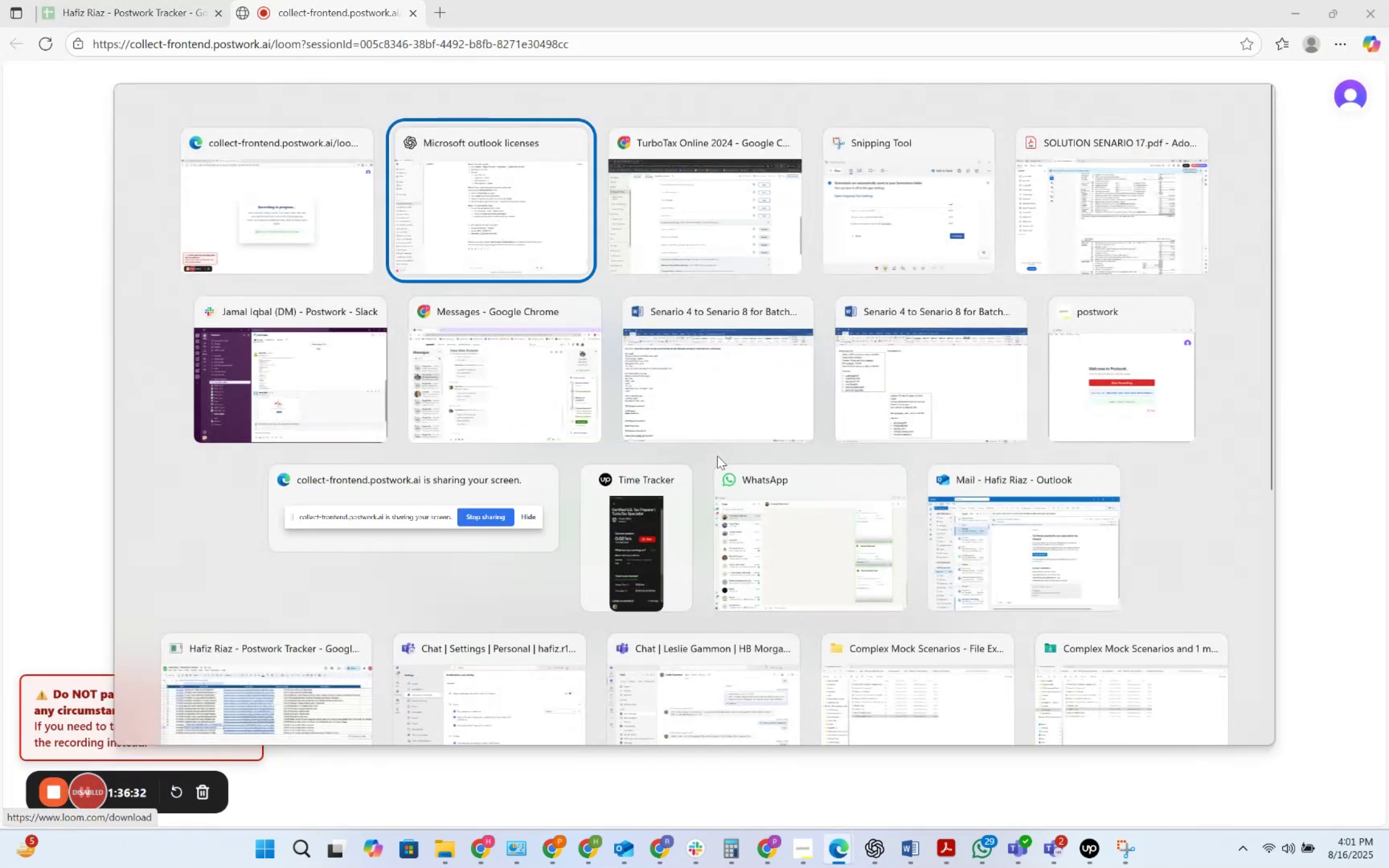 
key(Alt+Tab)
 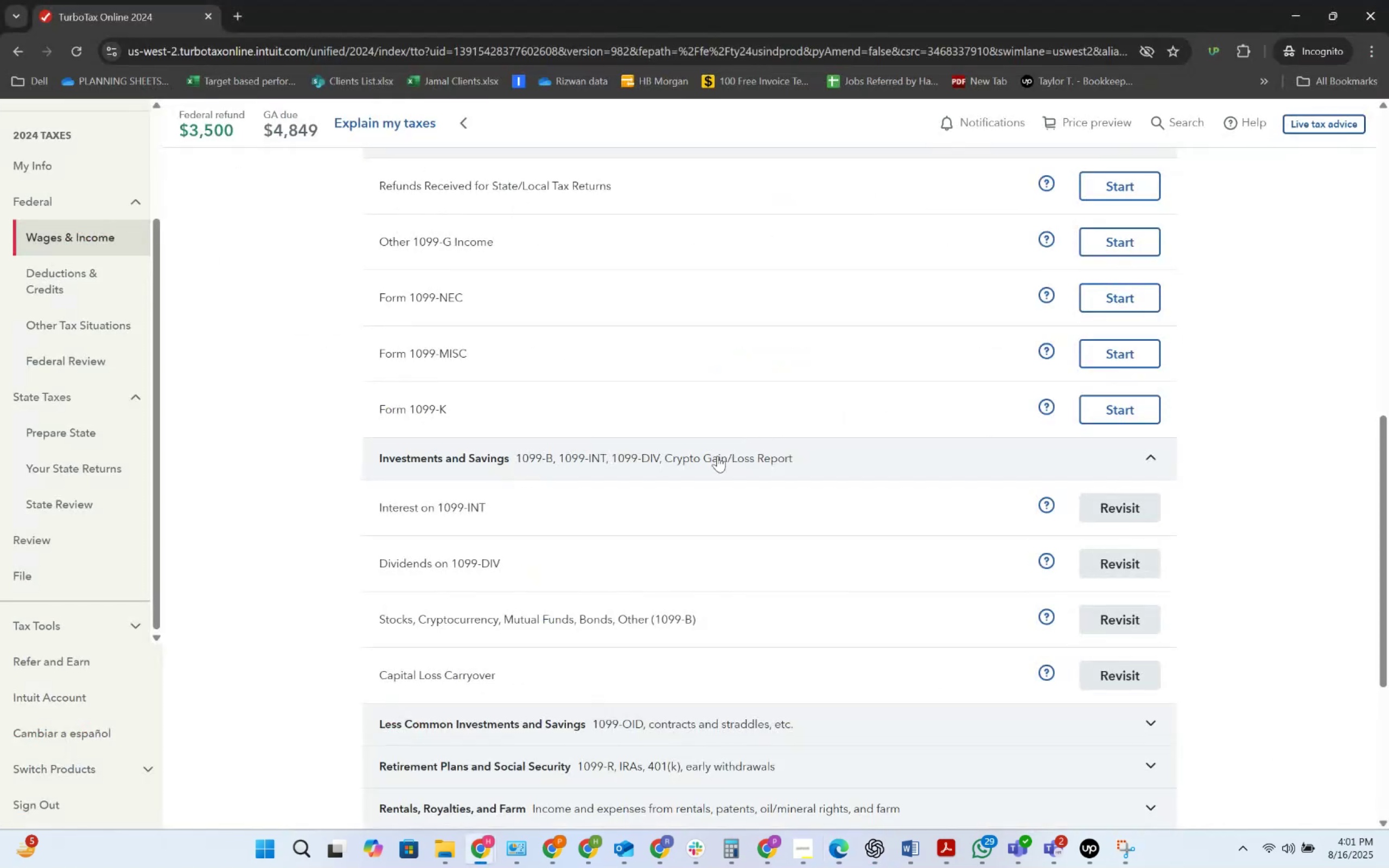 
scroll: coordinate [717, 456], scroll_direction: up, amount: 1.0
 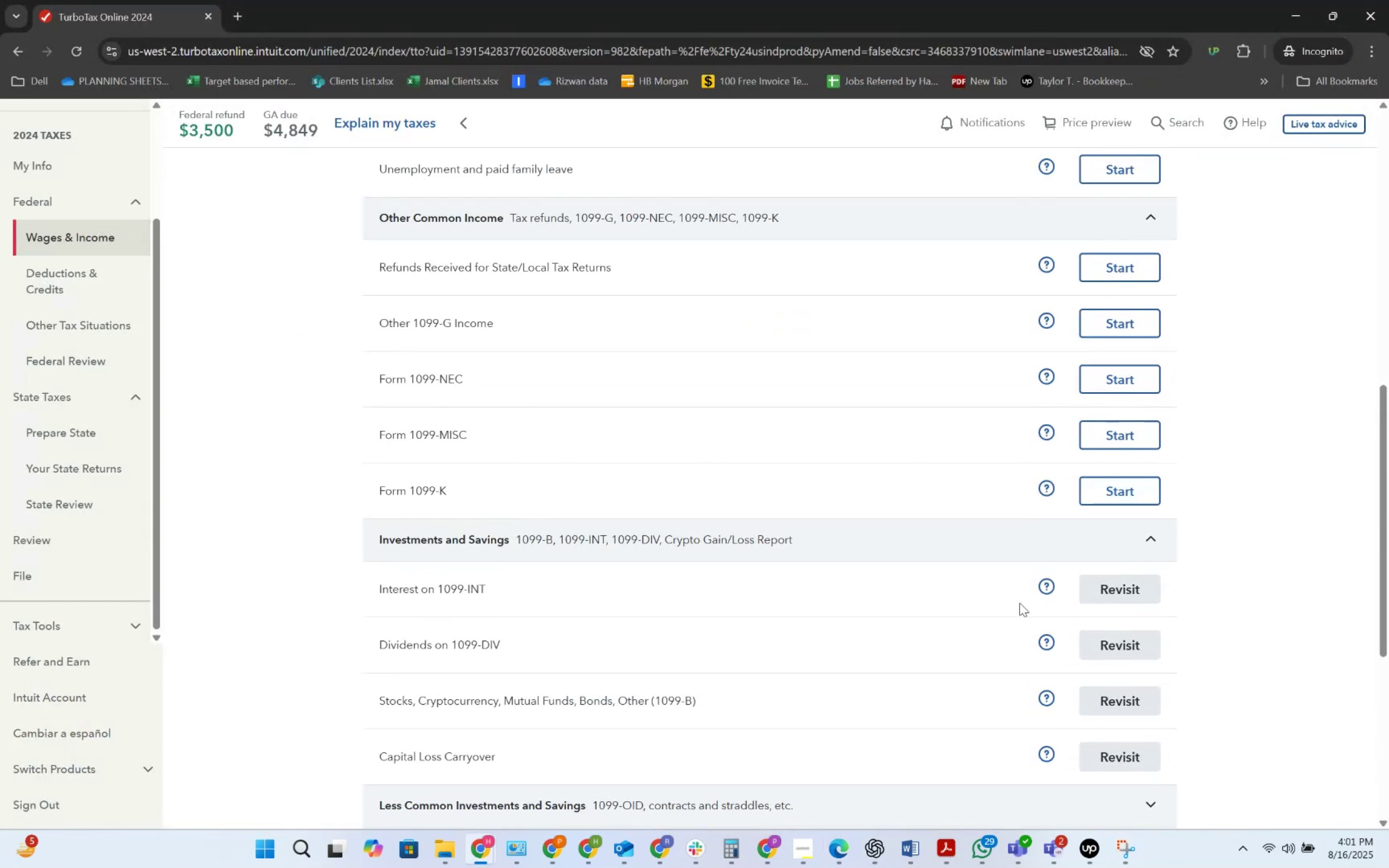 
left_click([1117, 706])
 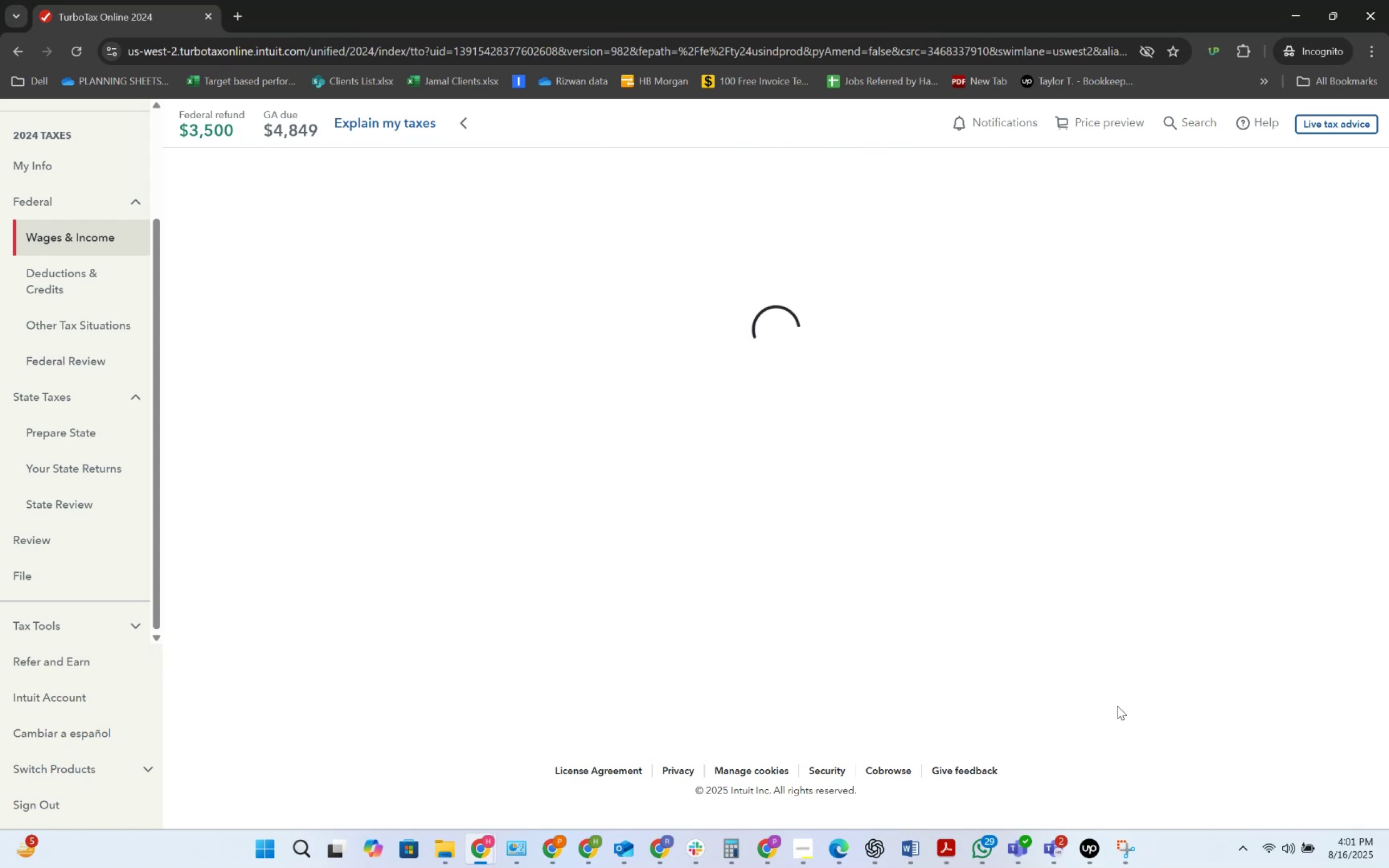 
key(Alt+AltLeft)
 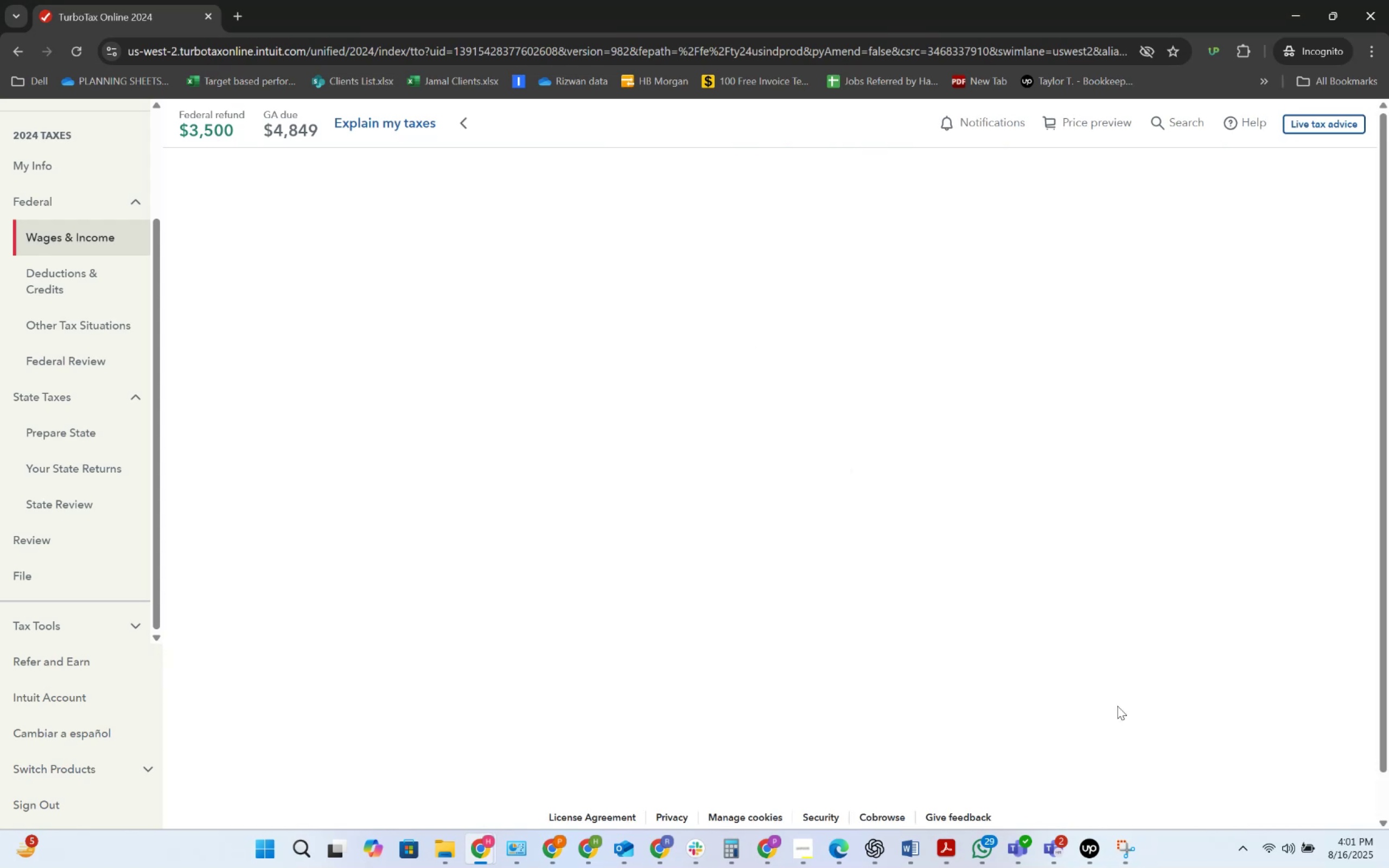 
key(Alt+Tab)
 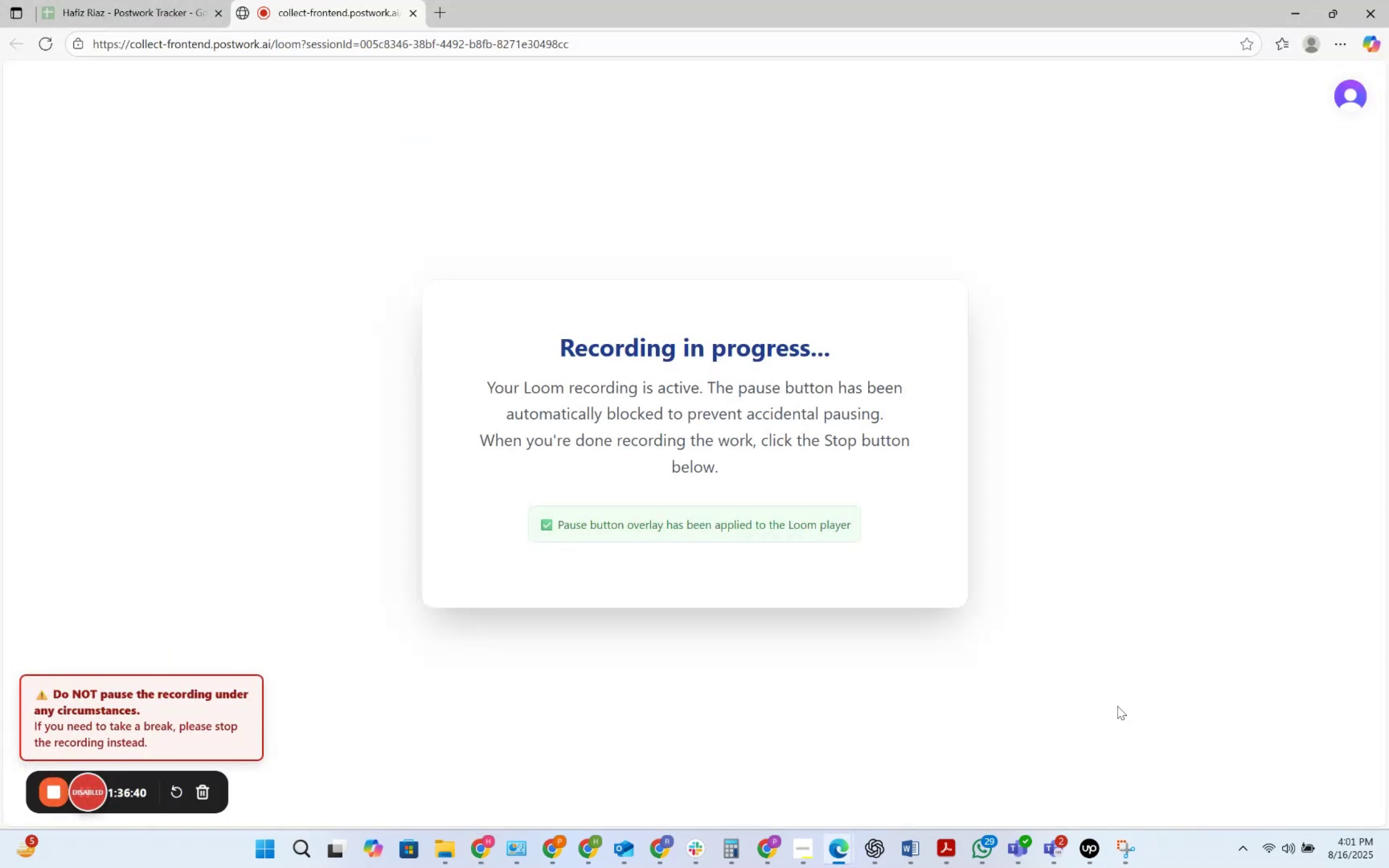 
key(Alt+Tab)
 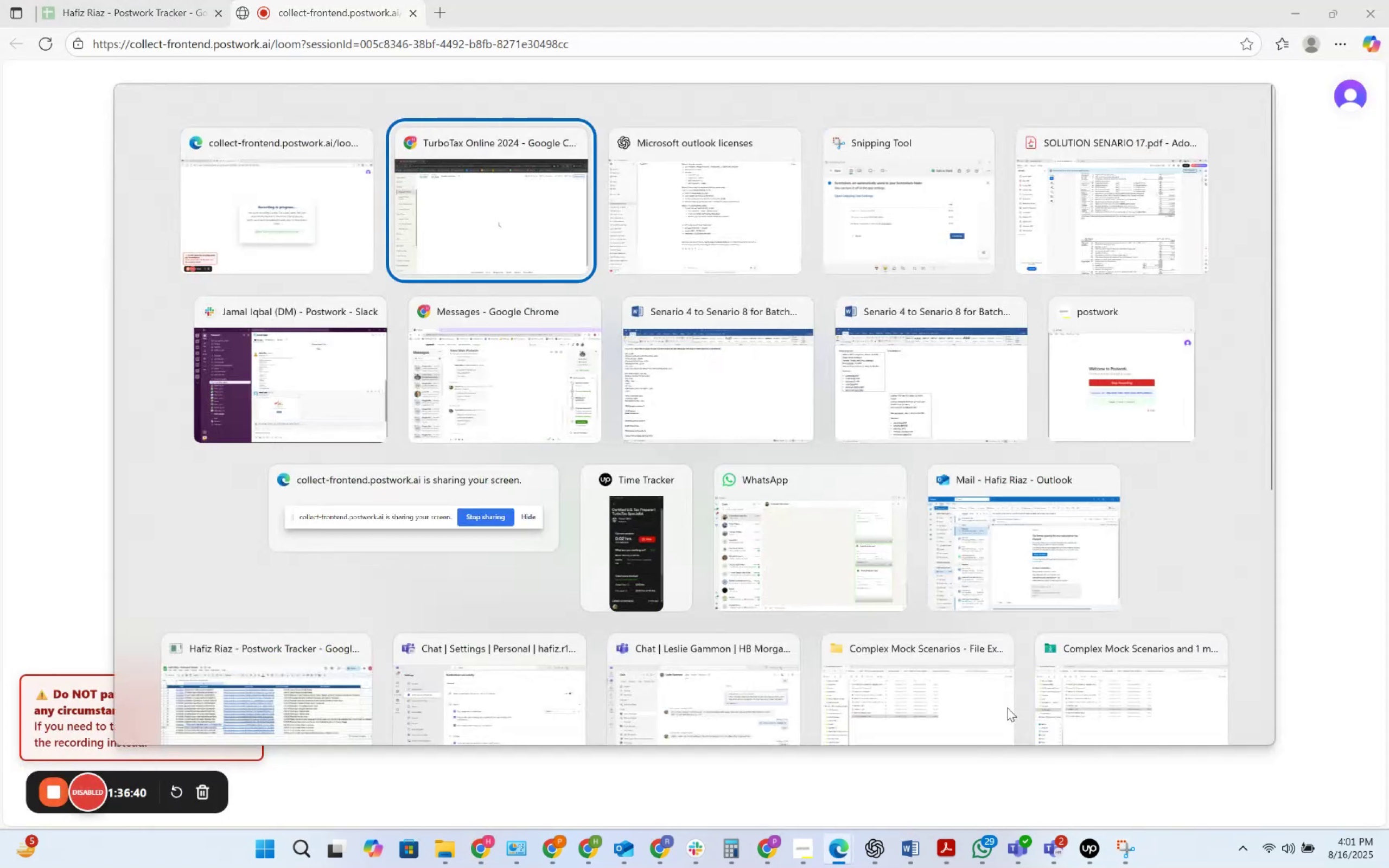 
key(Alt+Tab)
 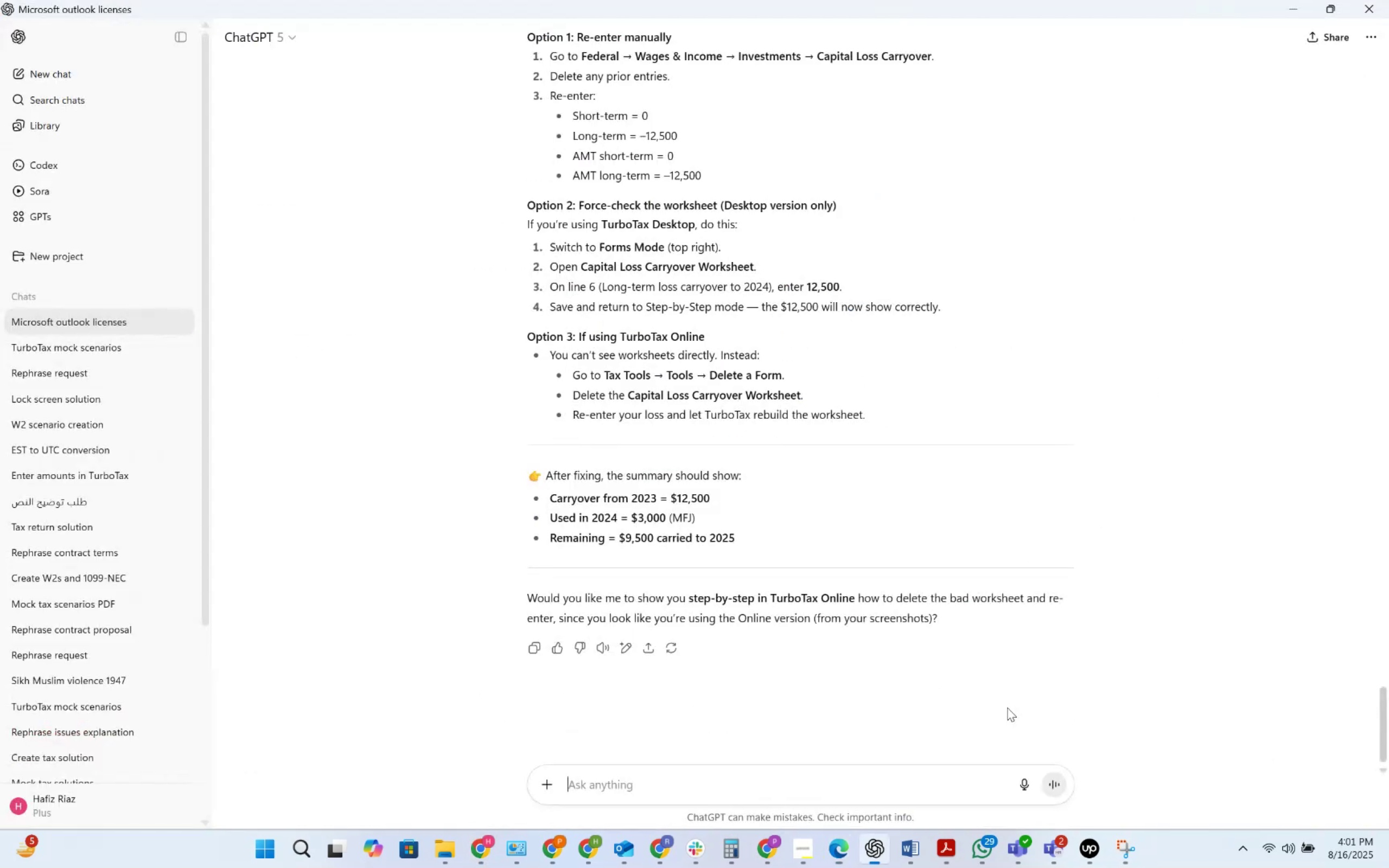 
key(Alt+Tab)
 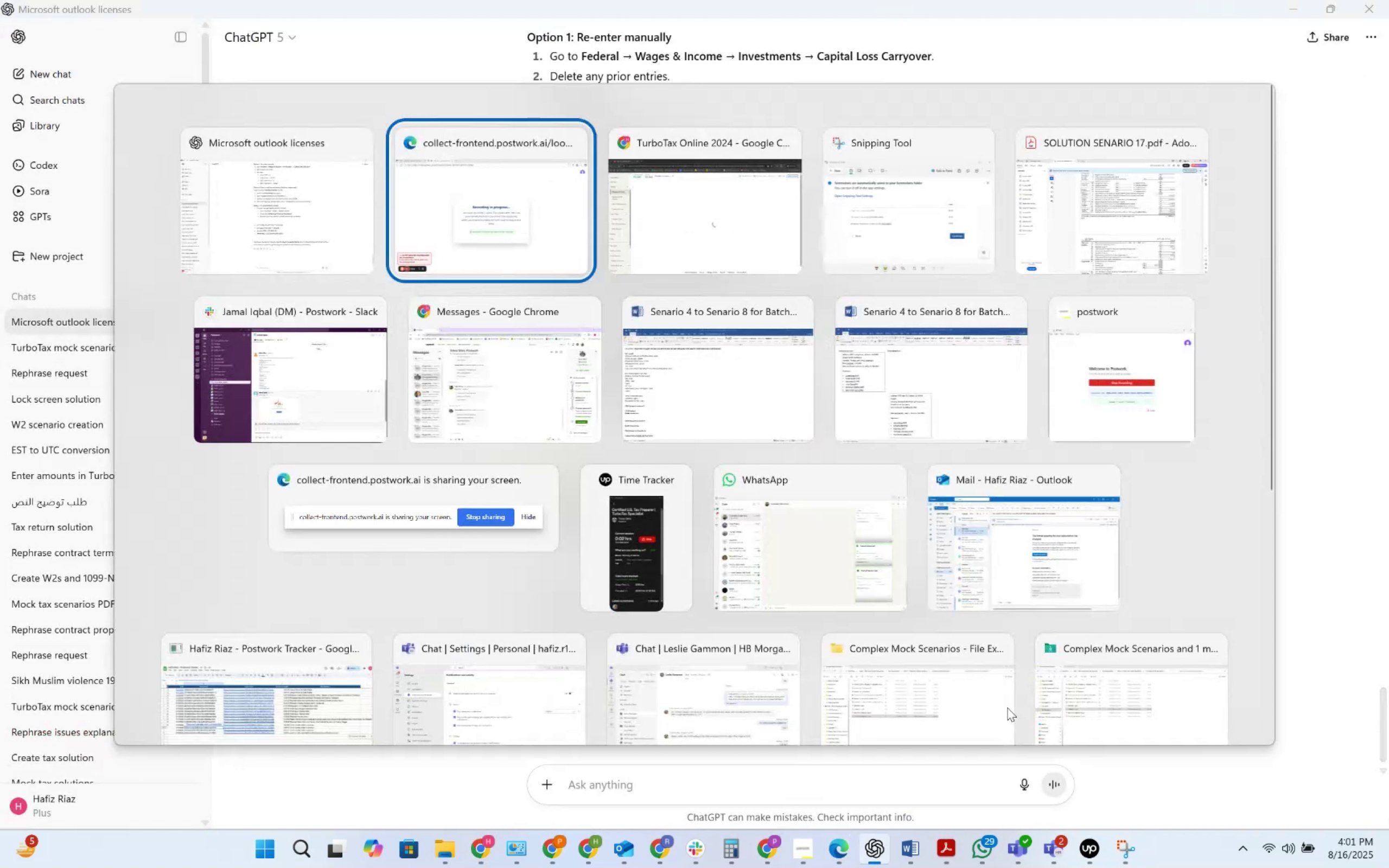 
key(Alt+Tab)
 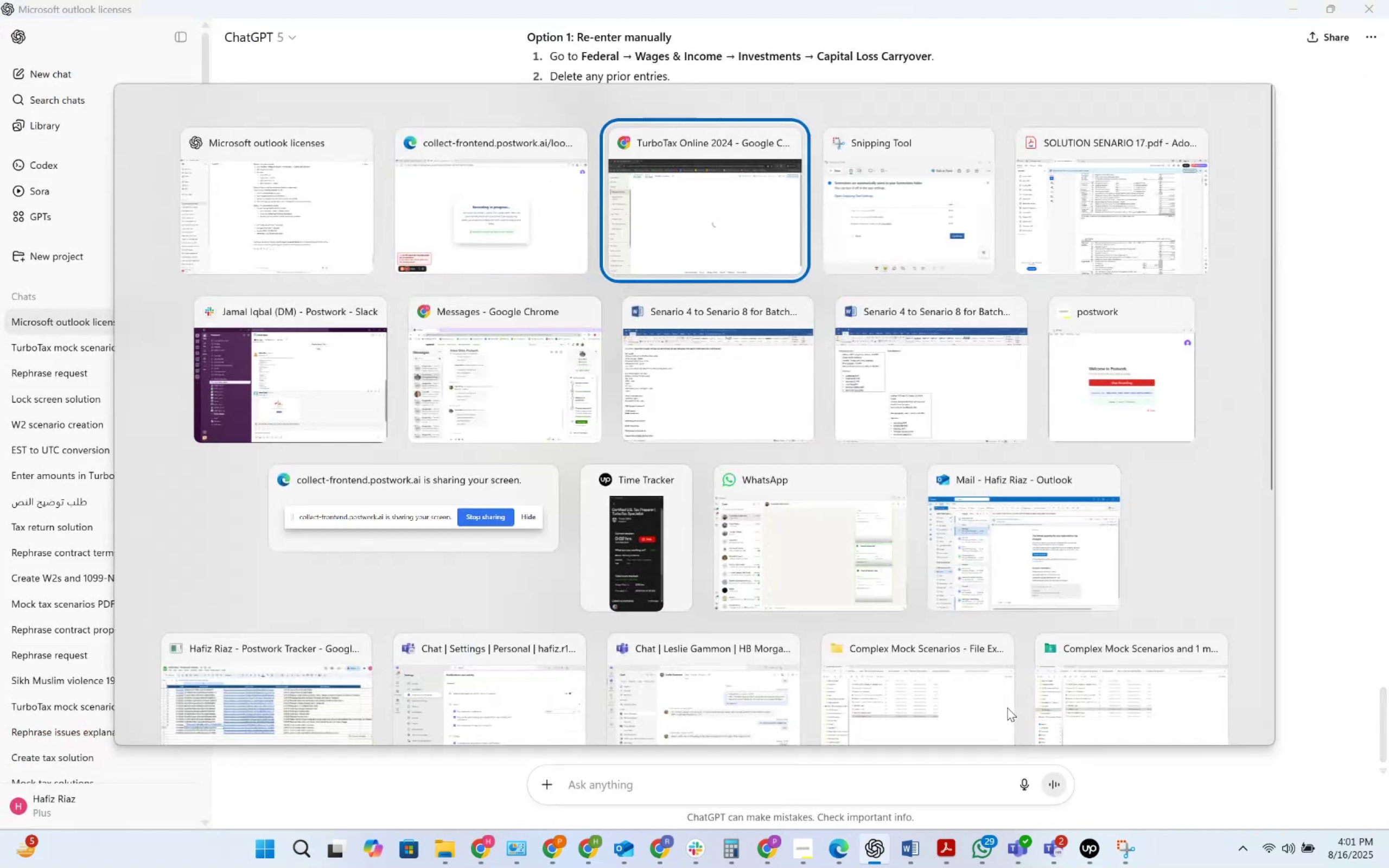 
key(Alt+Tab)
 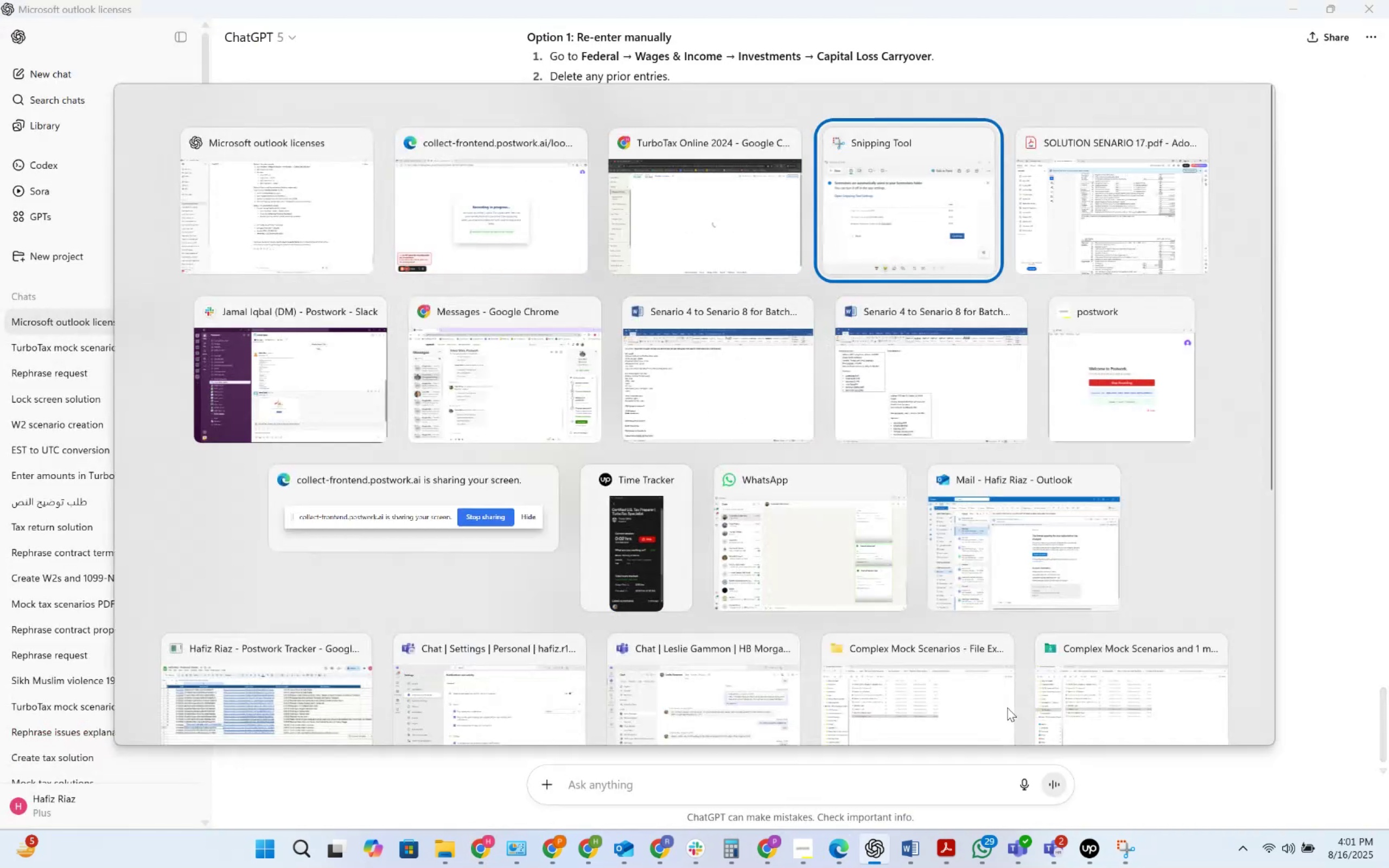 
key(Alt+Tab)
 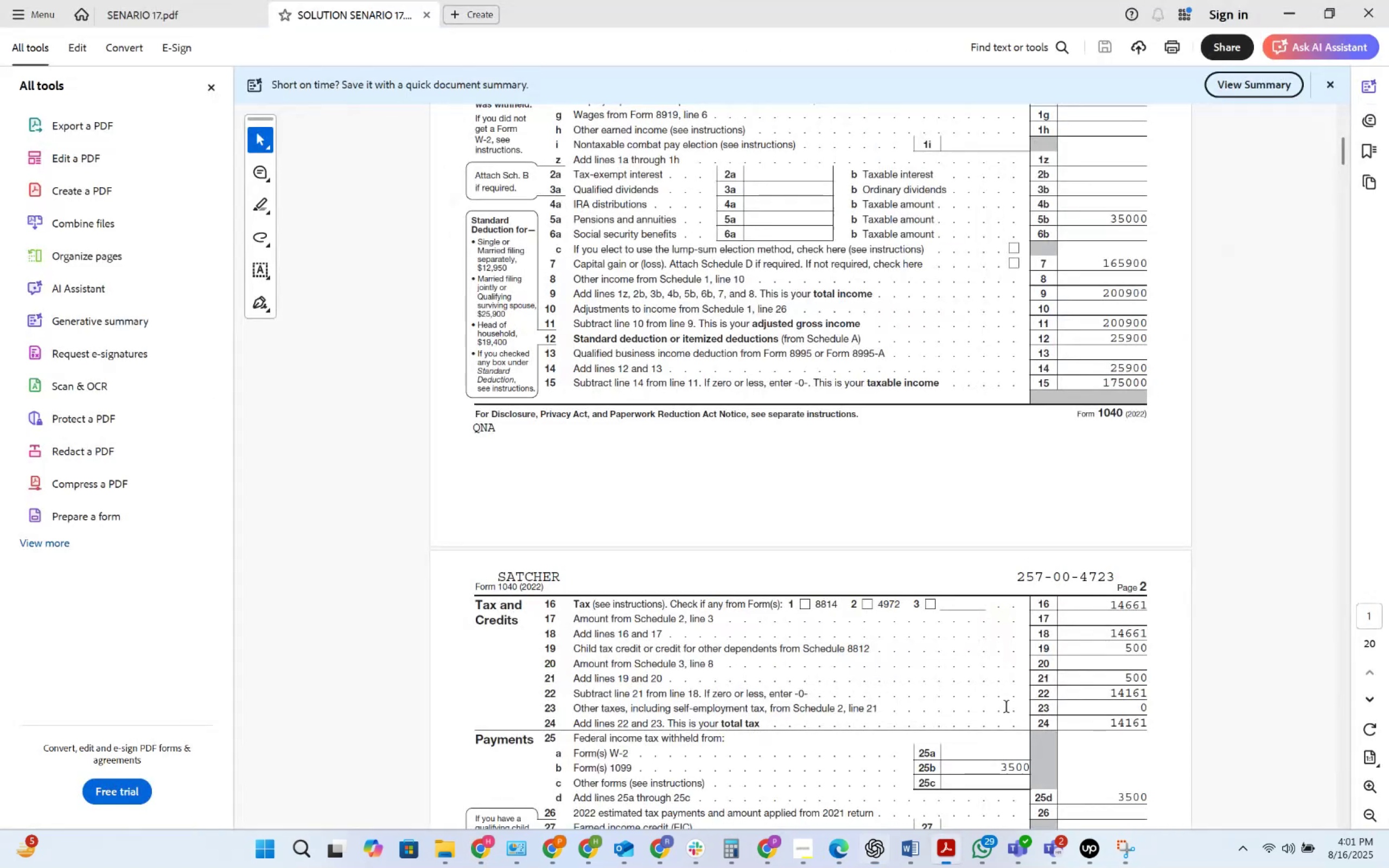 
scroll: coordinate [936, 698], scroll_direction: up, amount: 3.0
 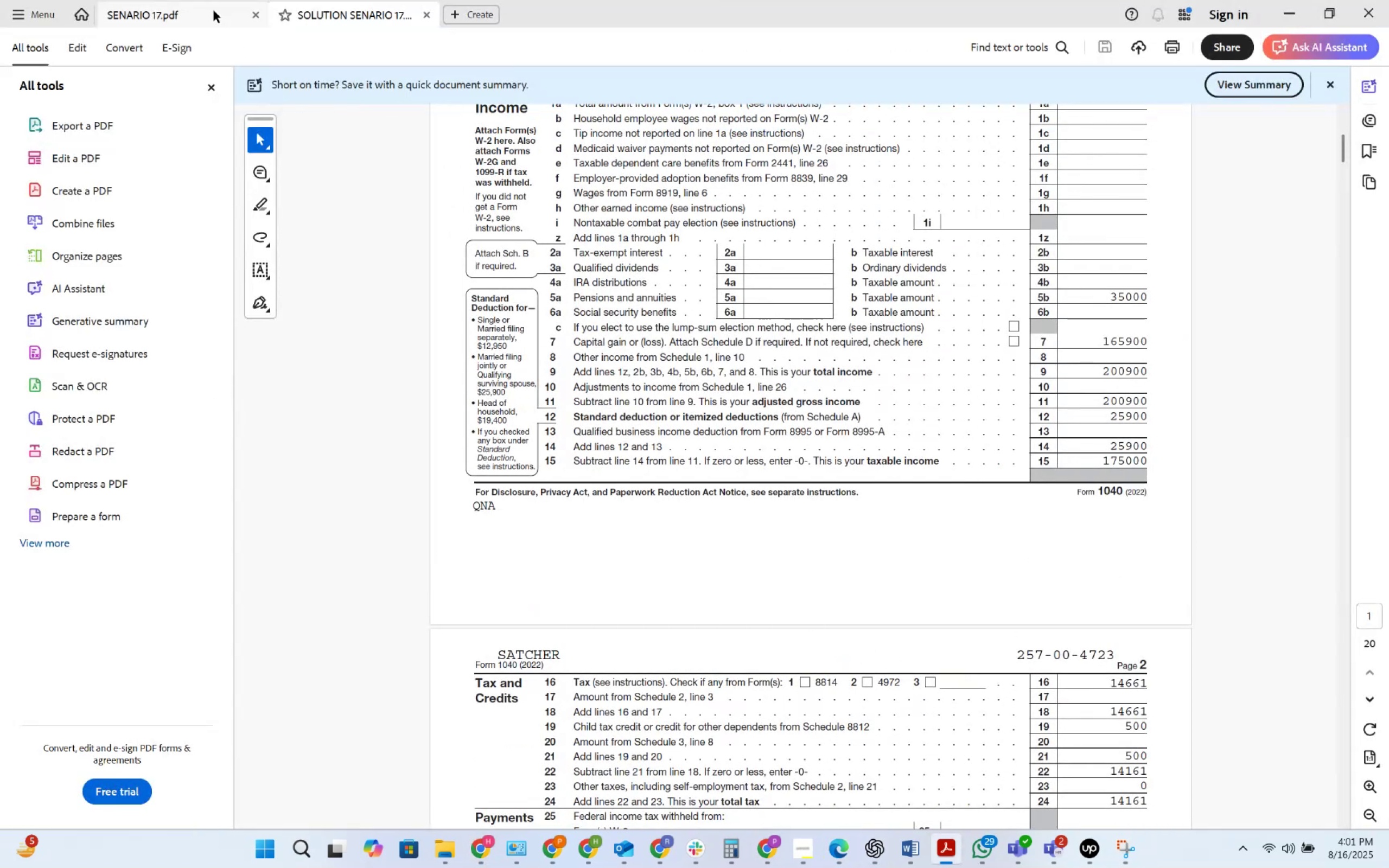 
left_click([202, 2])
 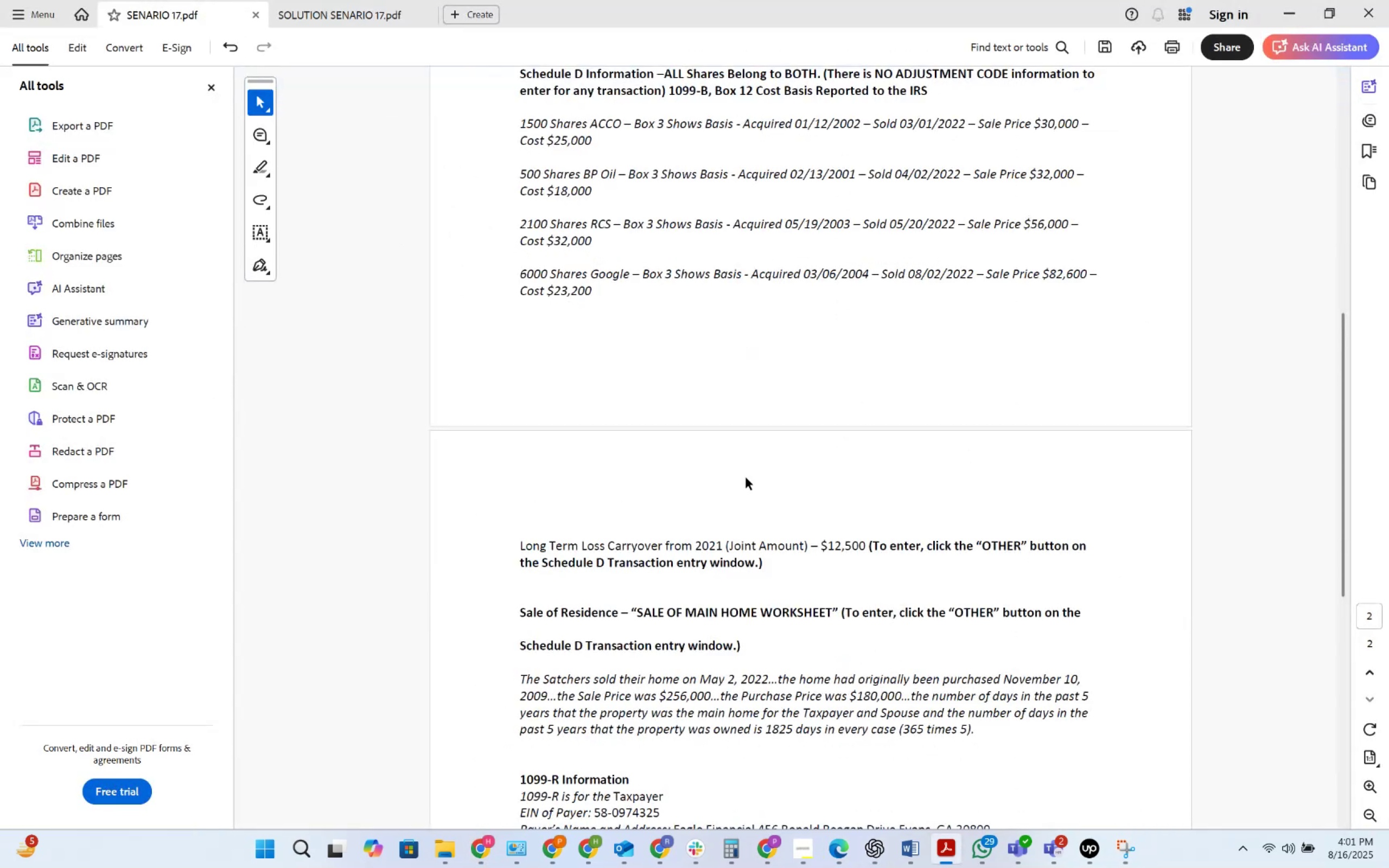 
scroll: coordinate [746, 478], scroll_direction: up, amount: 15.0
 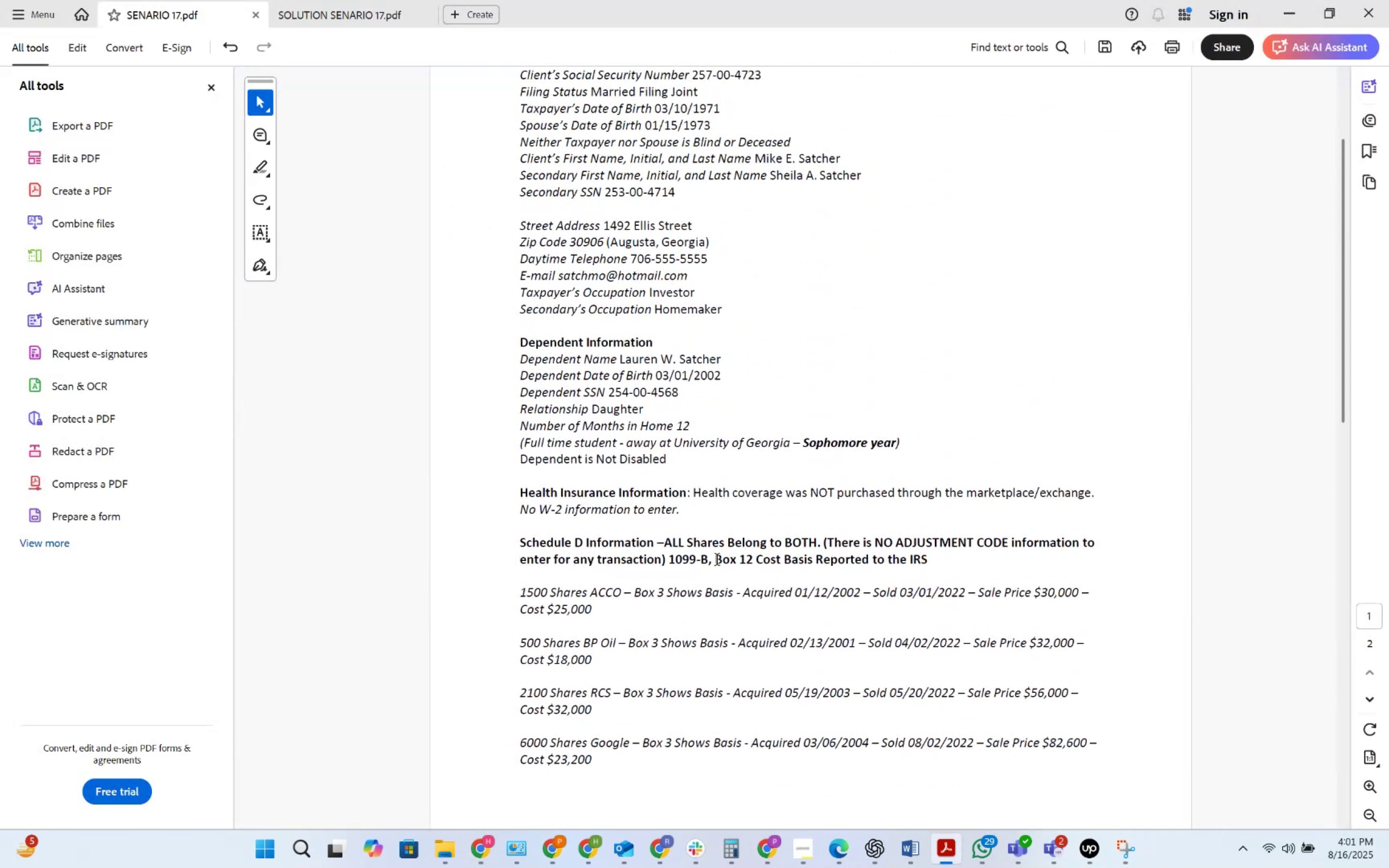 
scroll: coordinate [679, 490], scroll_direction: down, amount: 20.0
 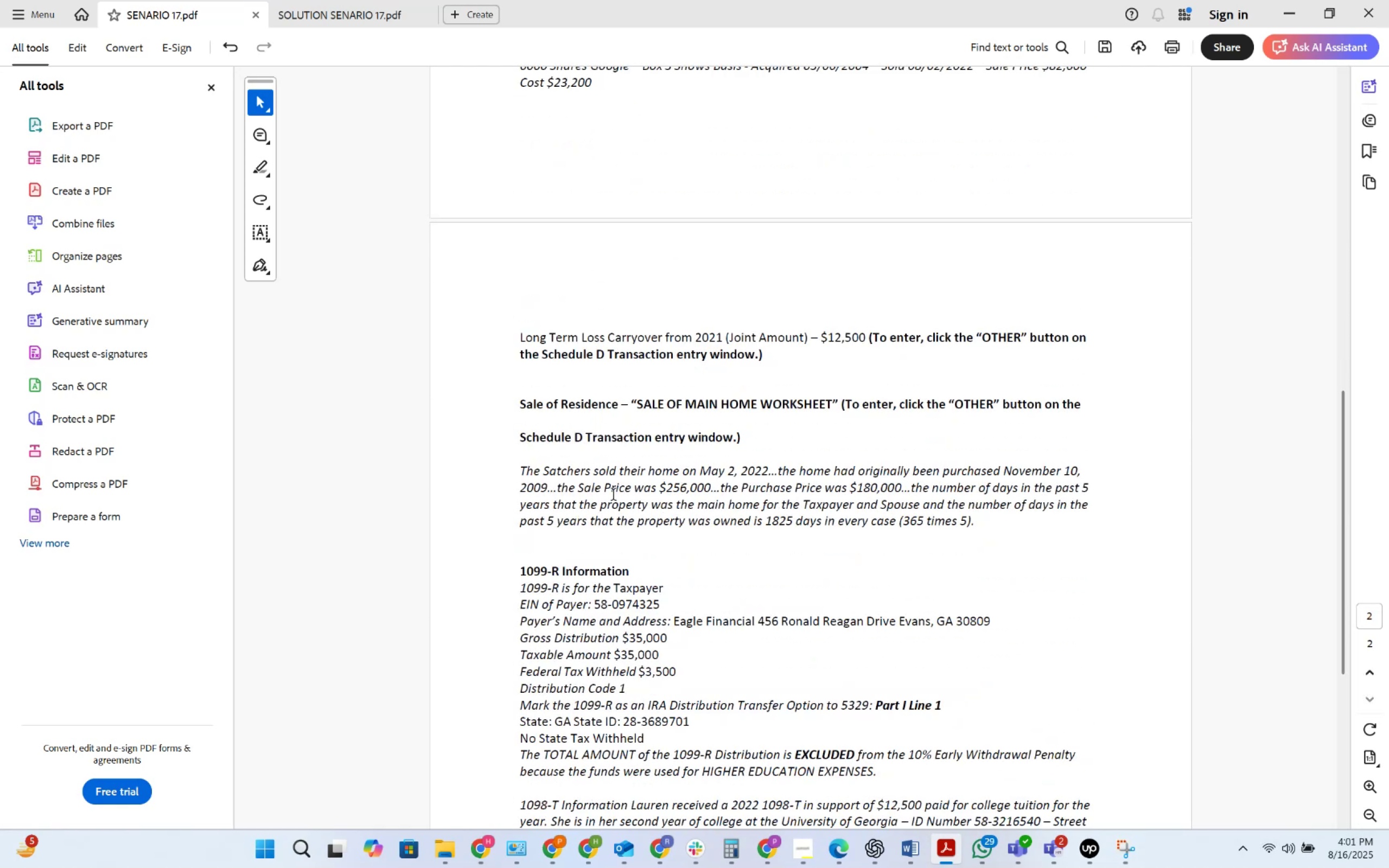 
wait(7.11)
 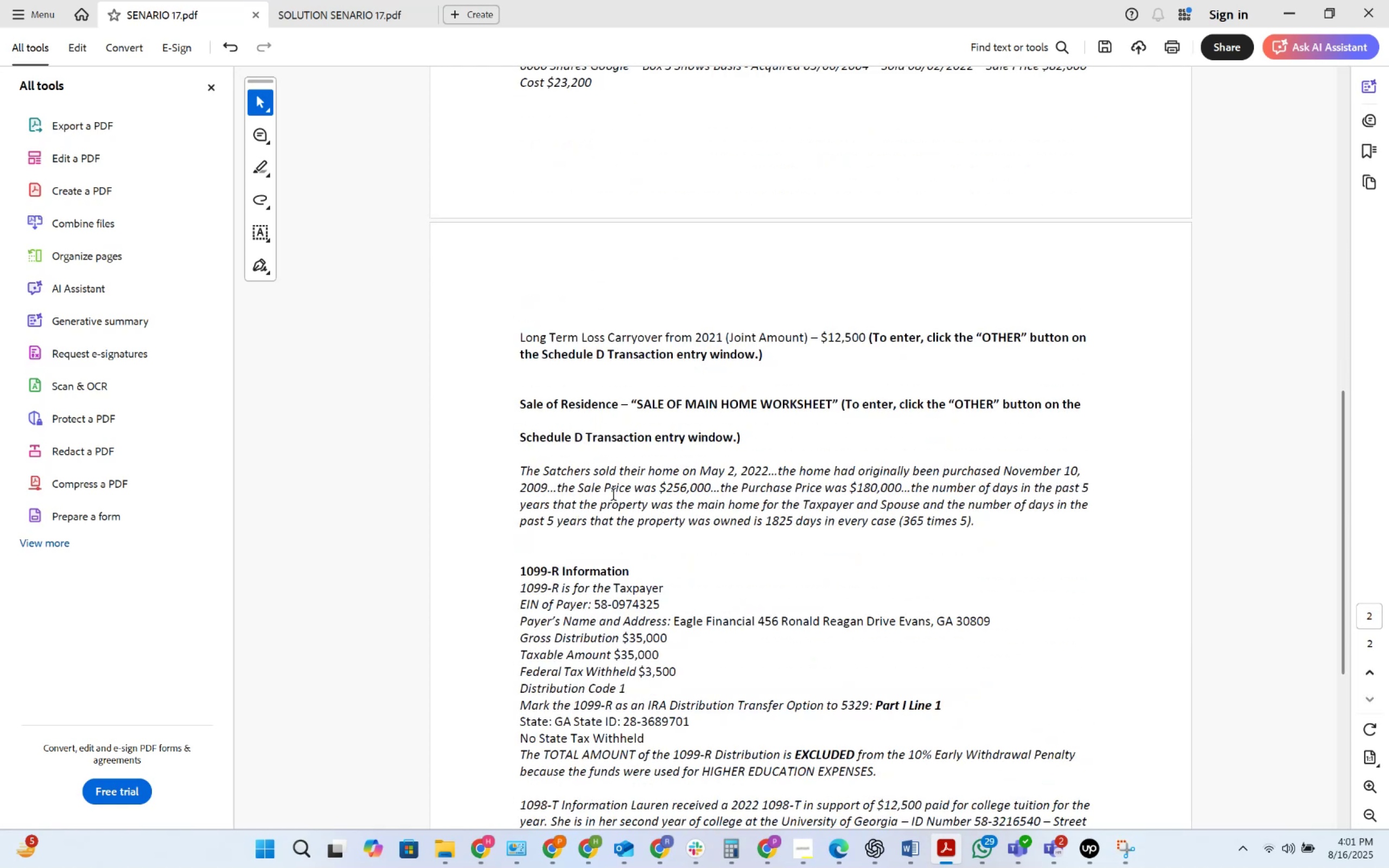 
key(Alt+AltLeft)
 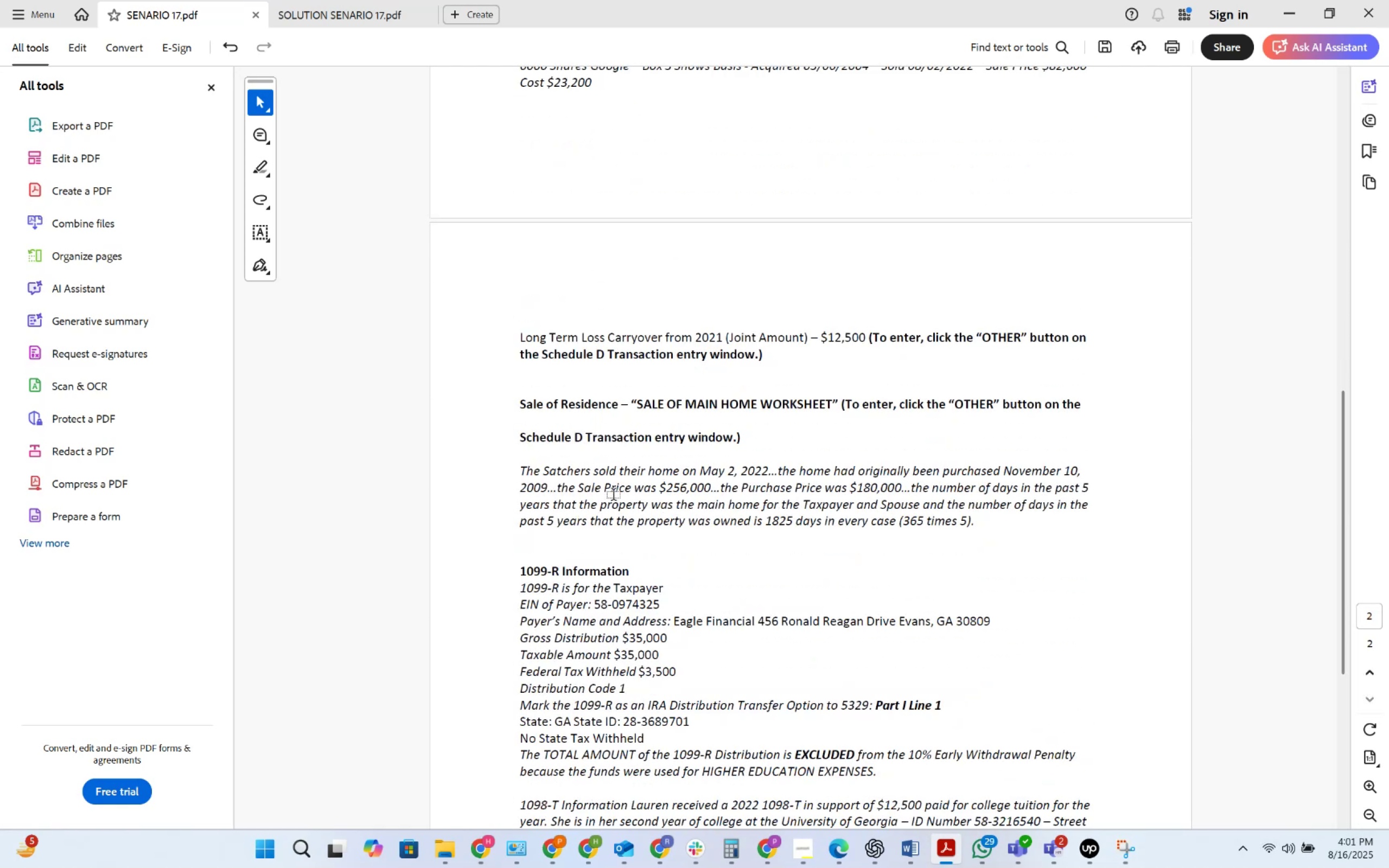 
key(Alt+Tab)
 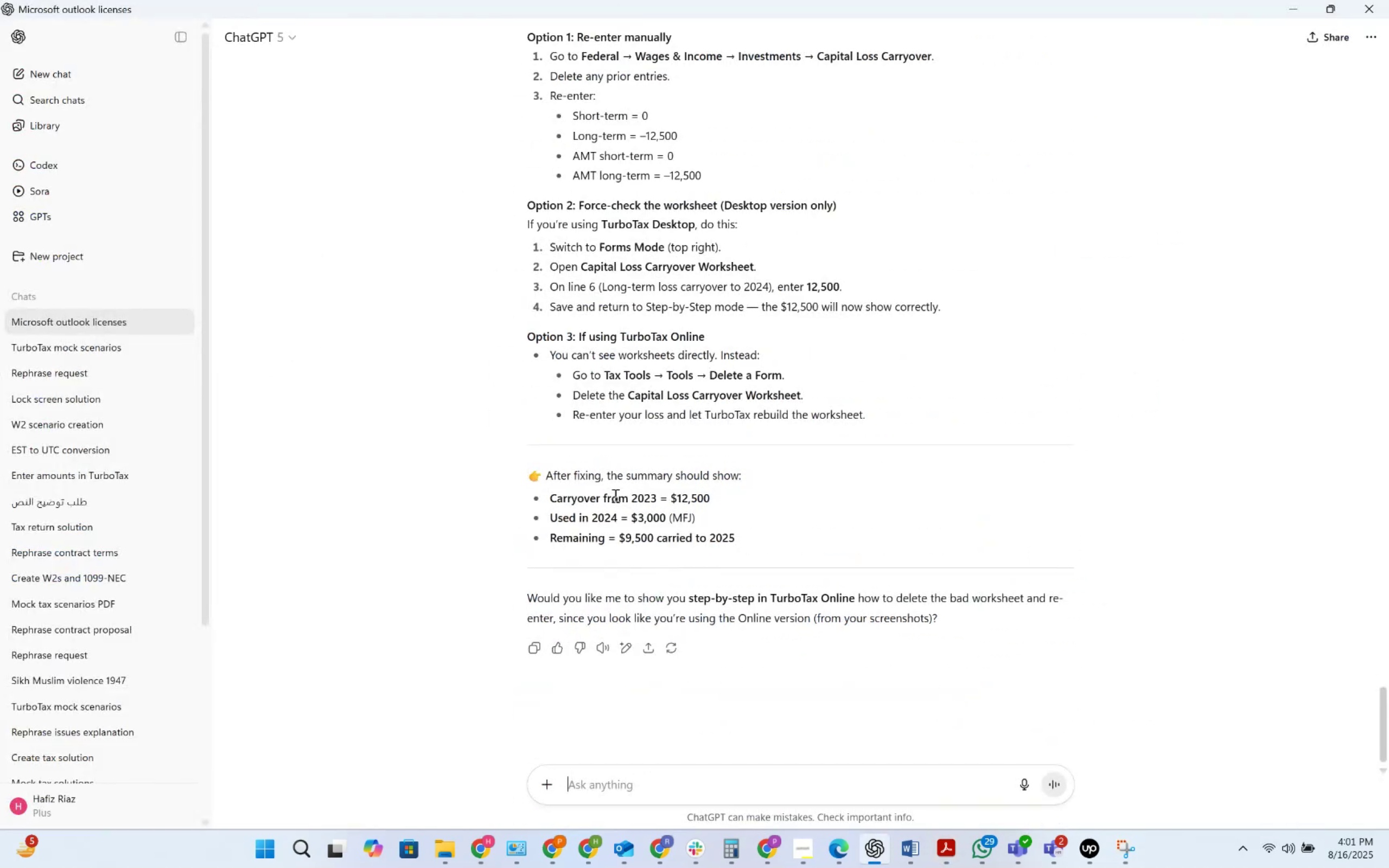 
key(Alt+AltLeft)
 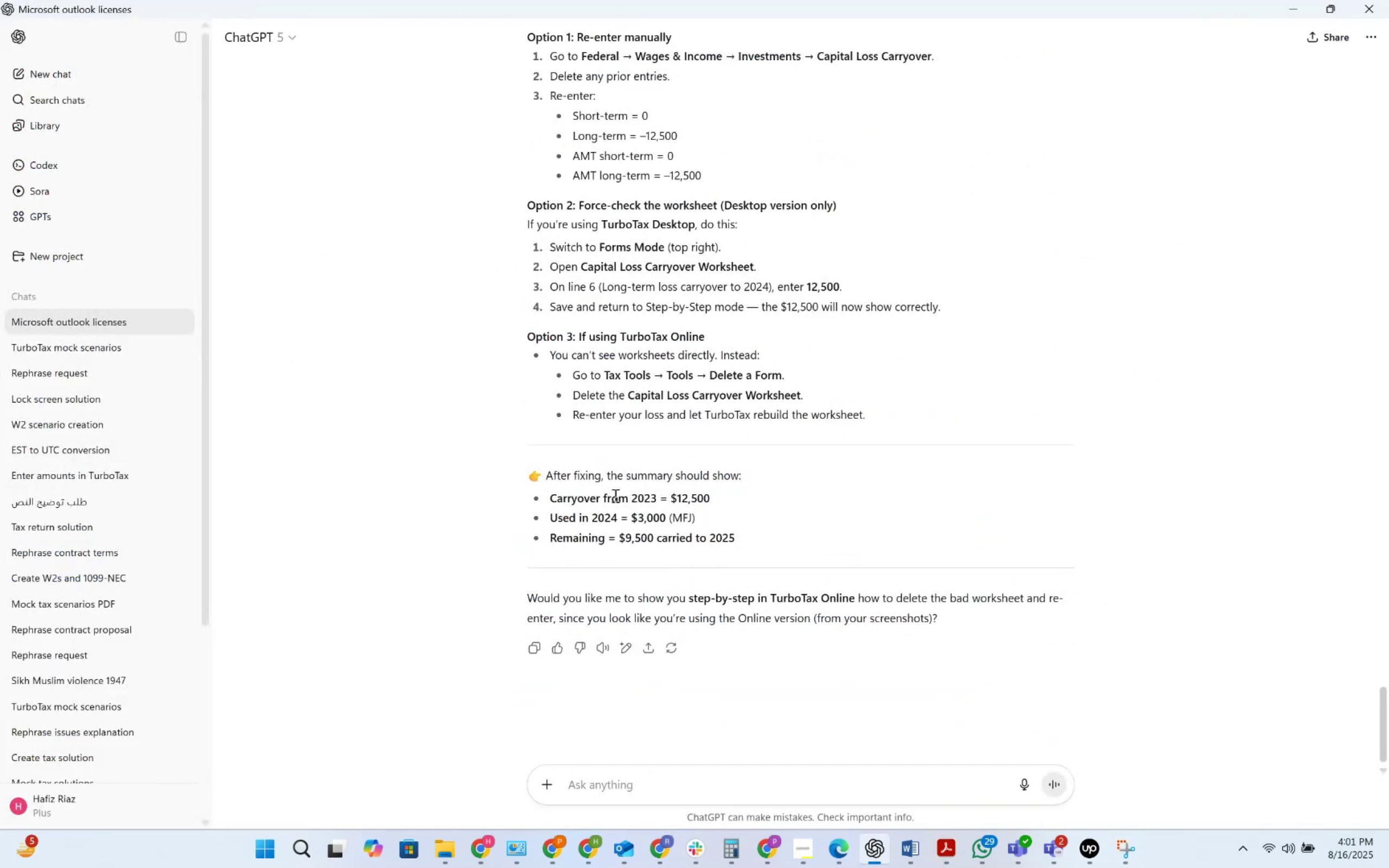 
hold_key(key=Tab, duration=0.71)
 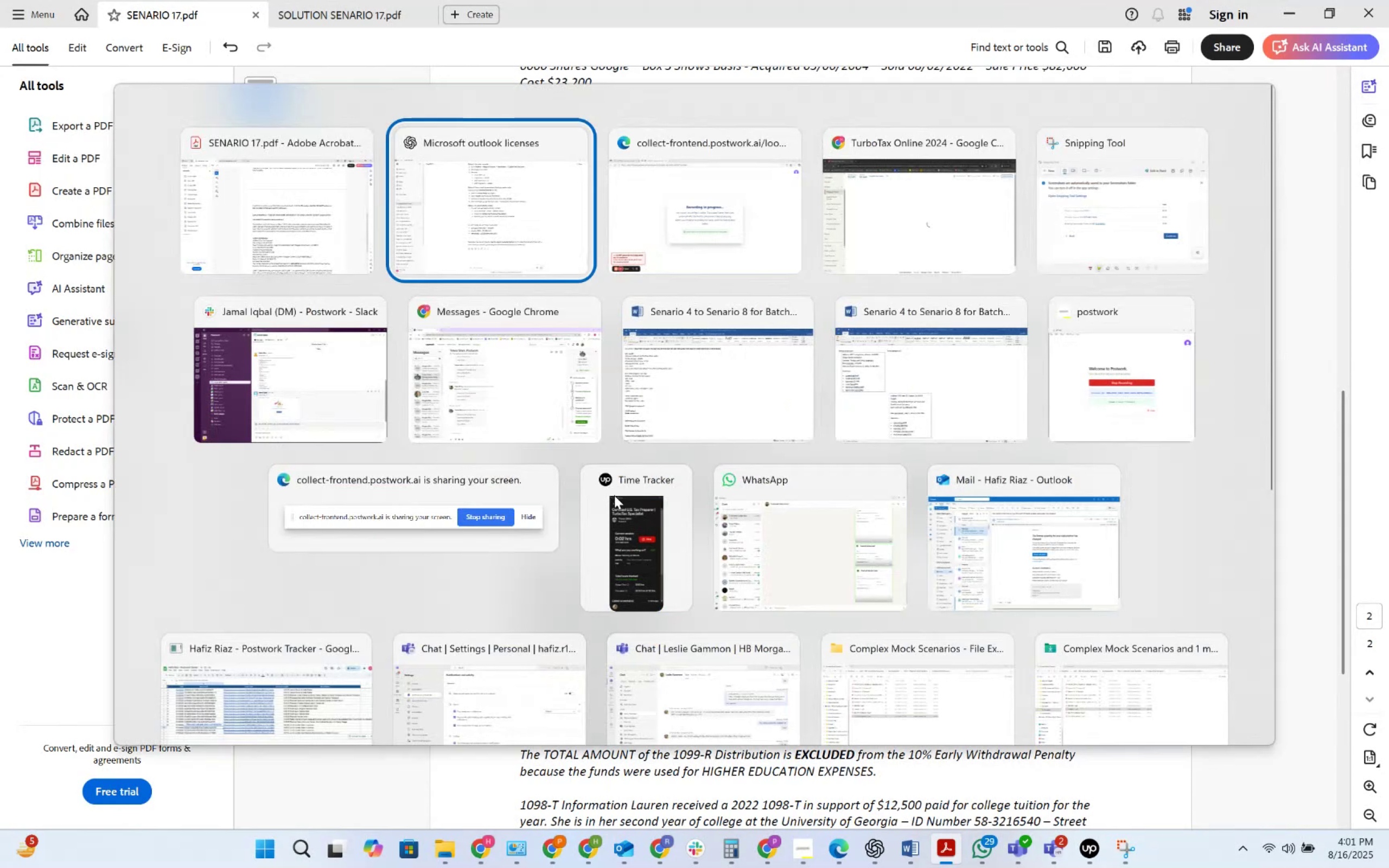 
key(Alt+Tab)
 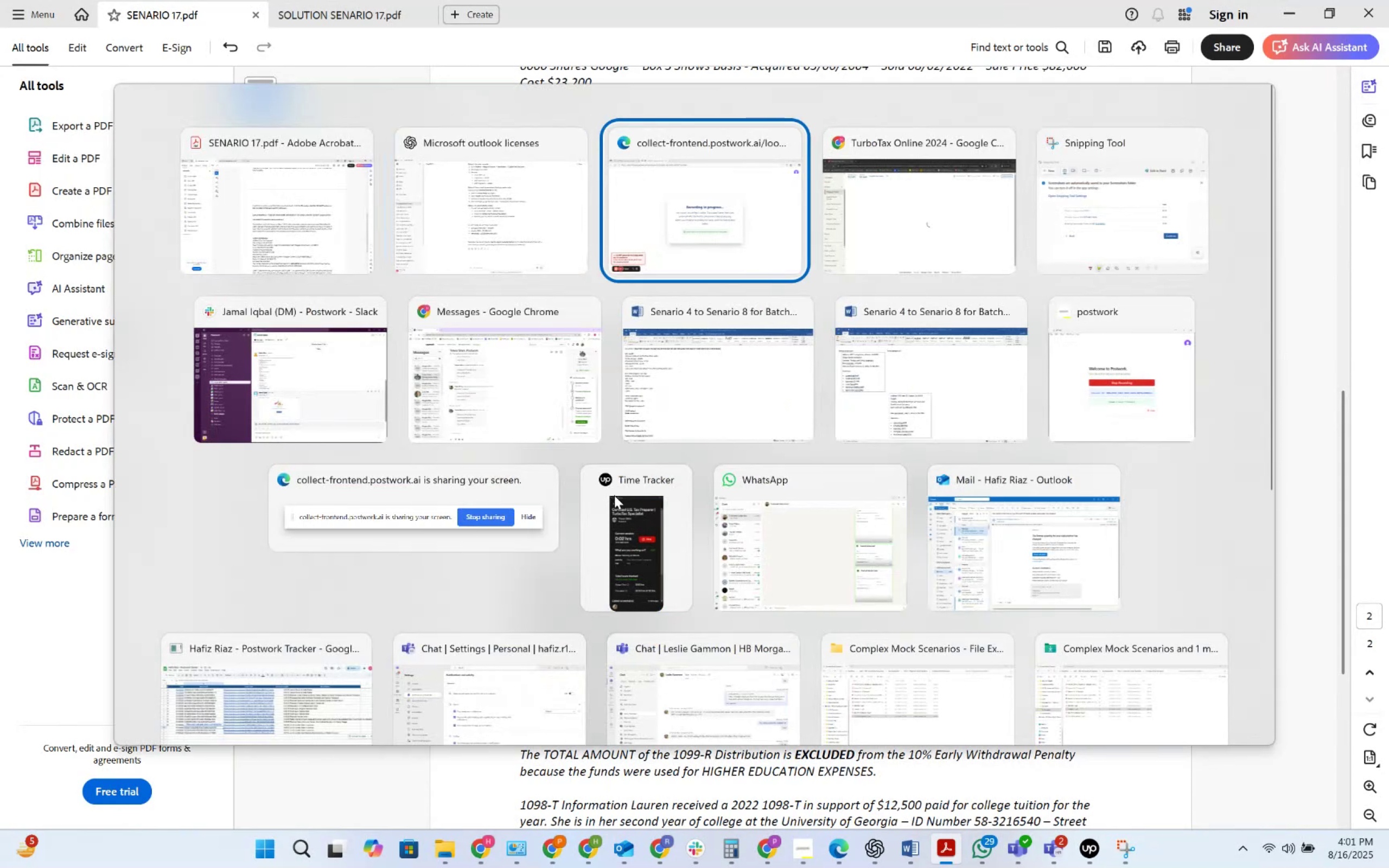 
key(Alt+Tab)
 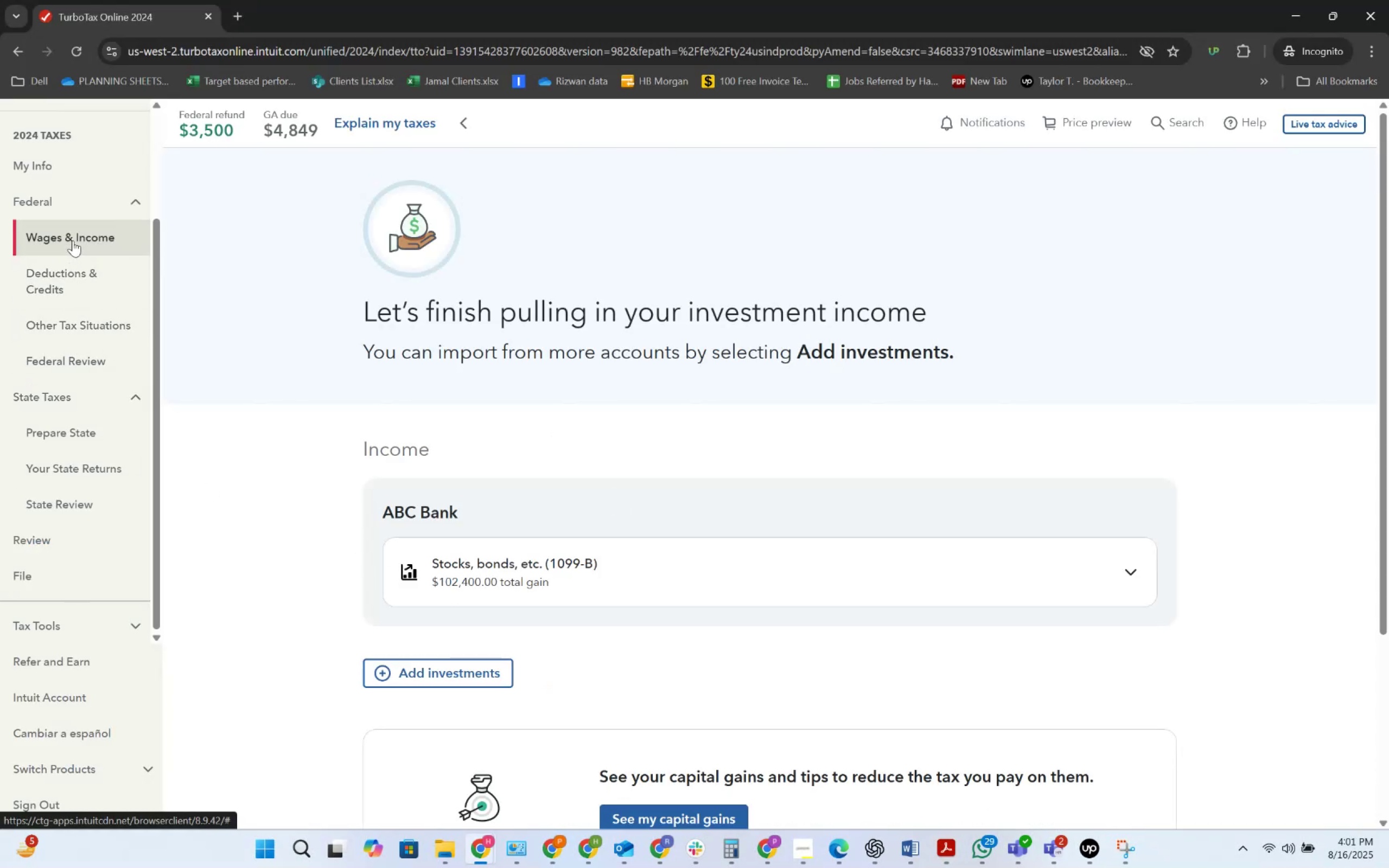 
left_click([74, 237])
 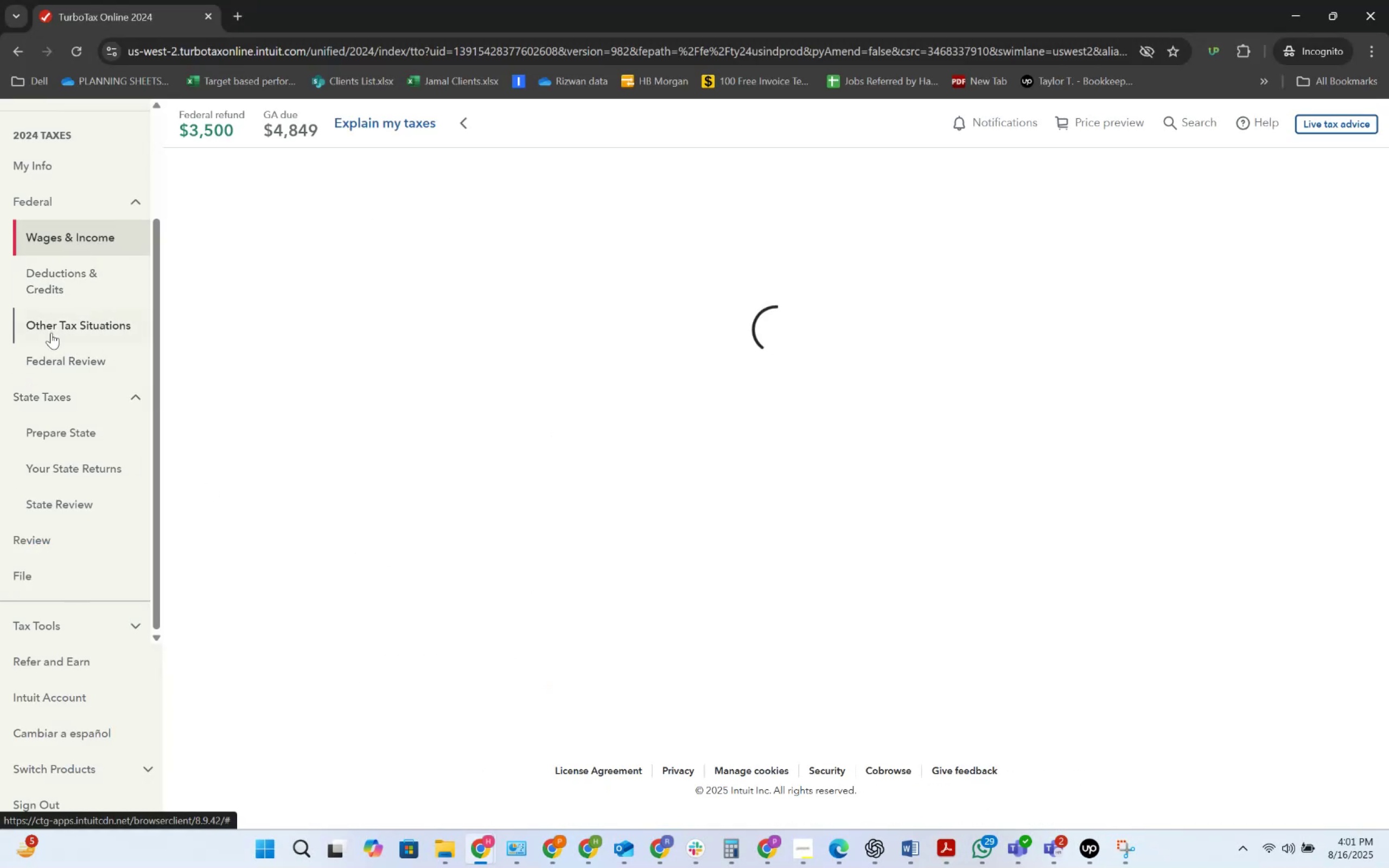 
left_click([50, 335])
 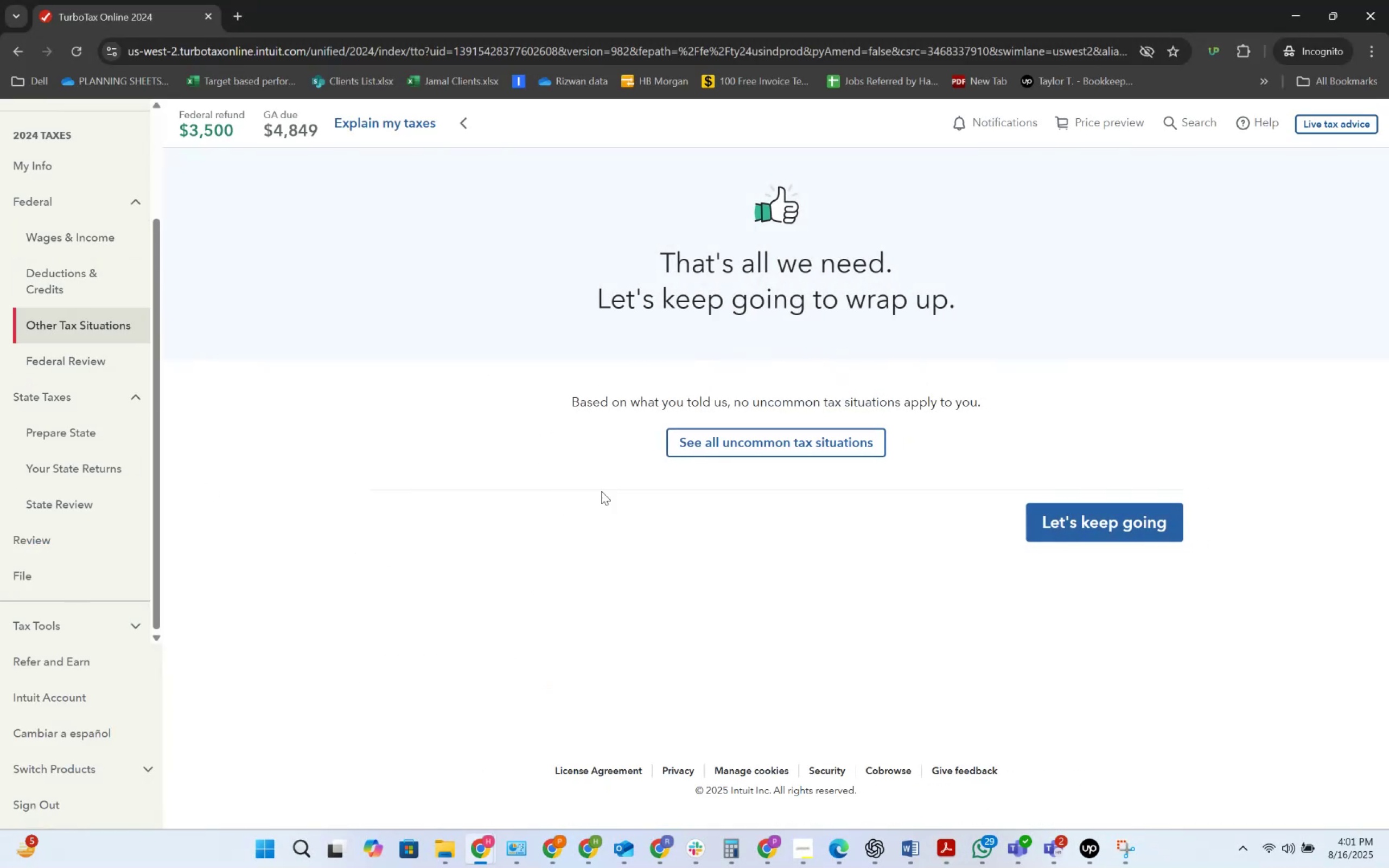 
left_click([1082, 539])
 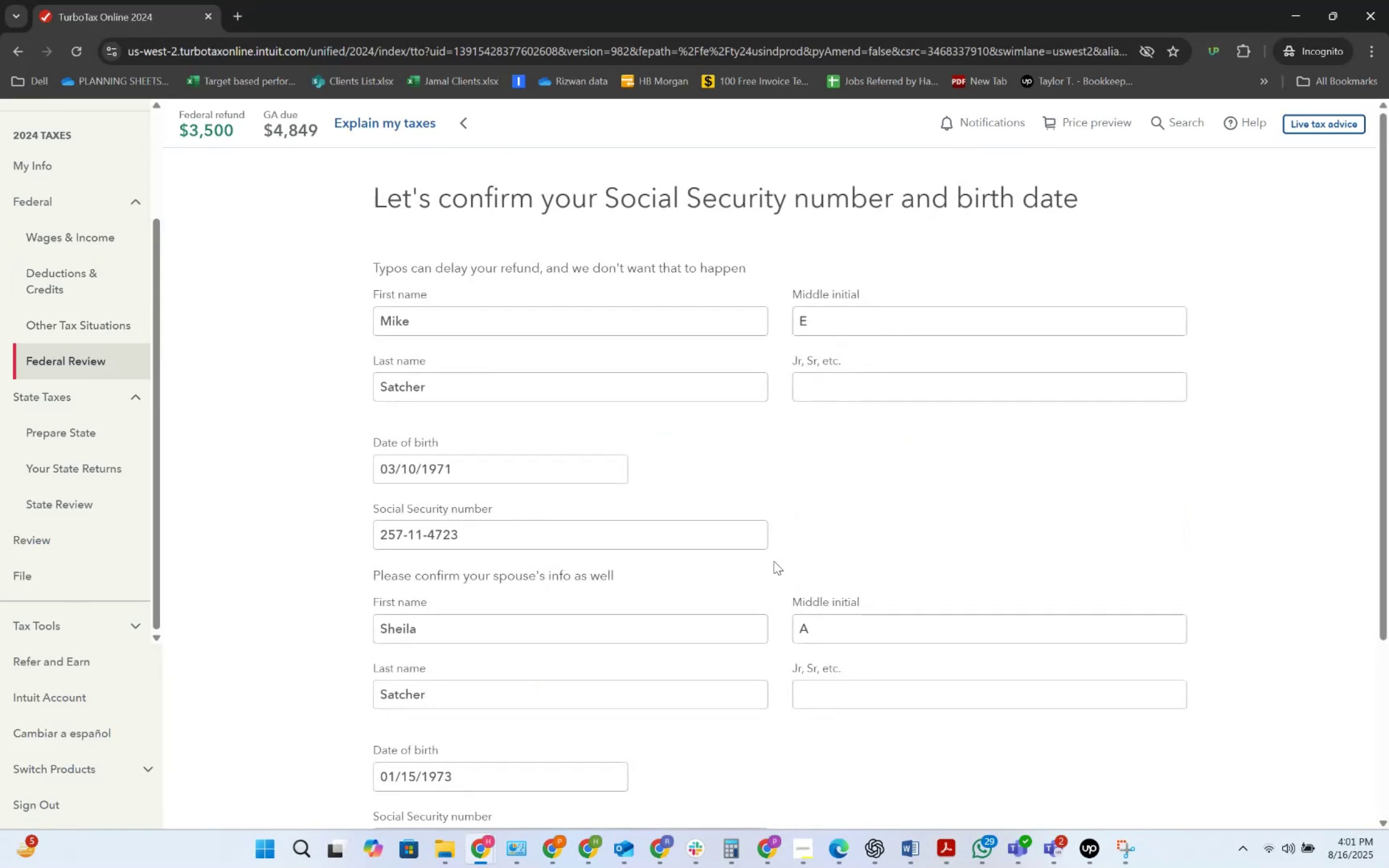 
scroll: coordinate [605, 545], scroll_direction: down, amount: 5.0
 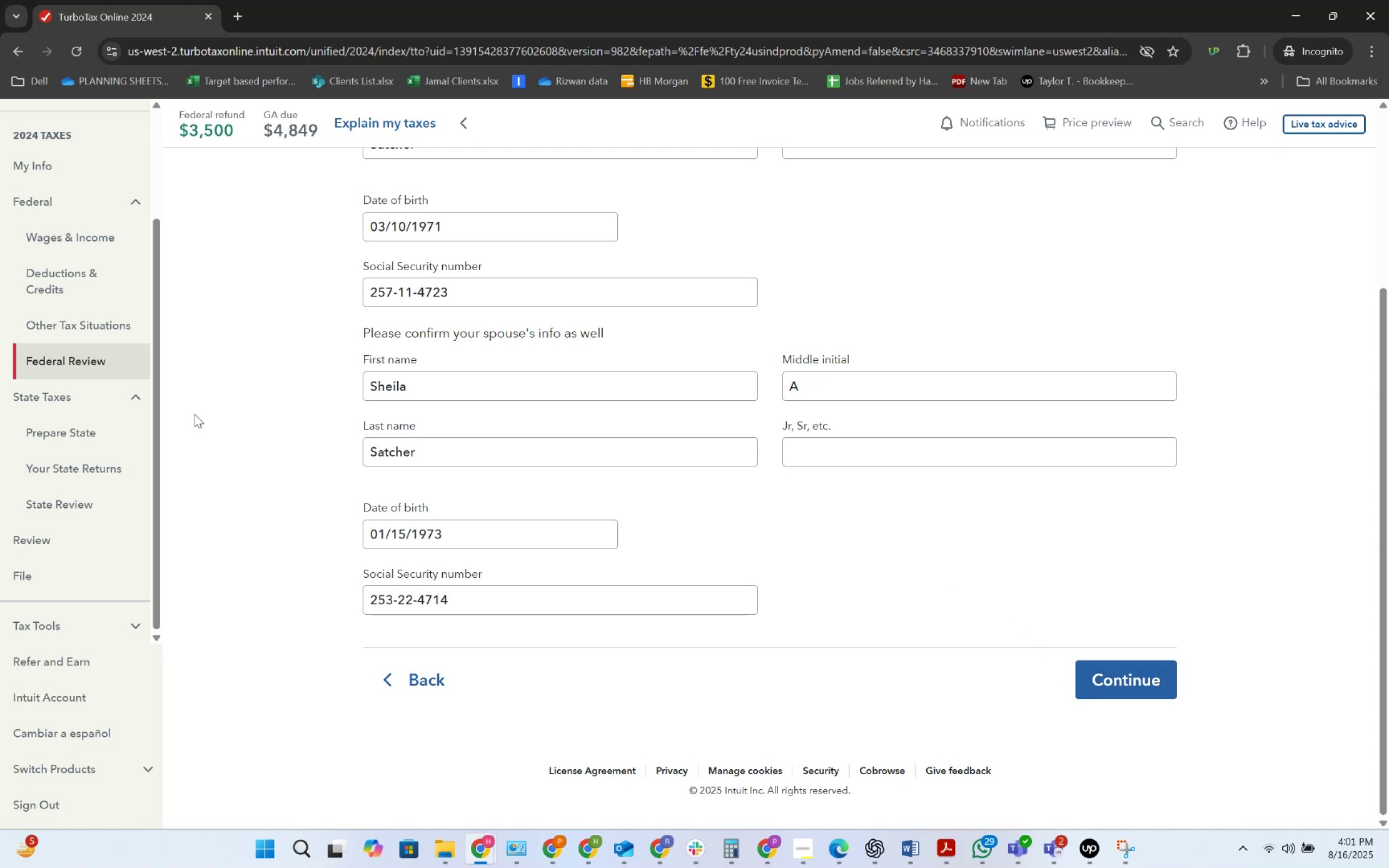 
left_click([97, 325])
 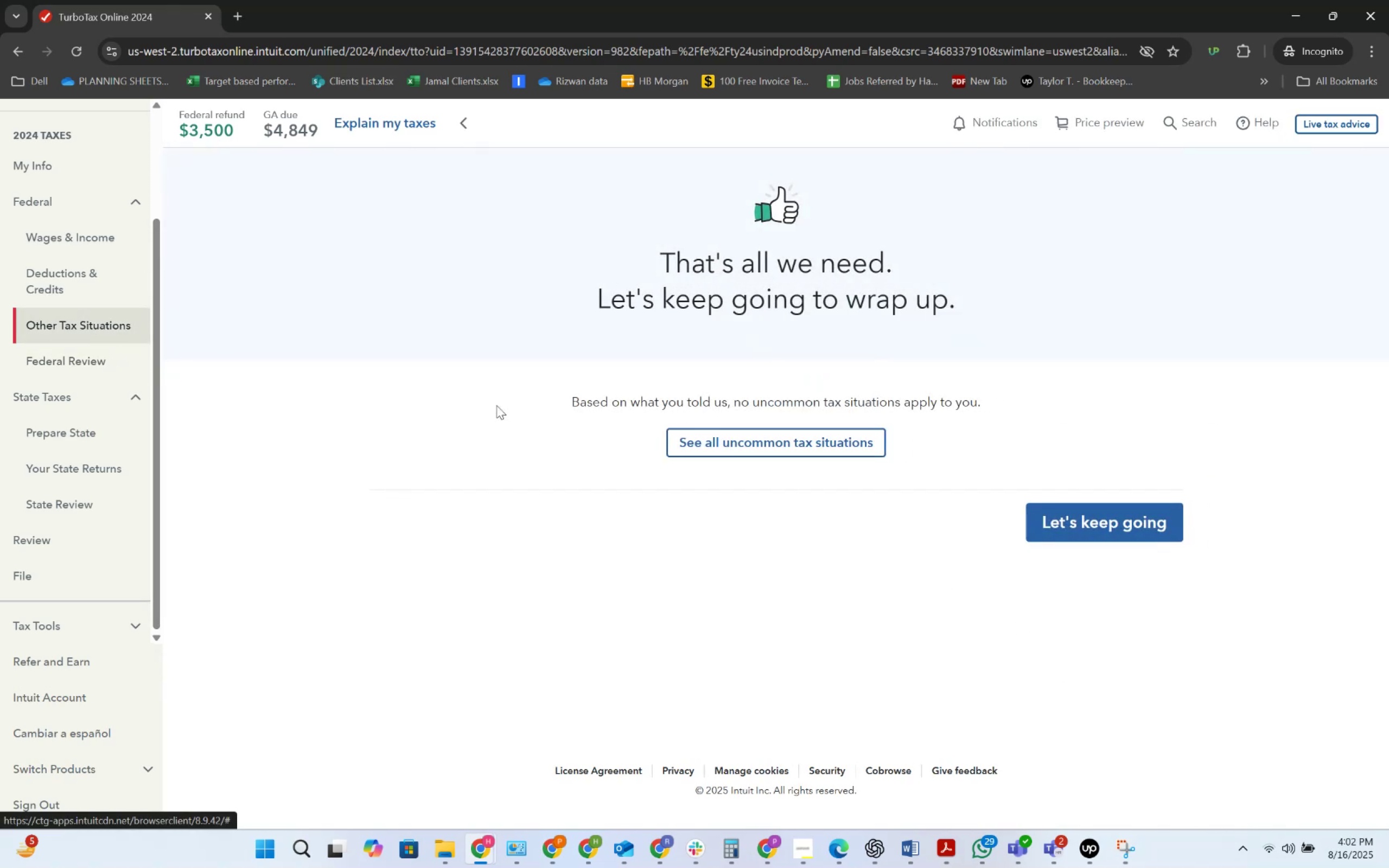 
left_click([698, 432])
 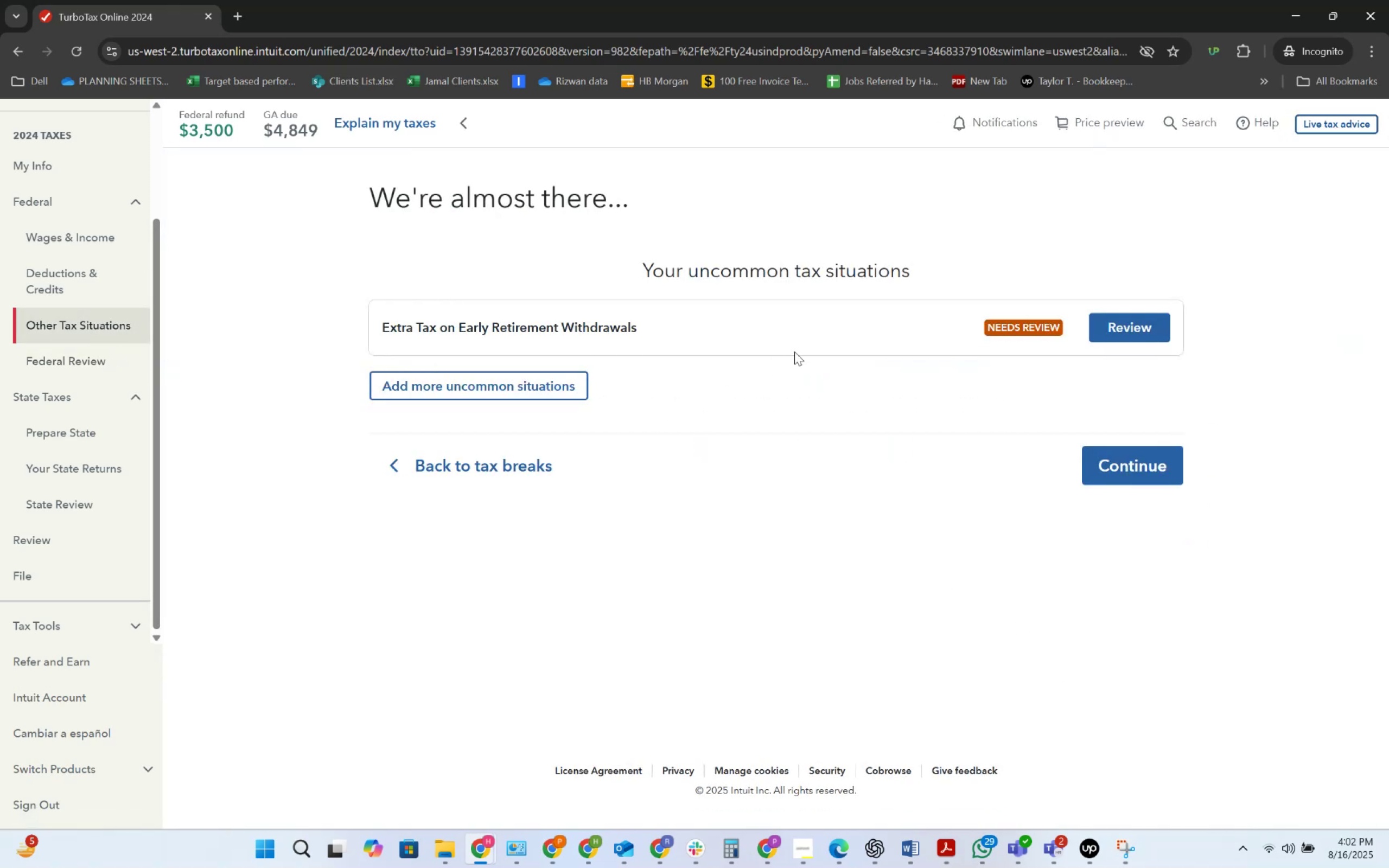 
left_click([1098, 324])
 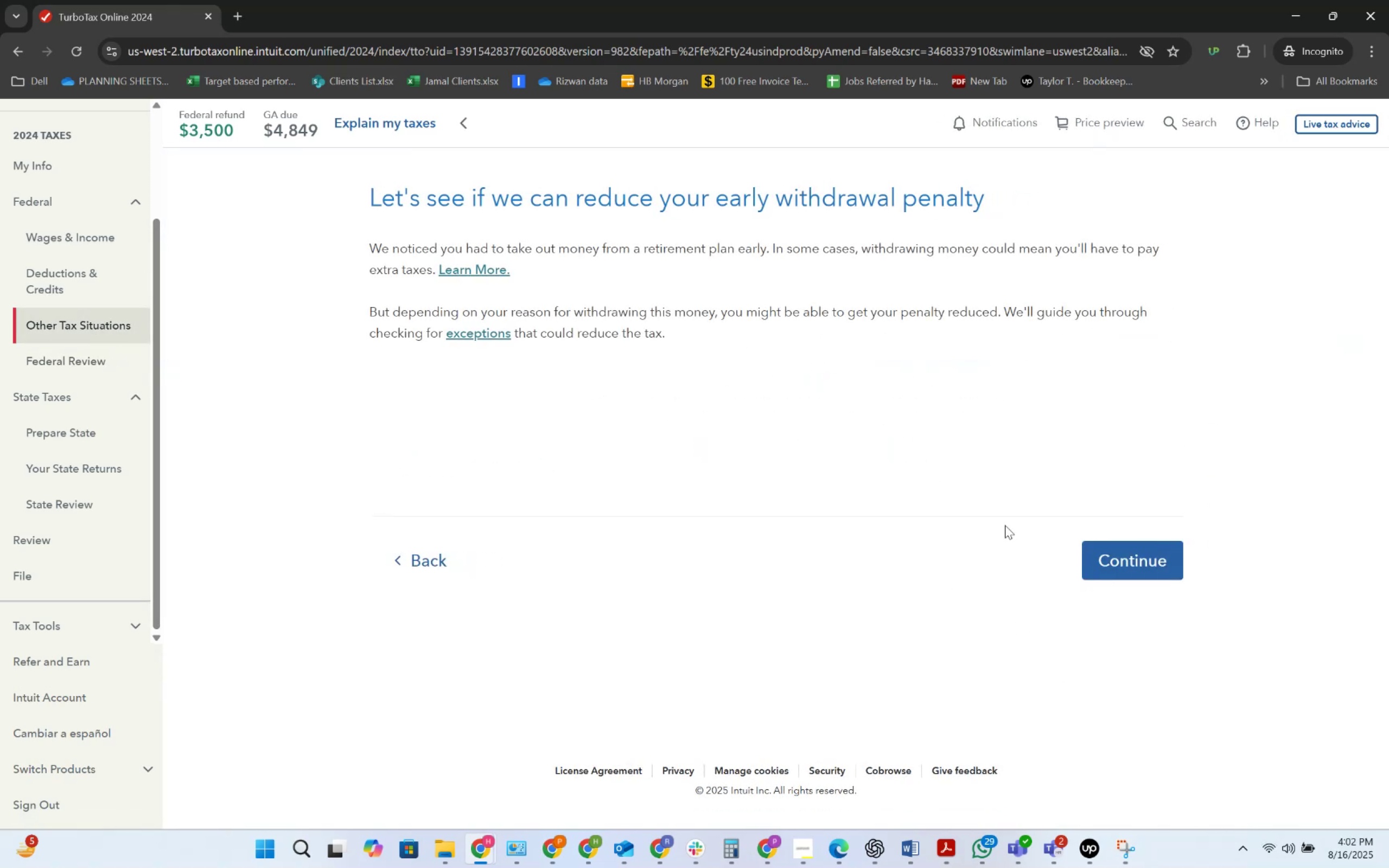 
left_click([1089, 558])
 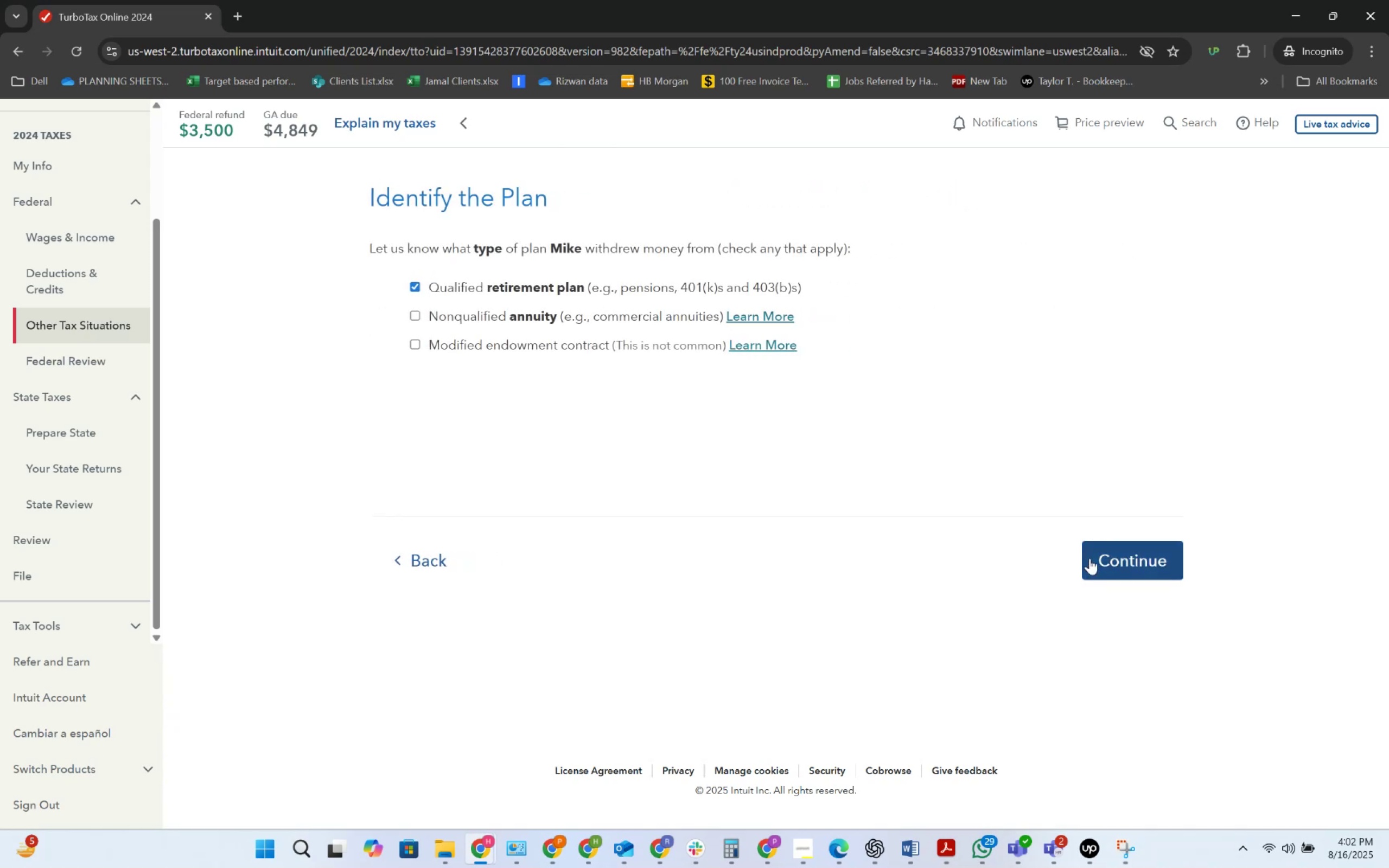 
left_click([1089, 558])
 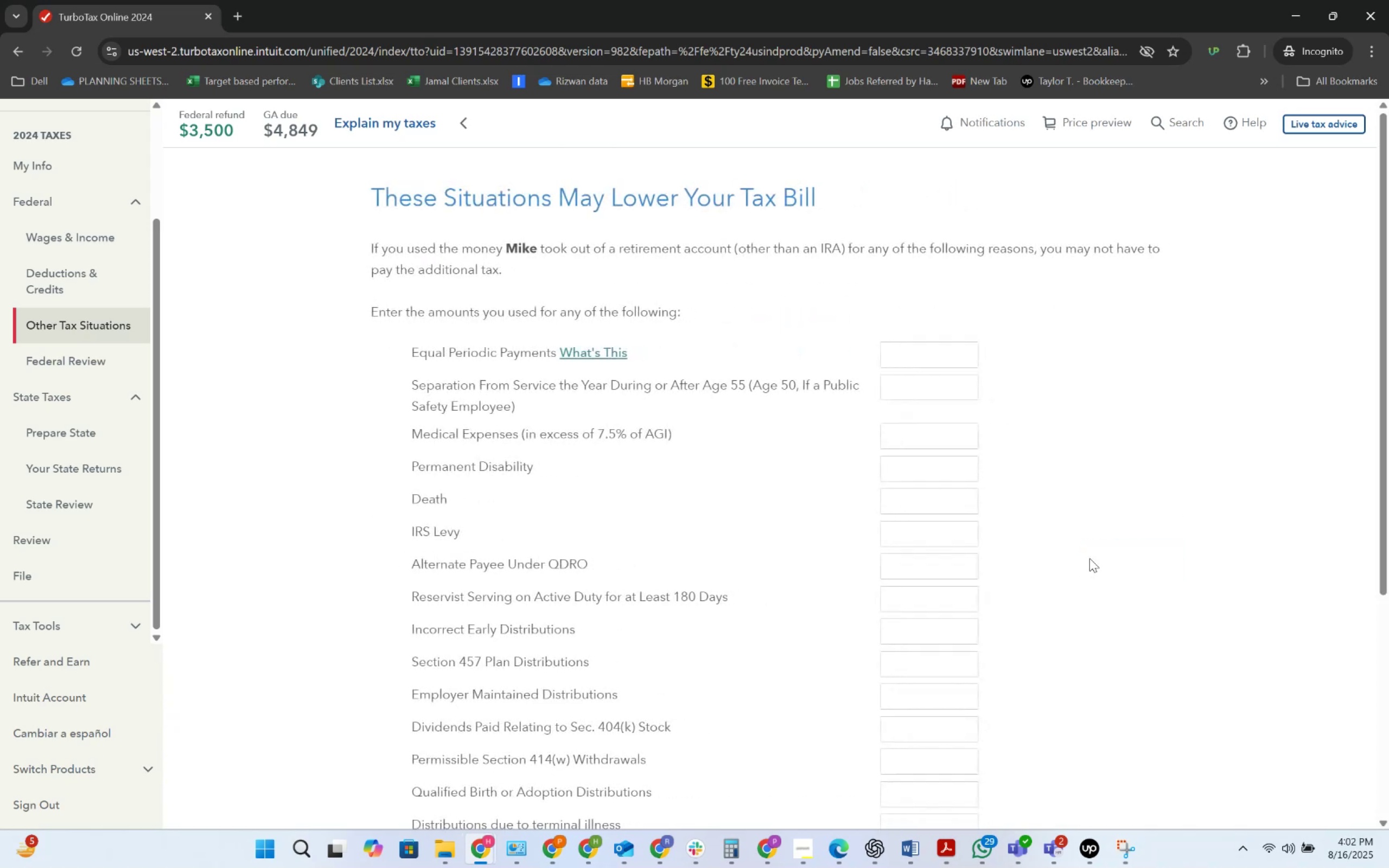 
scroll: coordinate [1089, 564], scroll_direction: down, amount: 7.0
 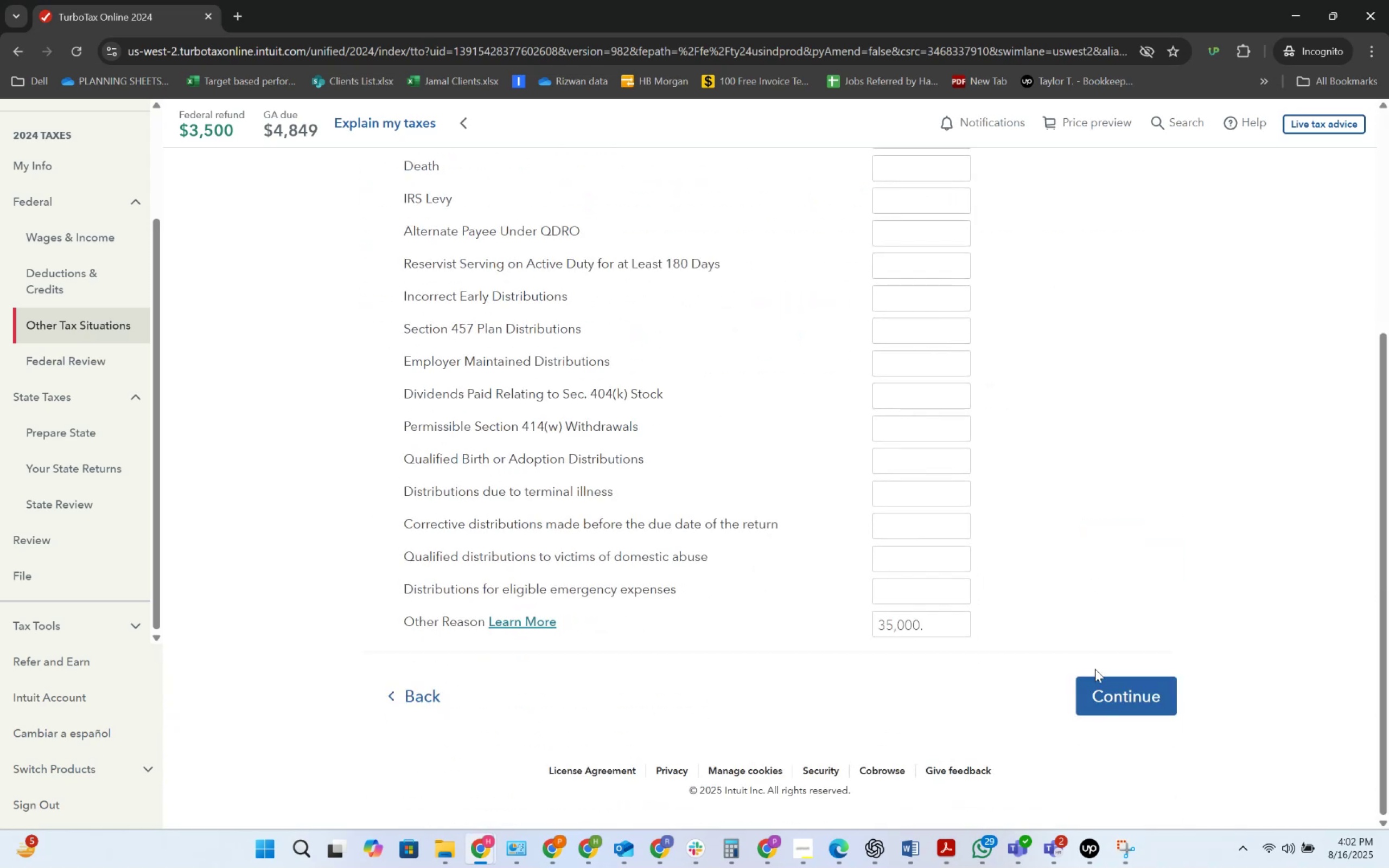 
left_click([1106, 681])
 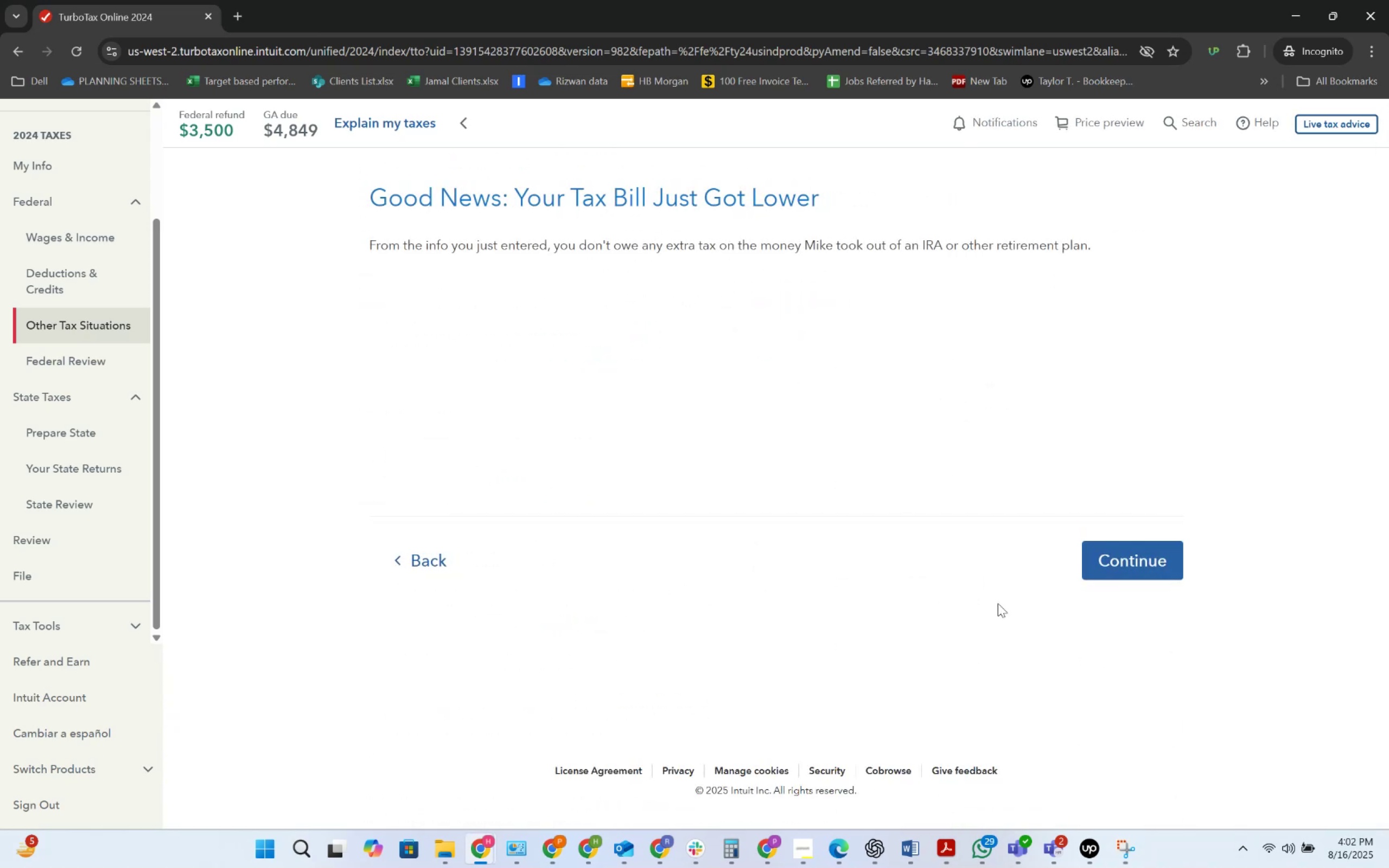 
left_click([31, 276])
 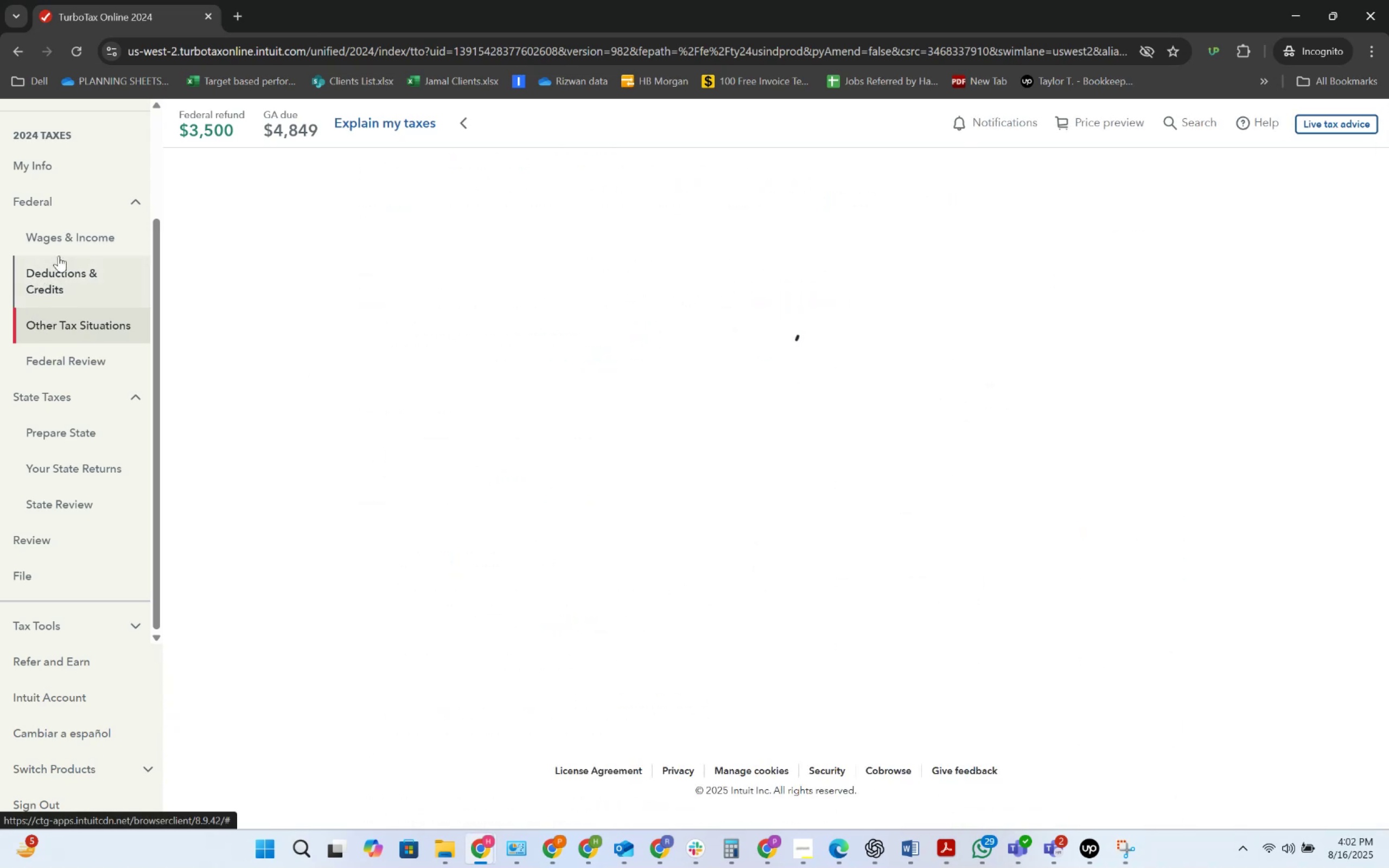 
left_click([72, 238])
 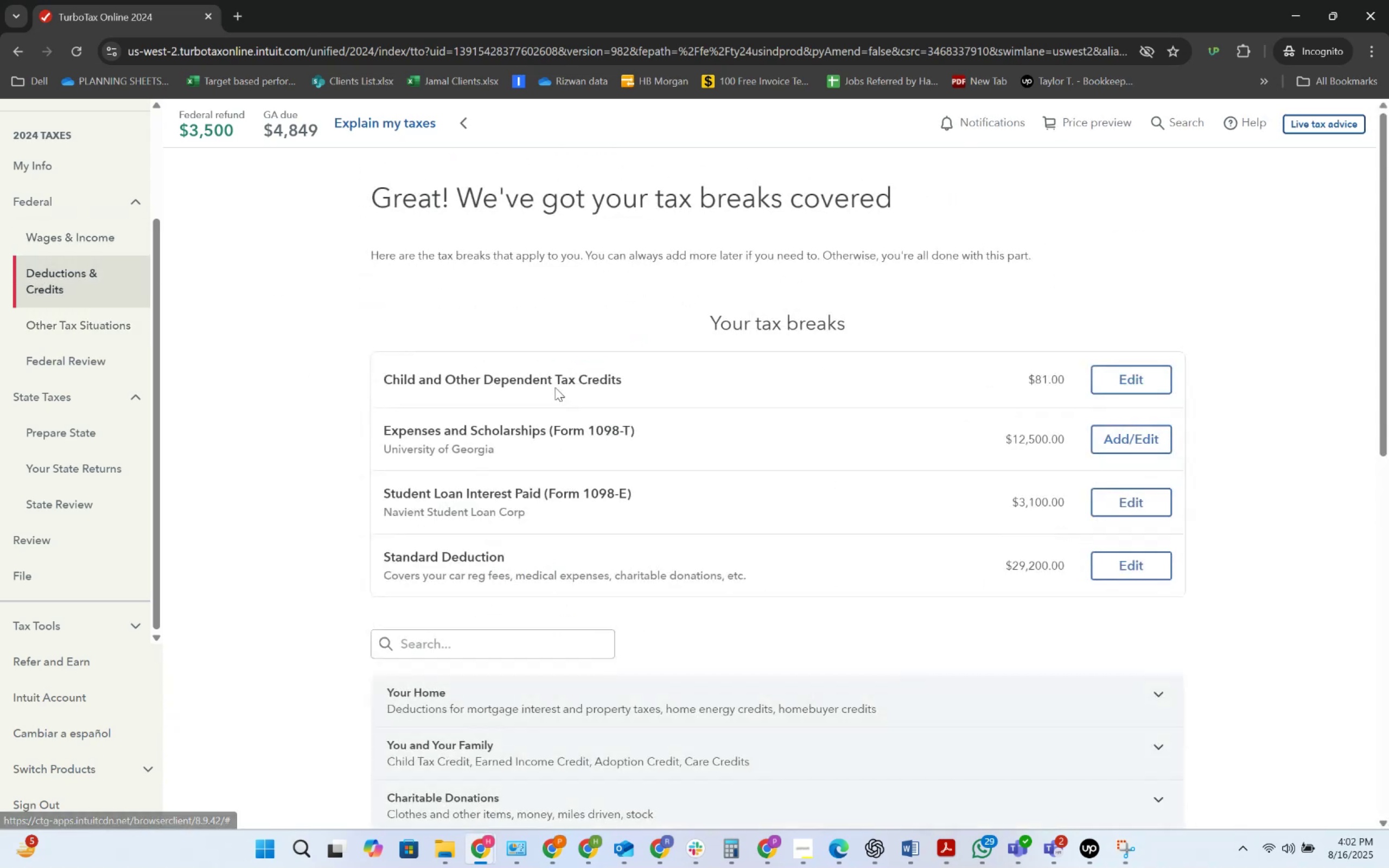 
scroll: coordinate [614, 556], scroll_direction: down, amount: 5.0
 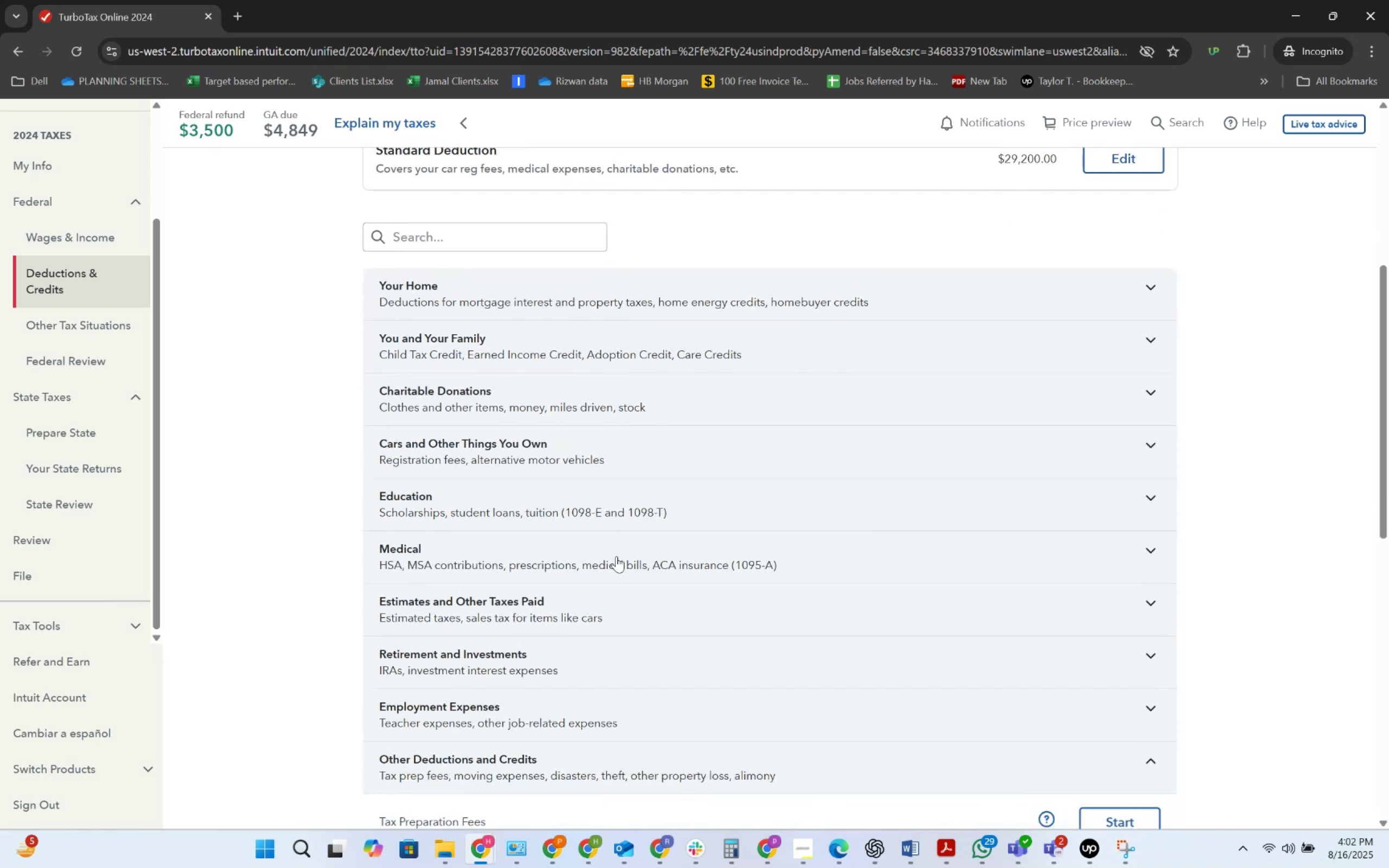 
scroll: coordinate [616, 556], scroll_direction: up, amount: 1.0
 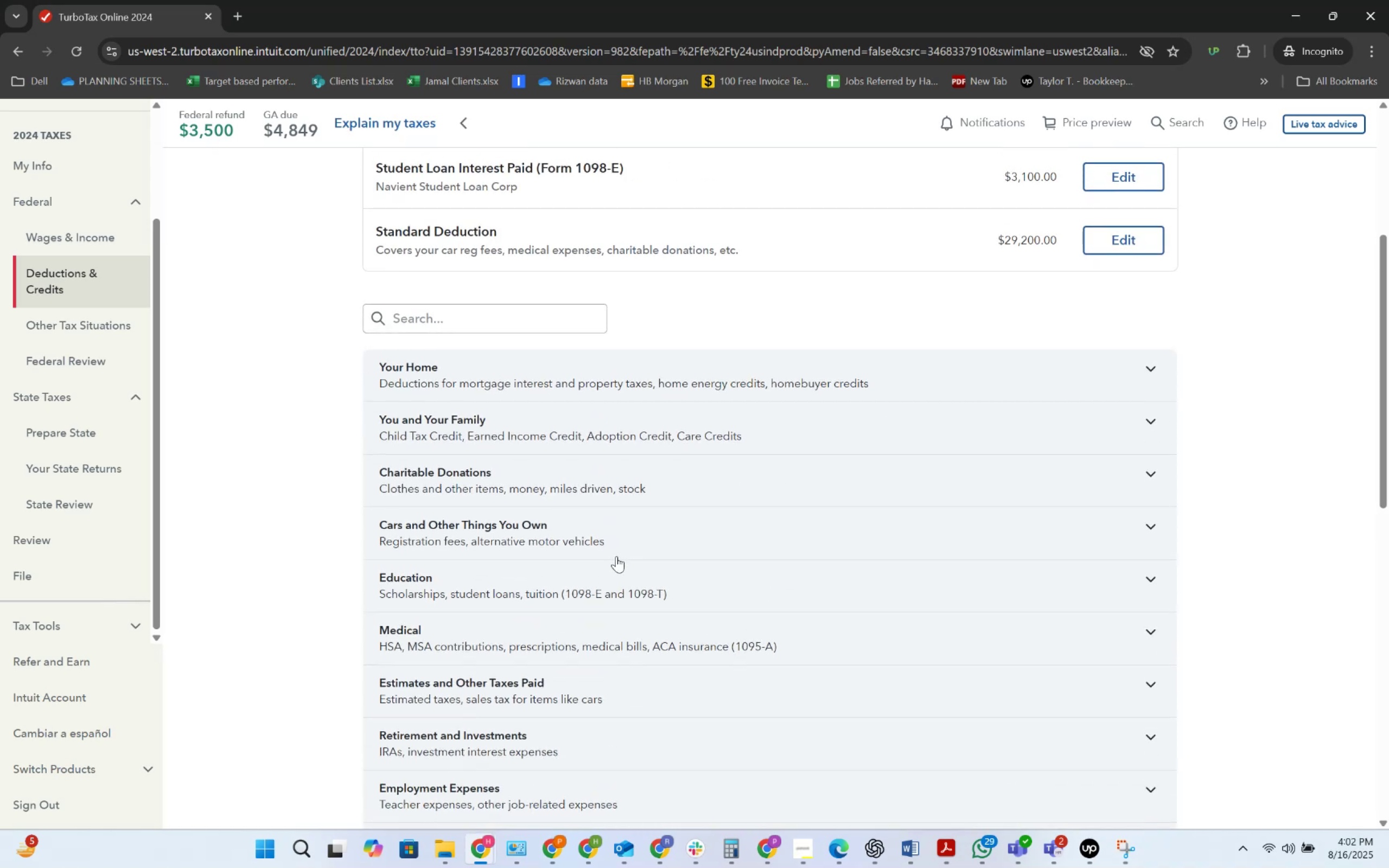 
scroll: coordinate [616, 556], scroll_direction: down, amount: 1.0
 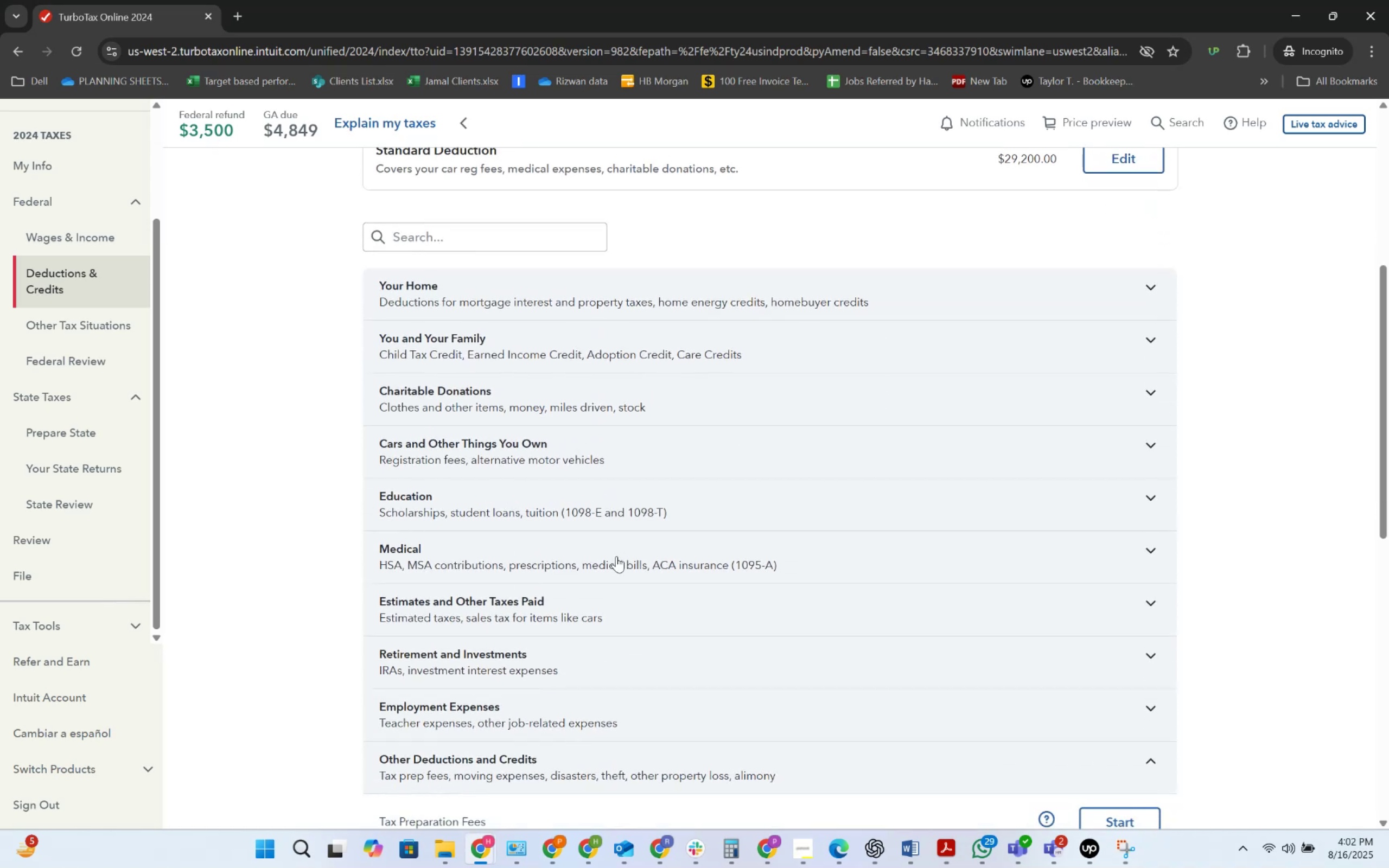 
scroll: coordinate [616, 556], scroll_direction: up, amount: 2.0
 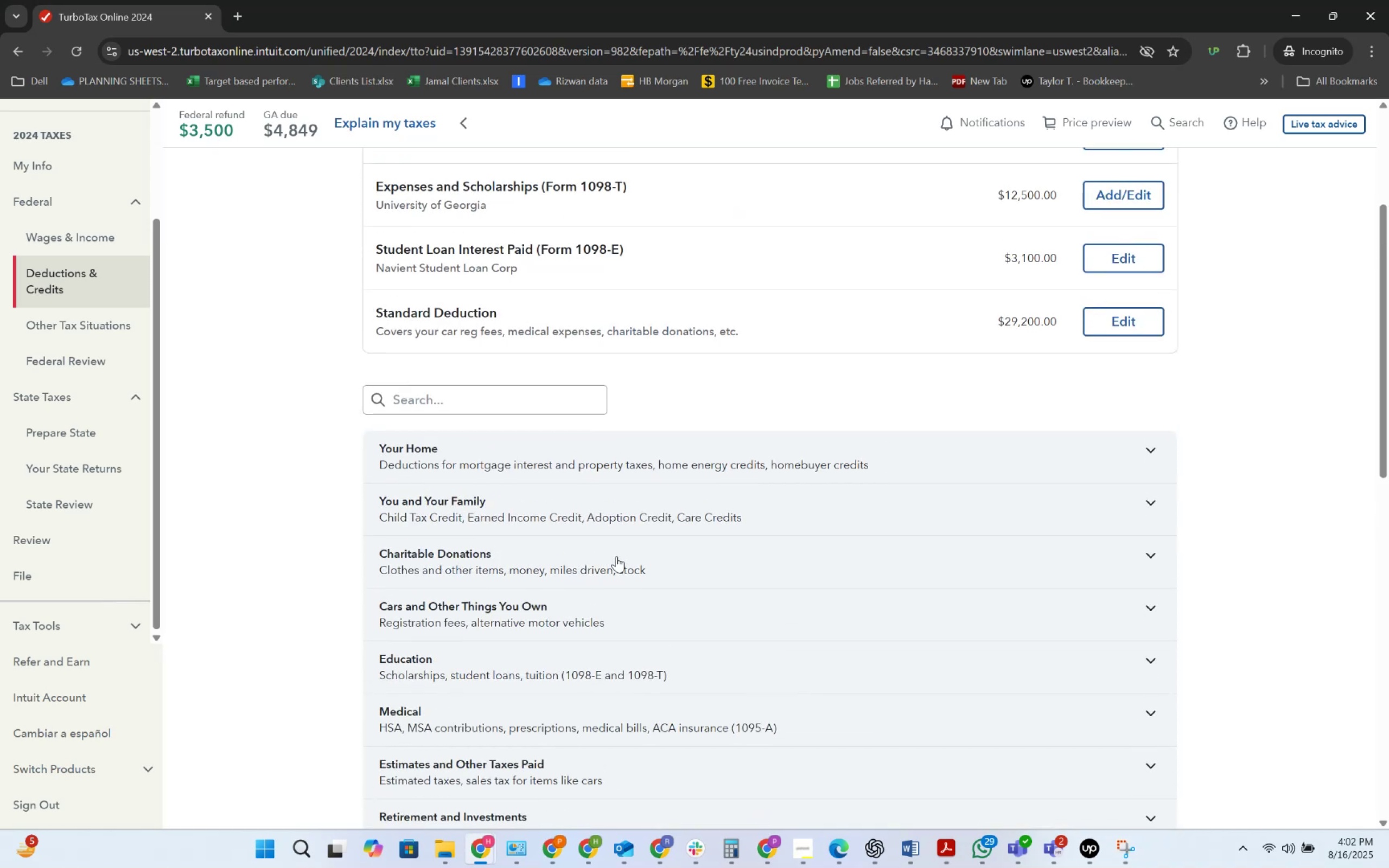 
scroll: coordinate [616, 556], scroll_direction: down, amount: 6.0
 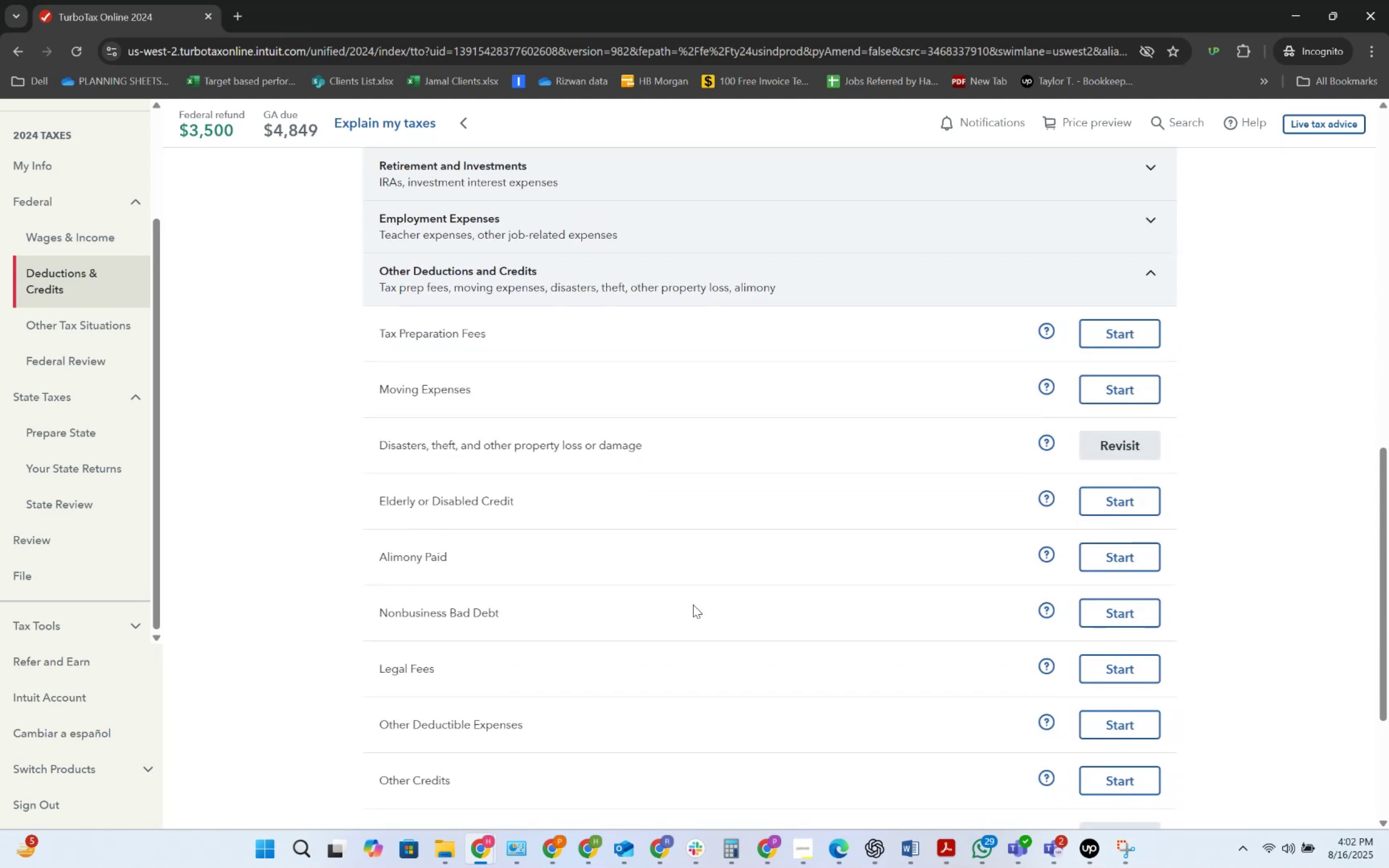 
wait(8.01)
 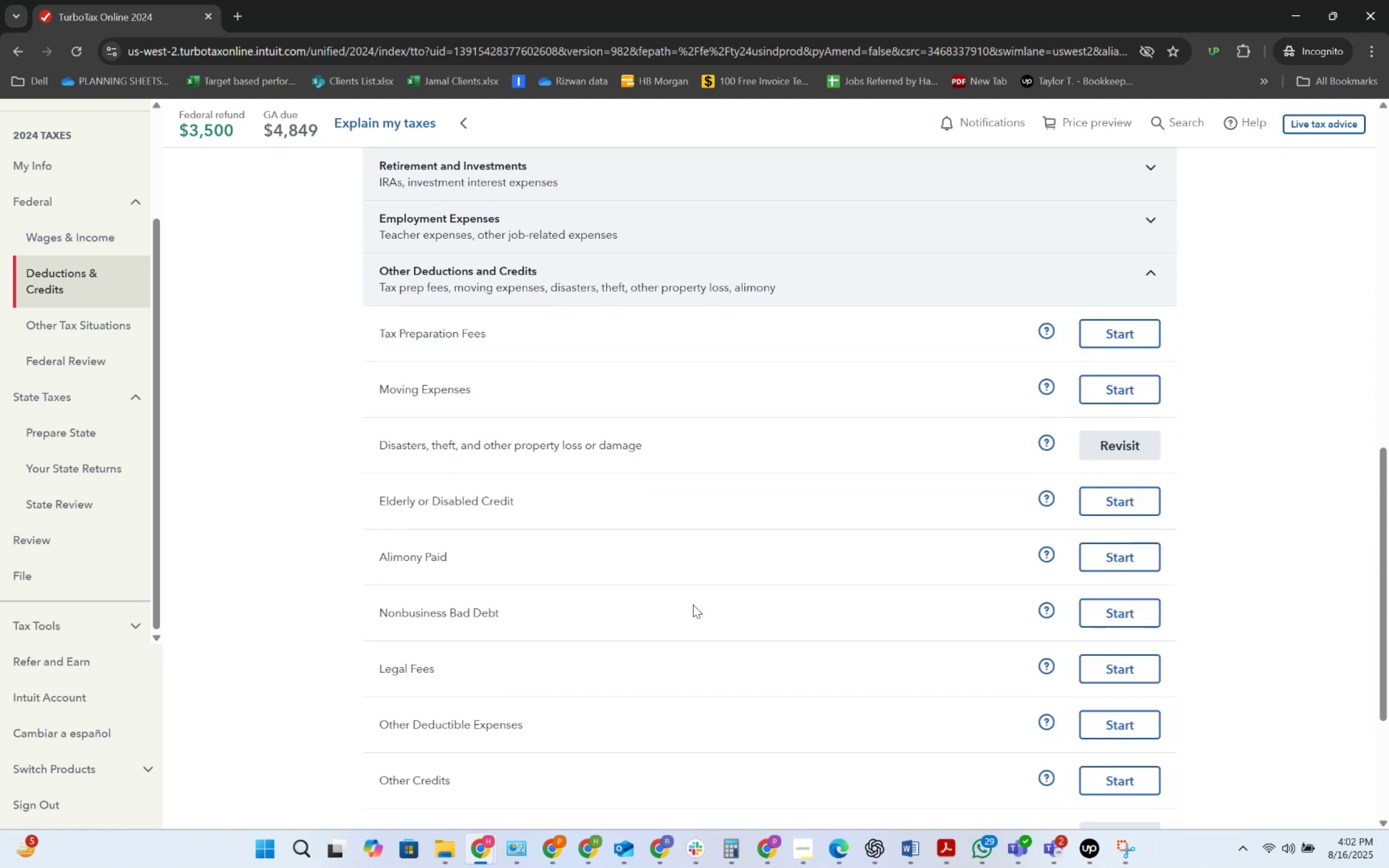 
left_click([880, 459])
 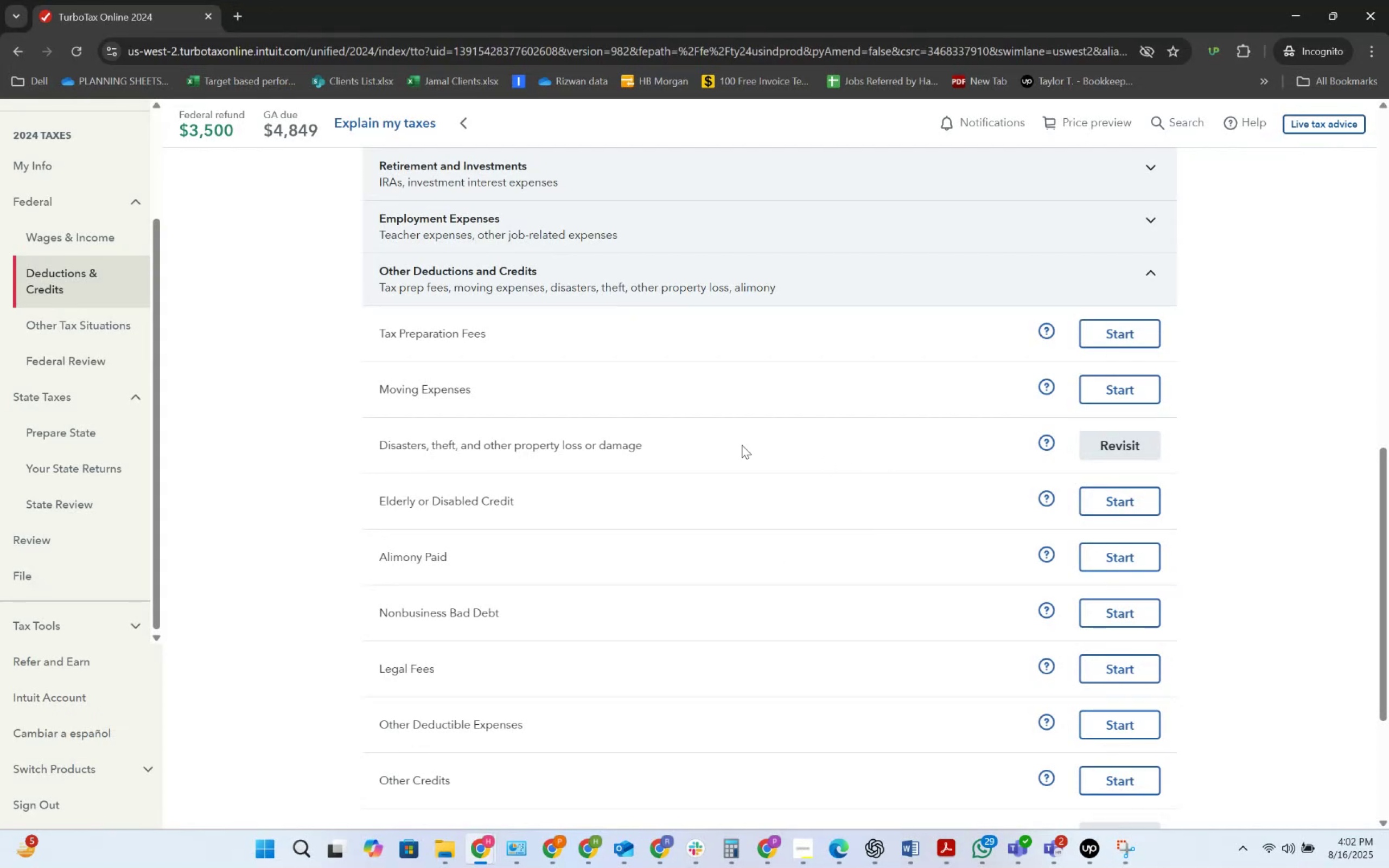 
left_click([641, 442])
 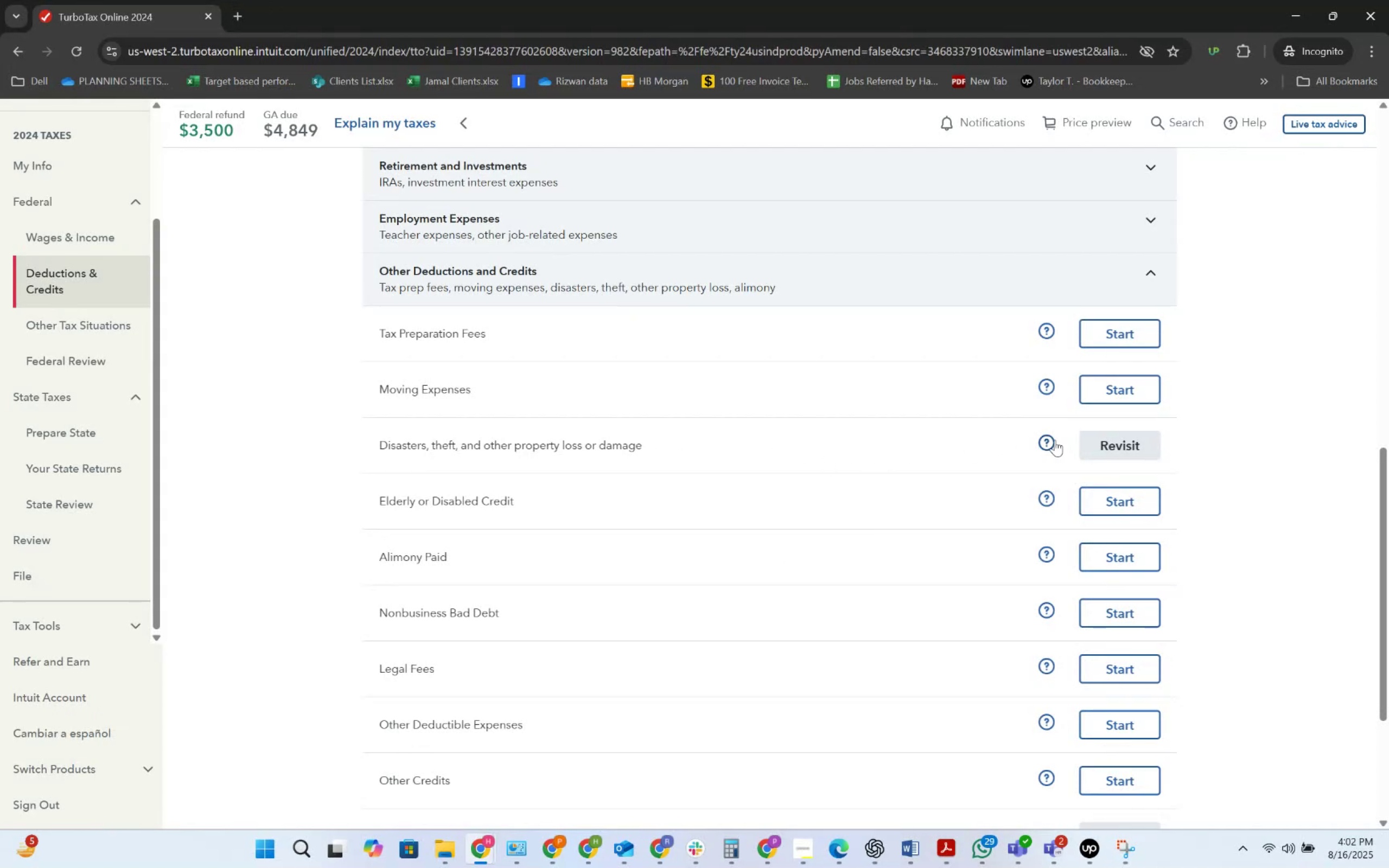 
left_click([1103, 437])
 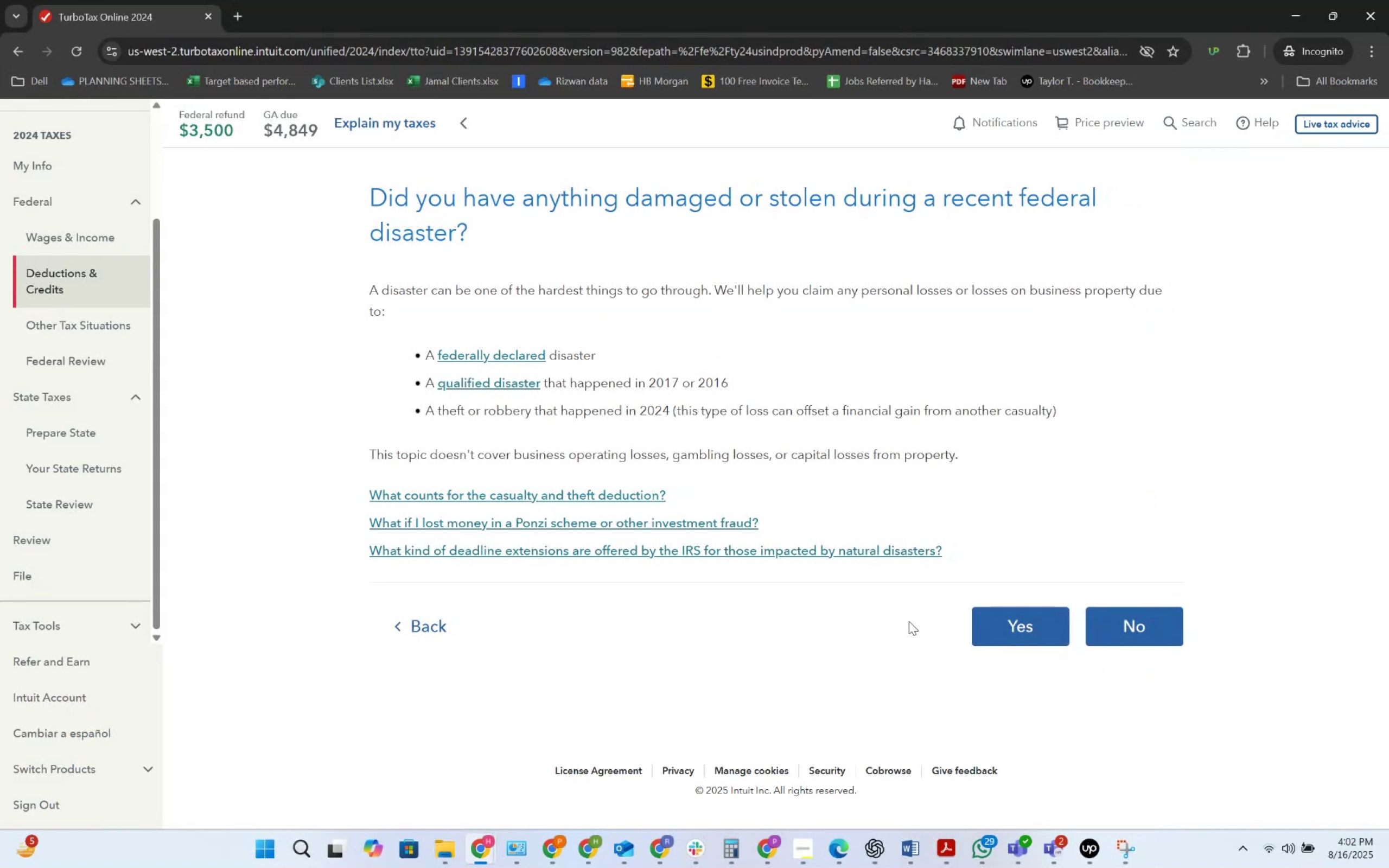 
left_click([1137, 622])
 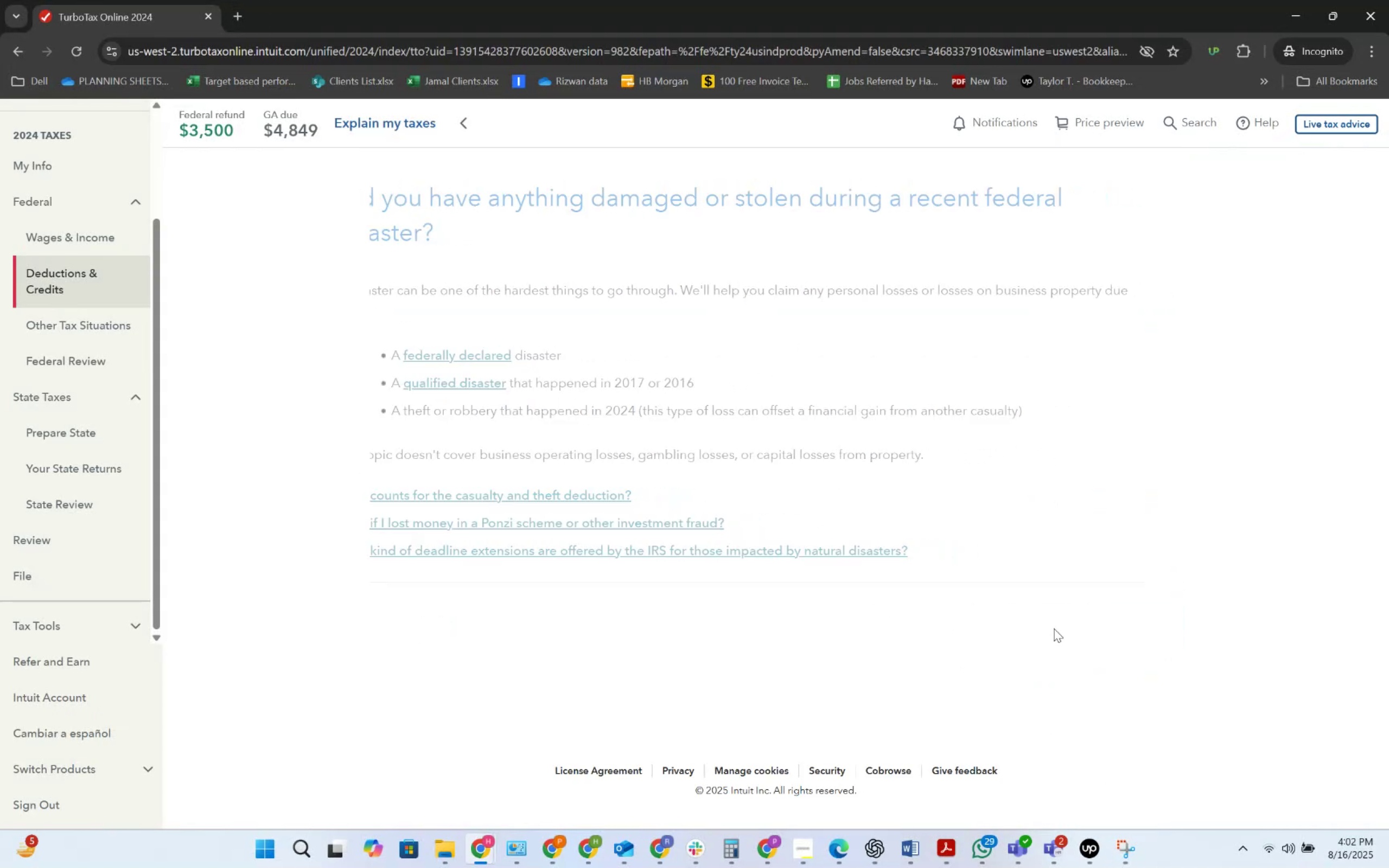 
mouse_move([486, 557])
 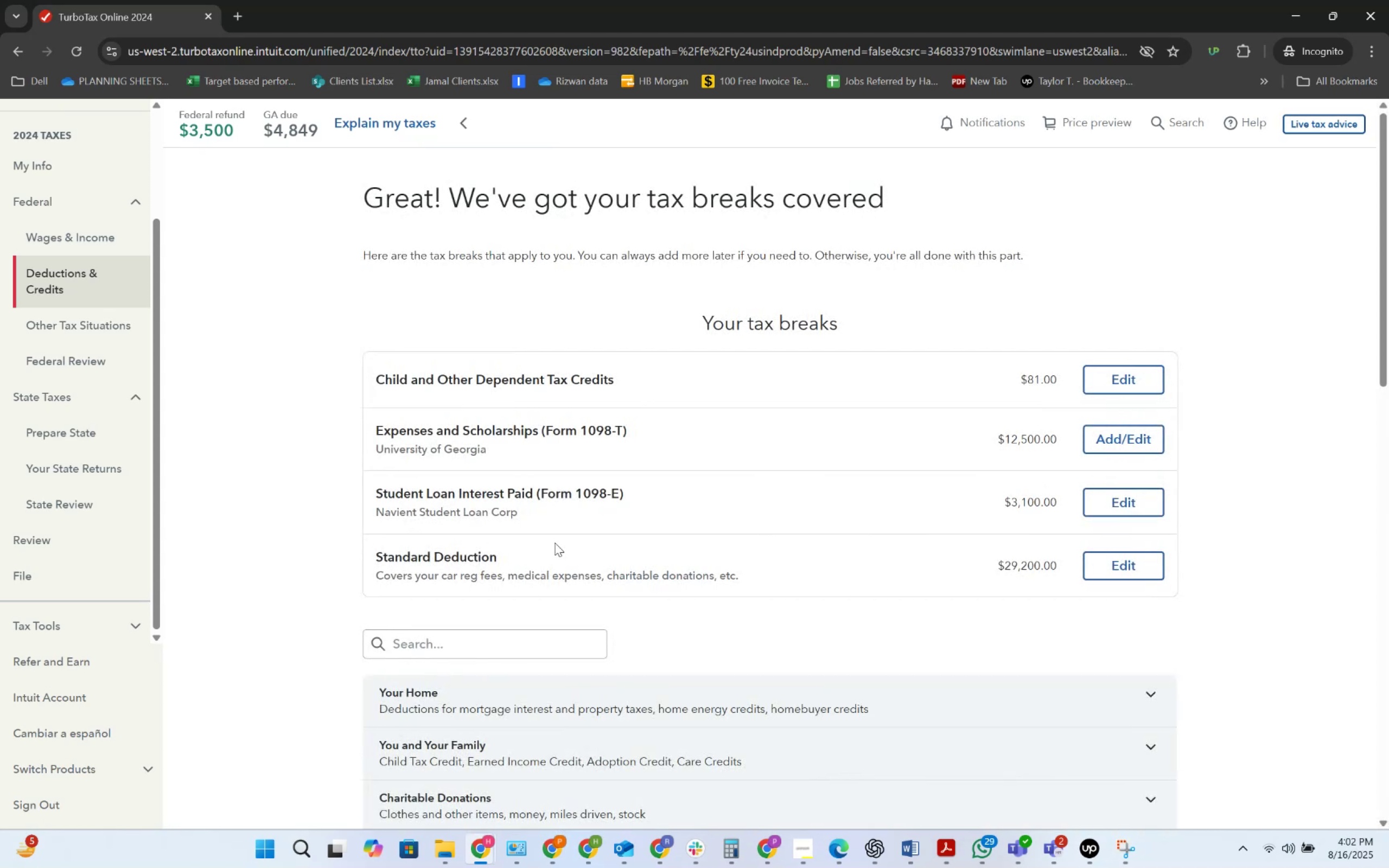 
scroll: coordinate [555, 542], scroll_direction: down, amount: 2.0
 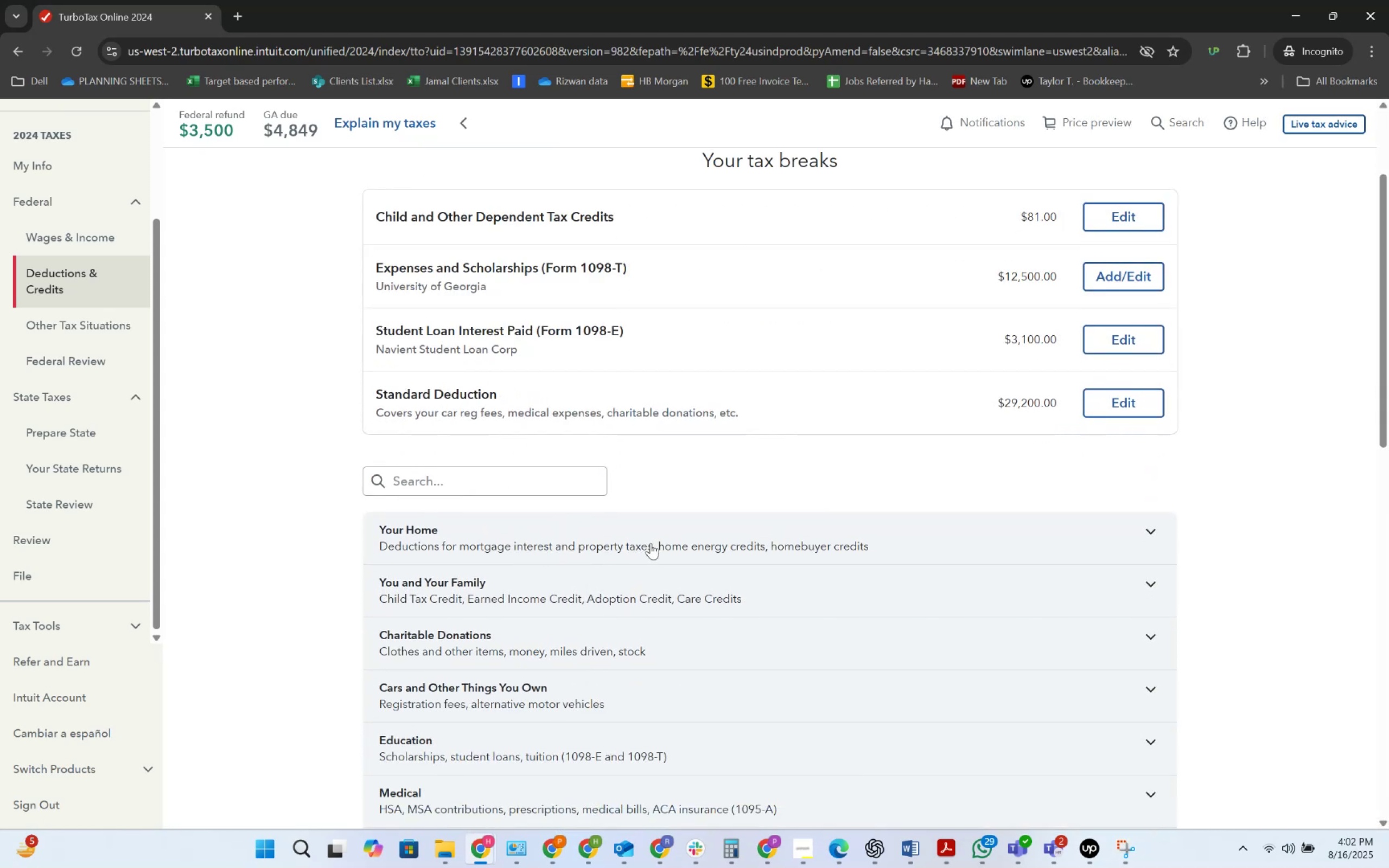 
left_click([651, 543])
 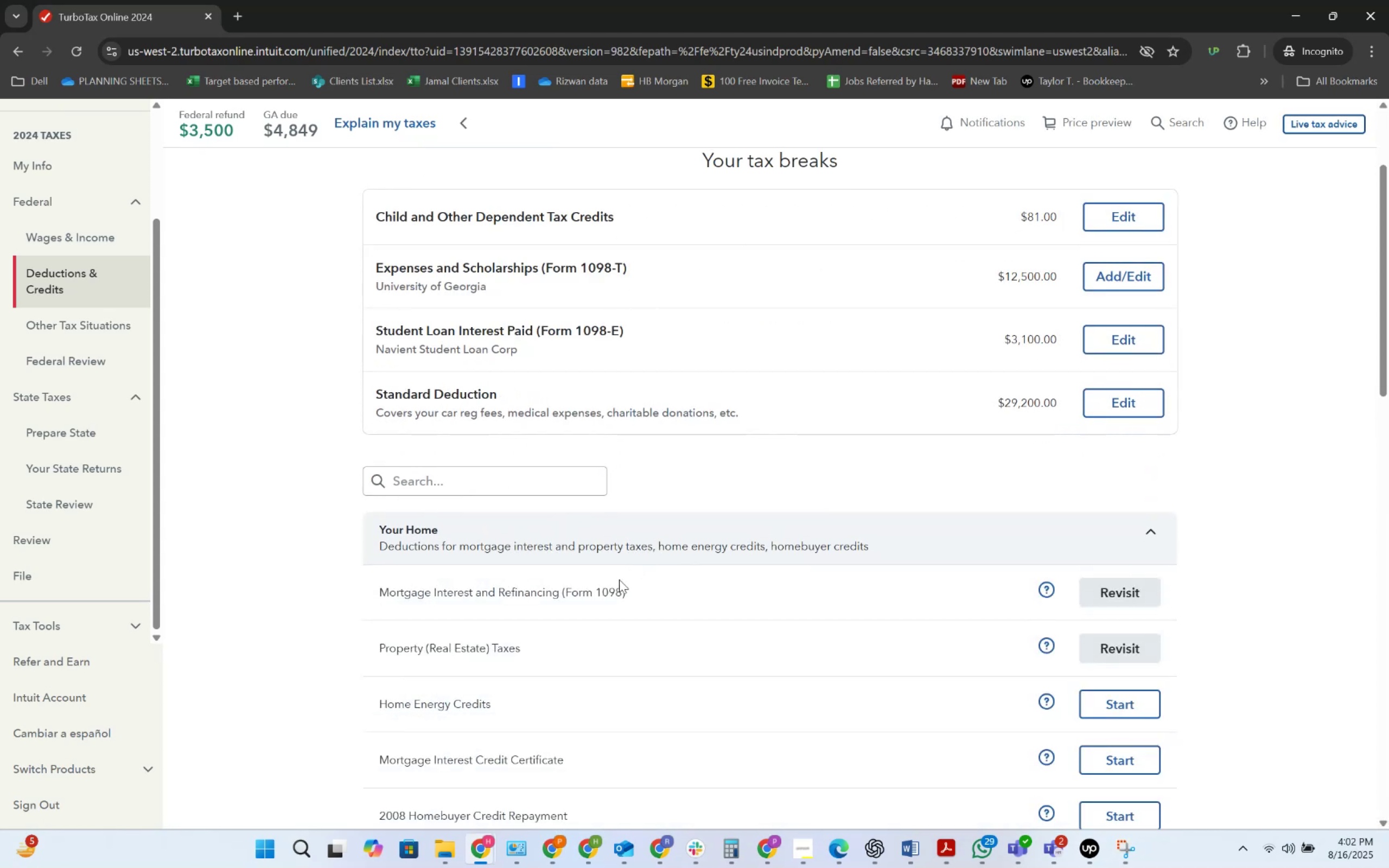 
scroll: coordinate [578, 601], scroll_direction: down, amount: 7.0
 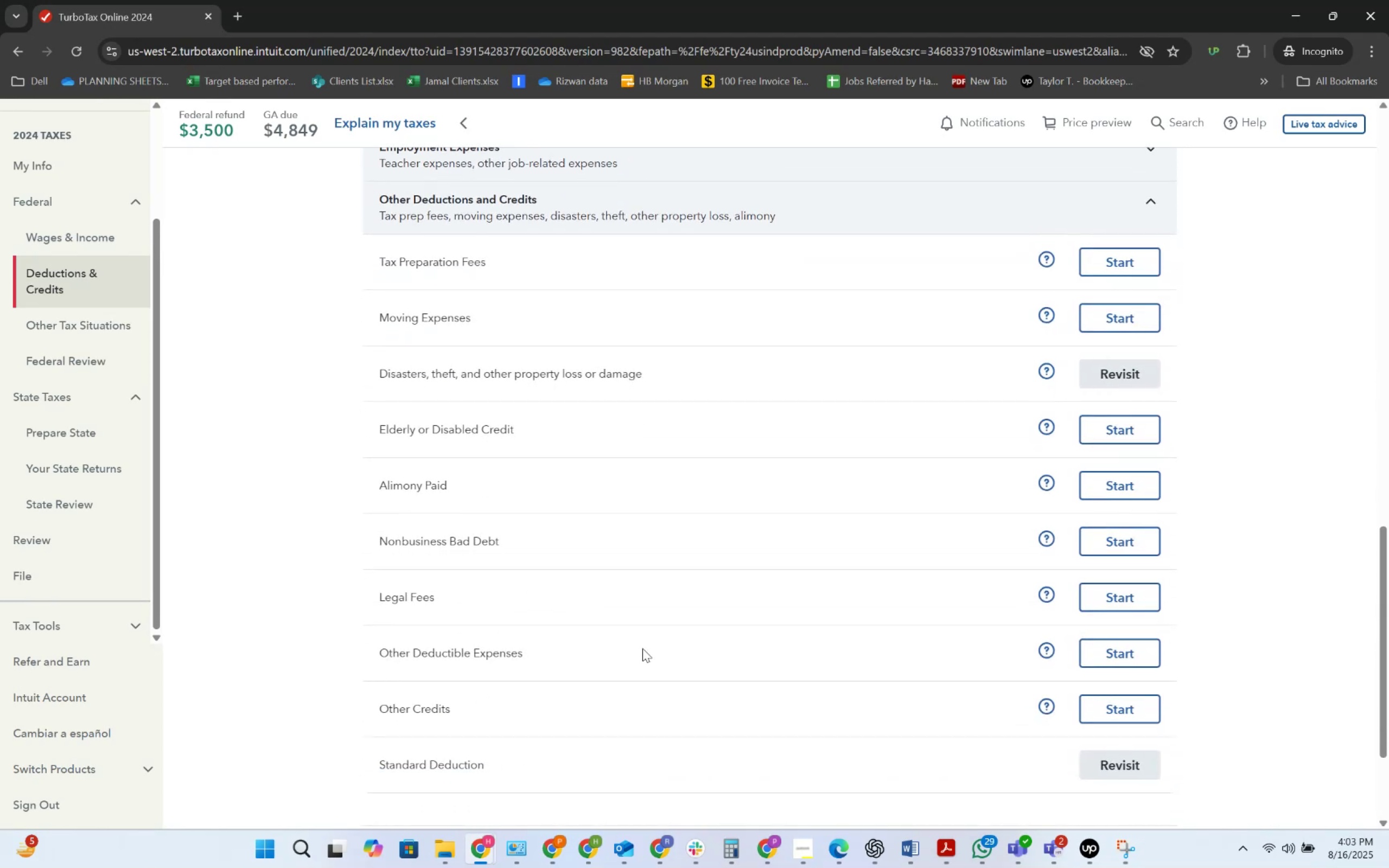 
scroll: coordinate [555, 748], scroll_direction: down, amount: 1.0
 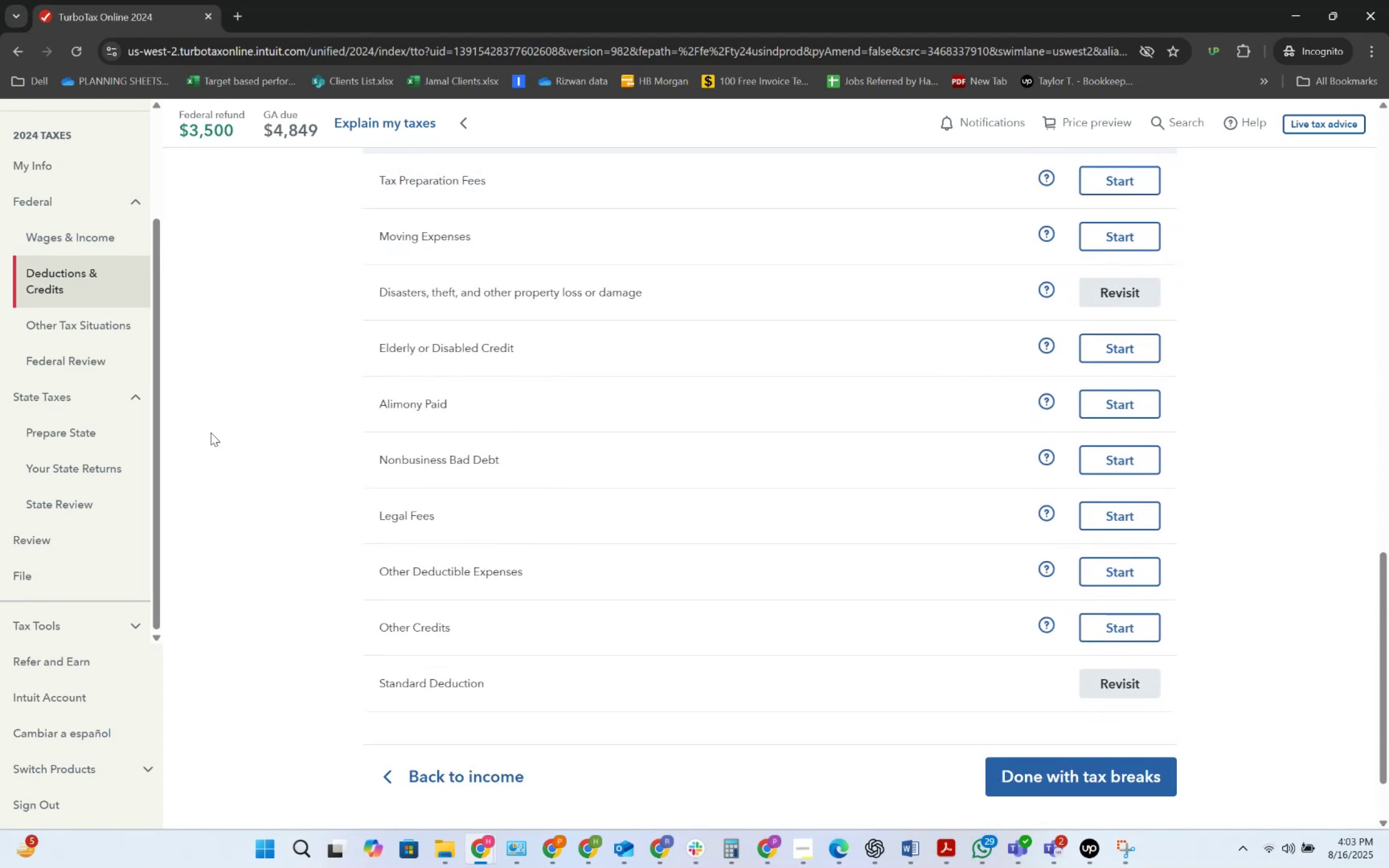 
left_click_drag(start_coordinate=[82, 320], to_coordinate=[81, 263])
 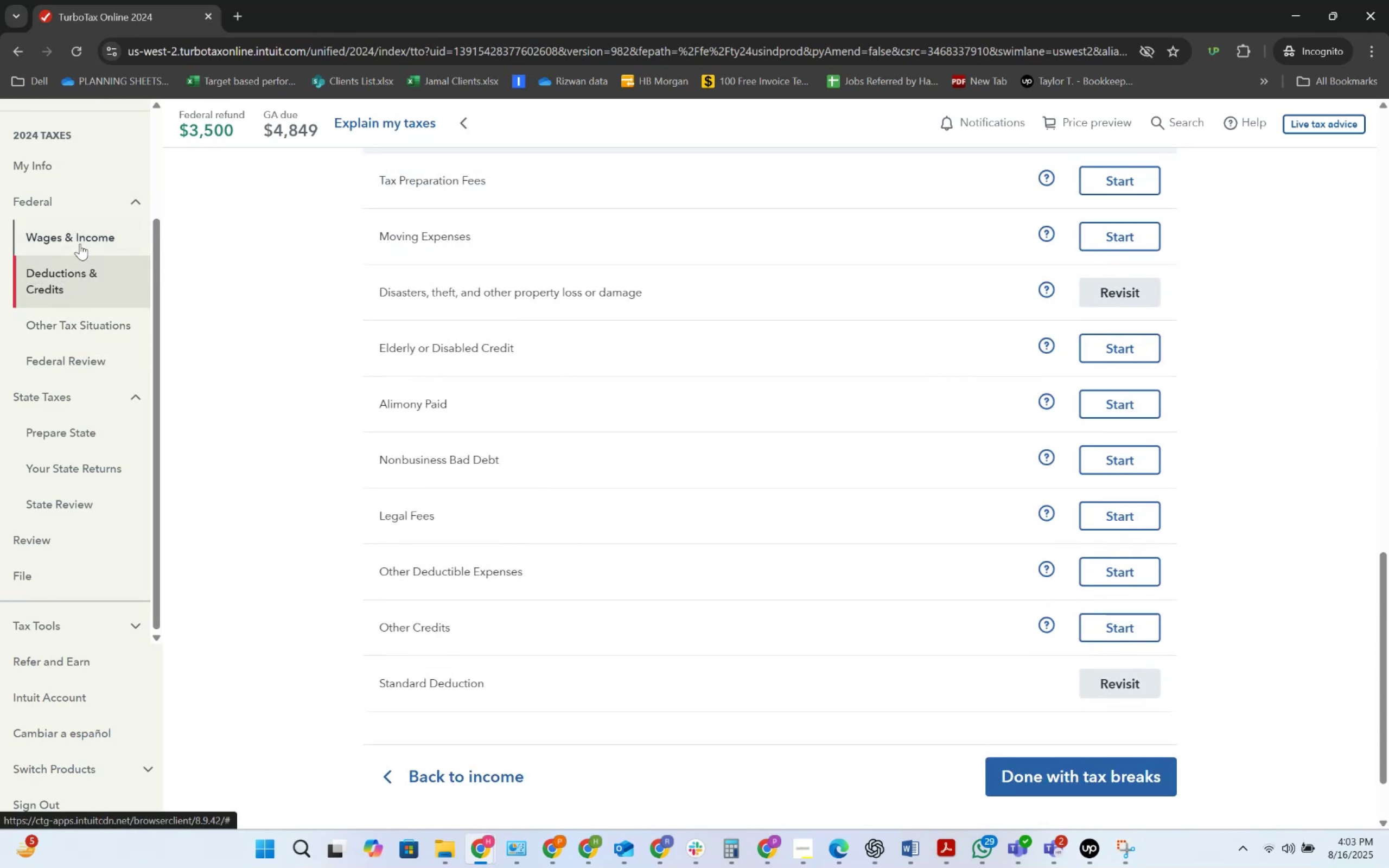 
left_click([80, 243])
 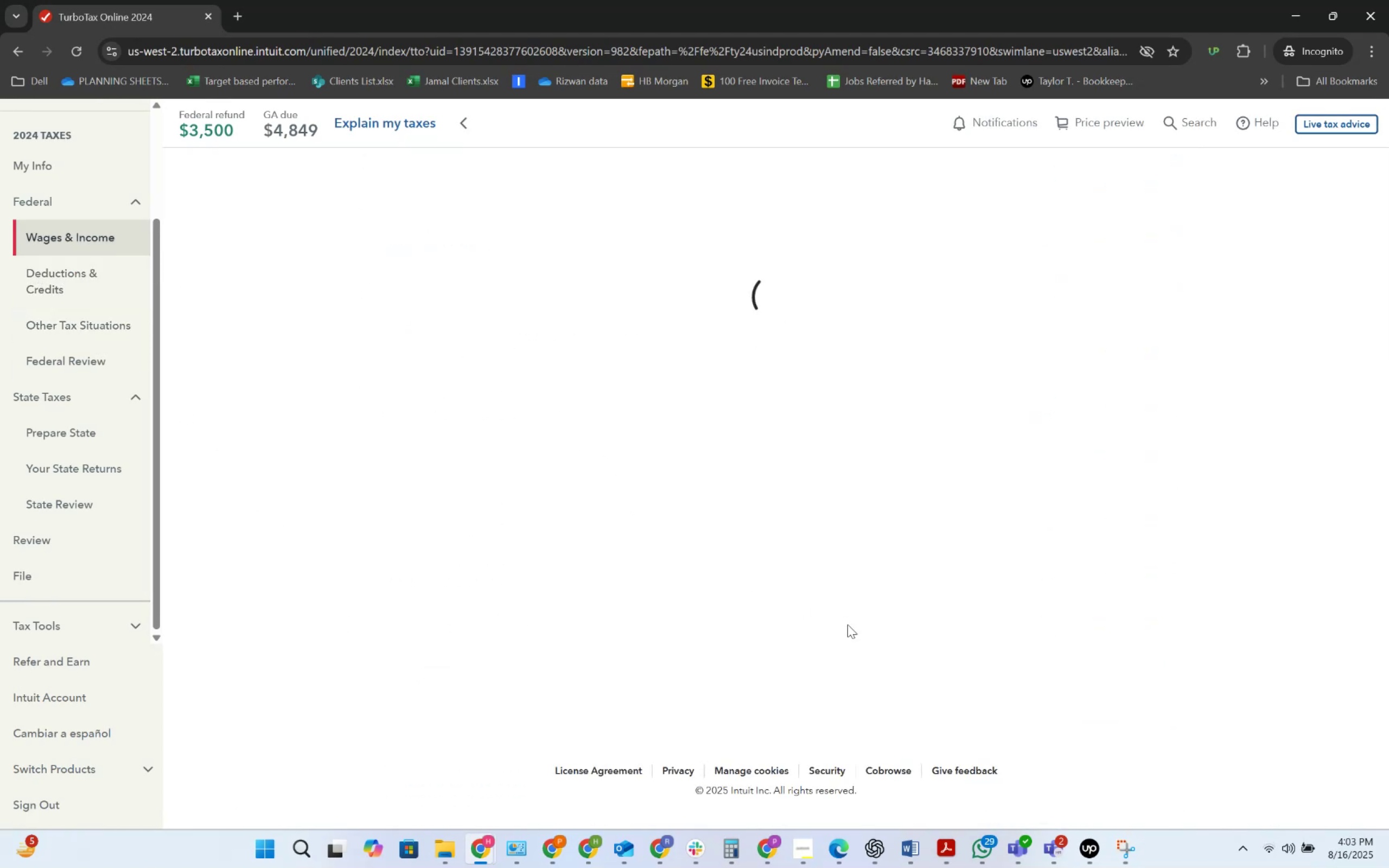 
scroll: coordinate [773, 615], scroll_direction: down, amount: 7.0
 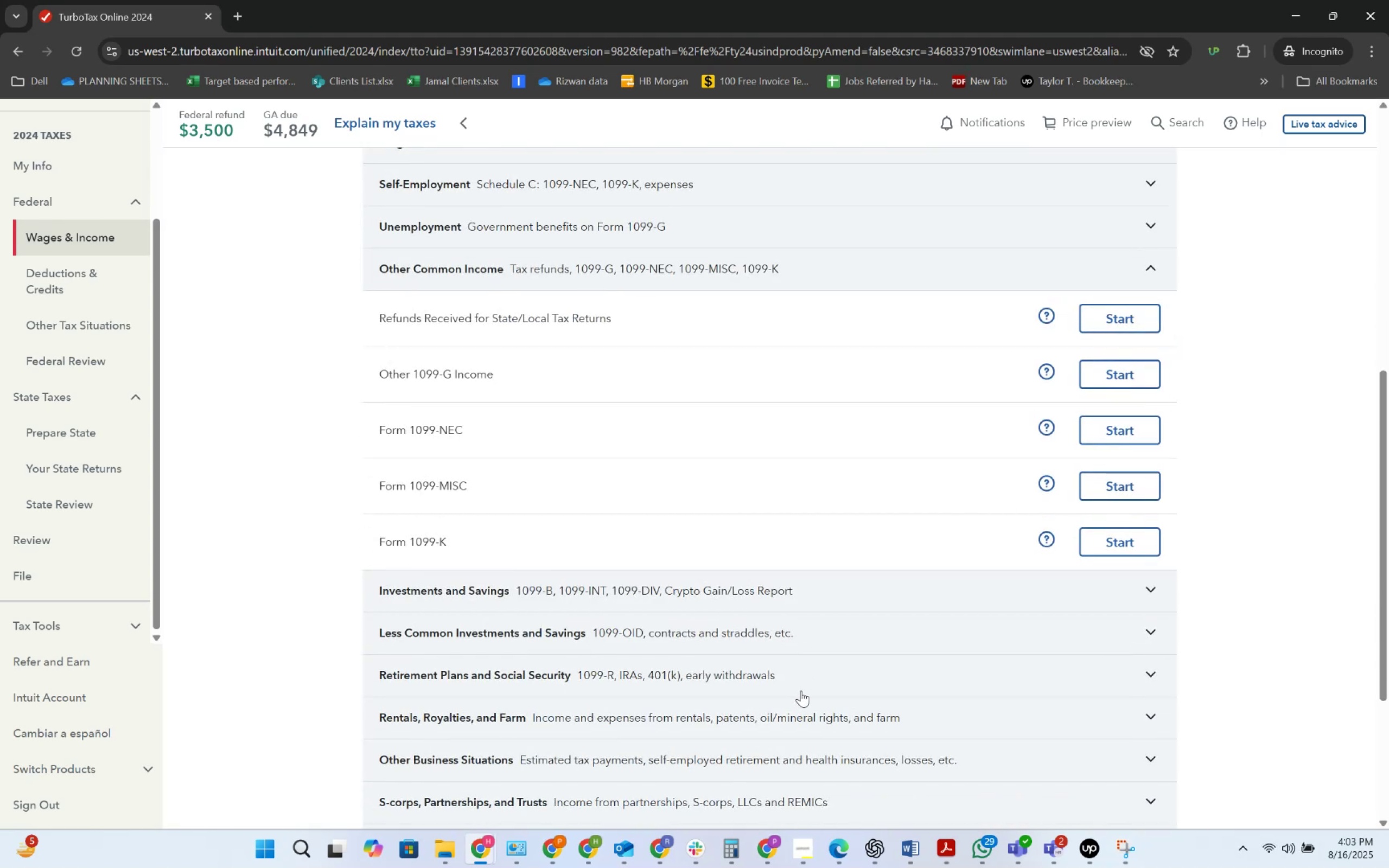 
wait(5.25)
 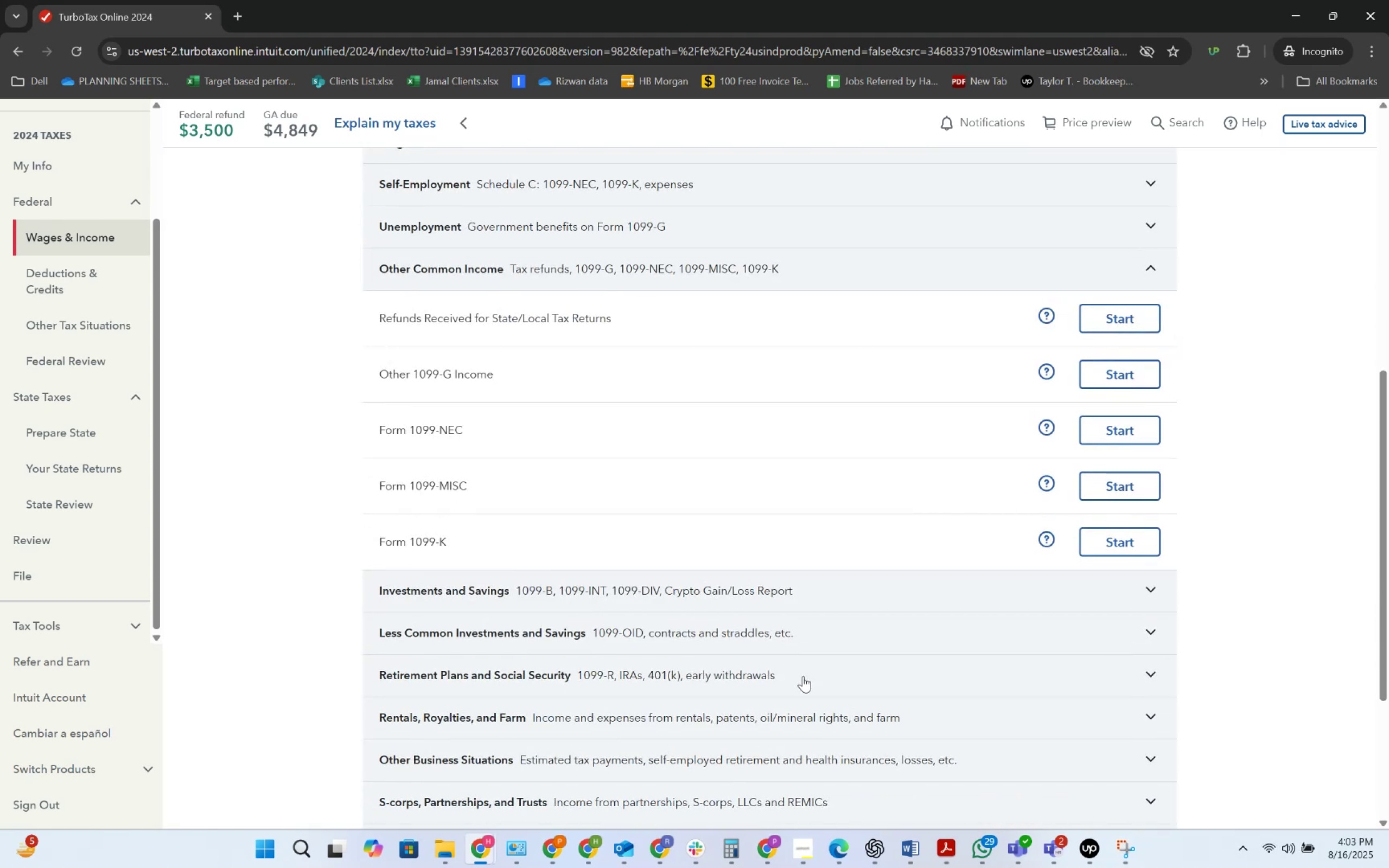 
scroll: coordinate [801, 691], scroll_direction: down, amount: 1.0
 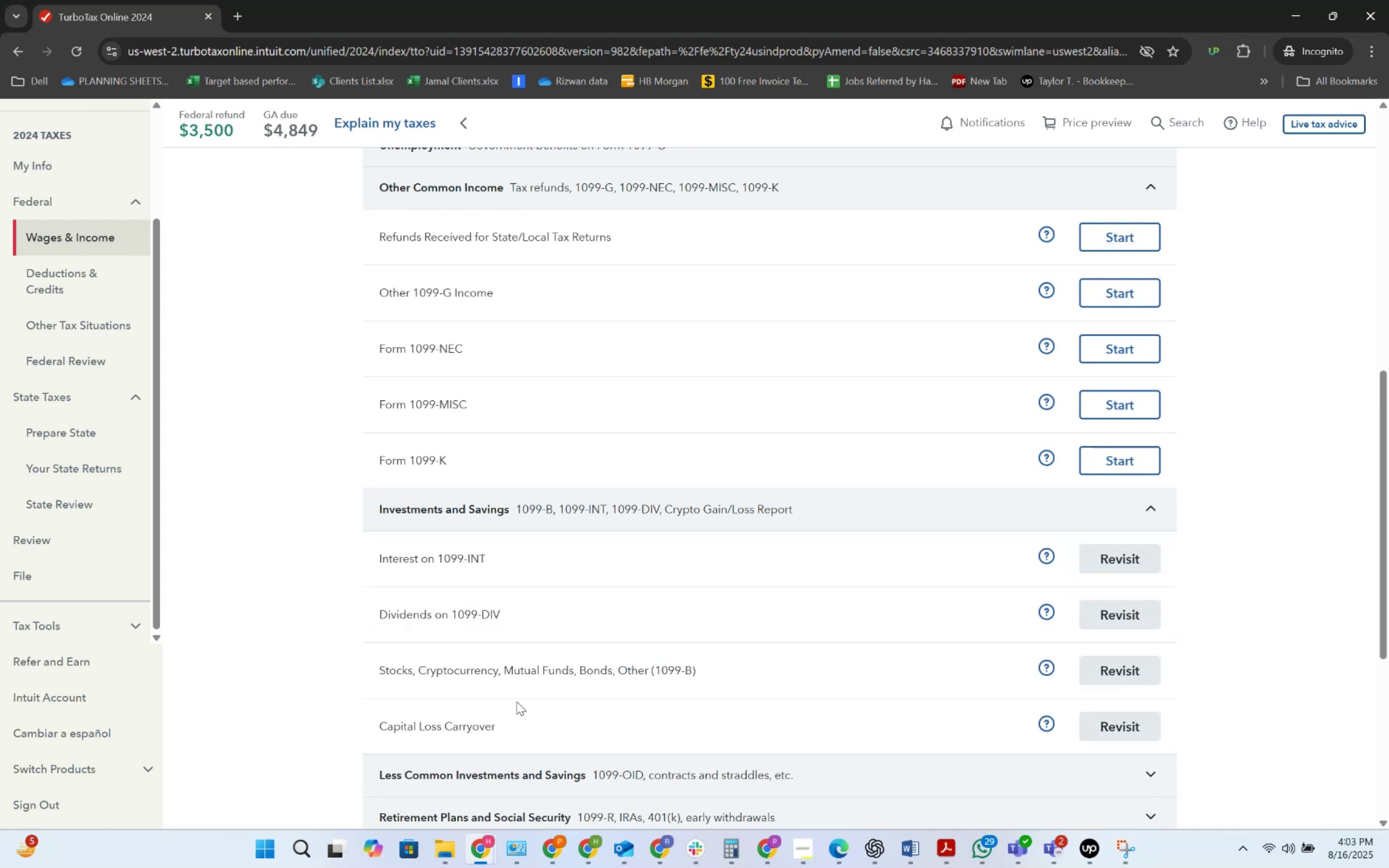 
wait(33.73)
 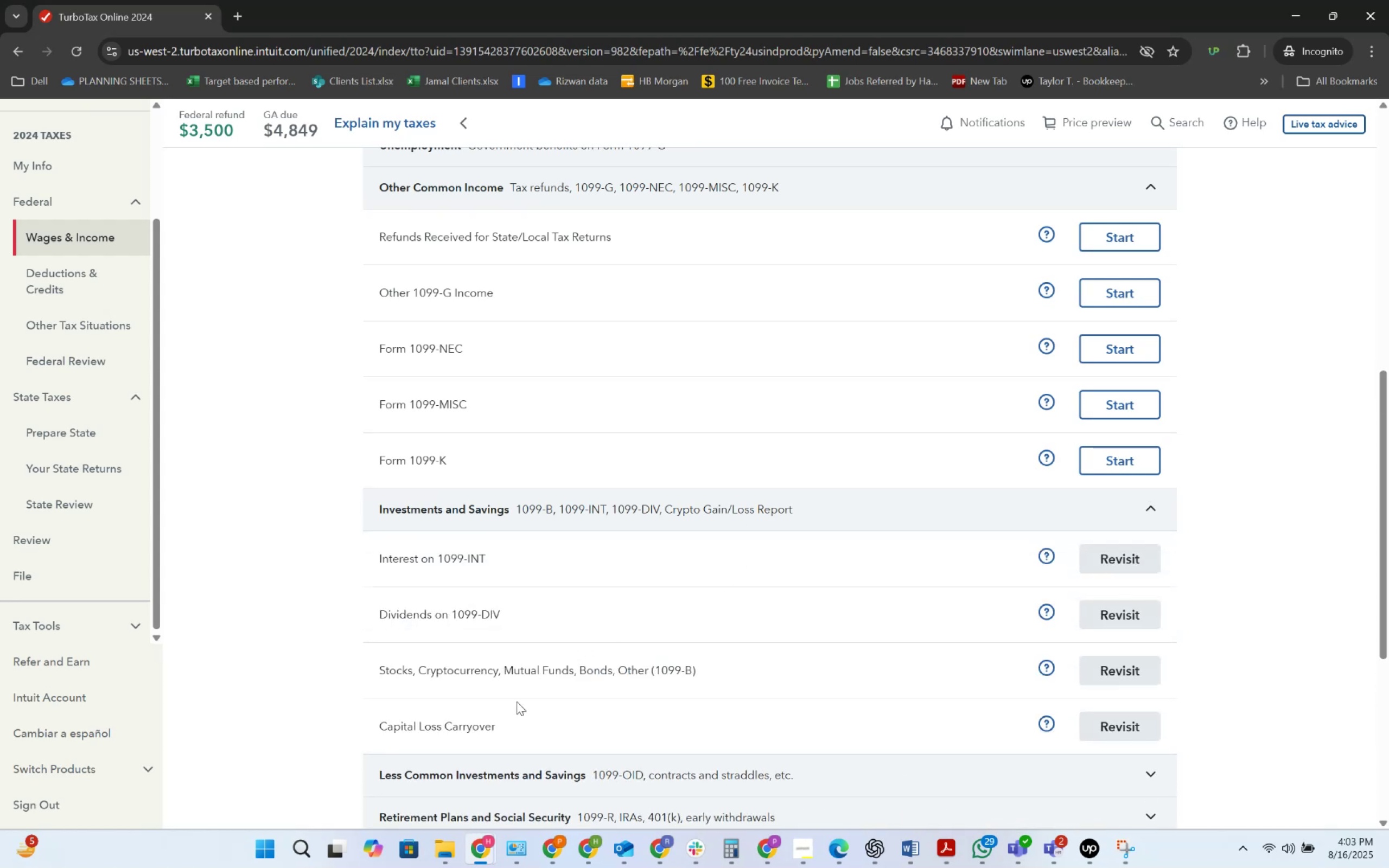 
scroll: coordinate [791, 679], scroll_direction: down, amount: 2.0
 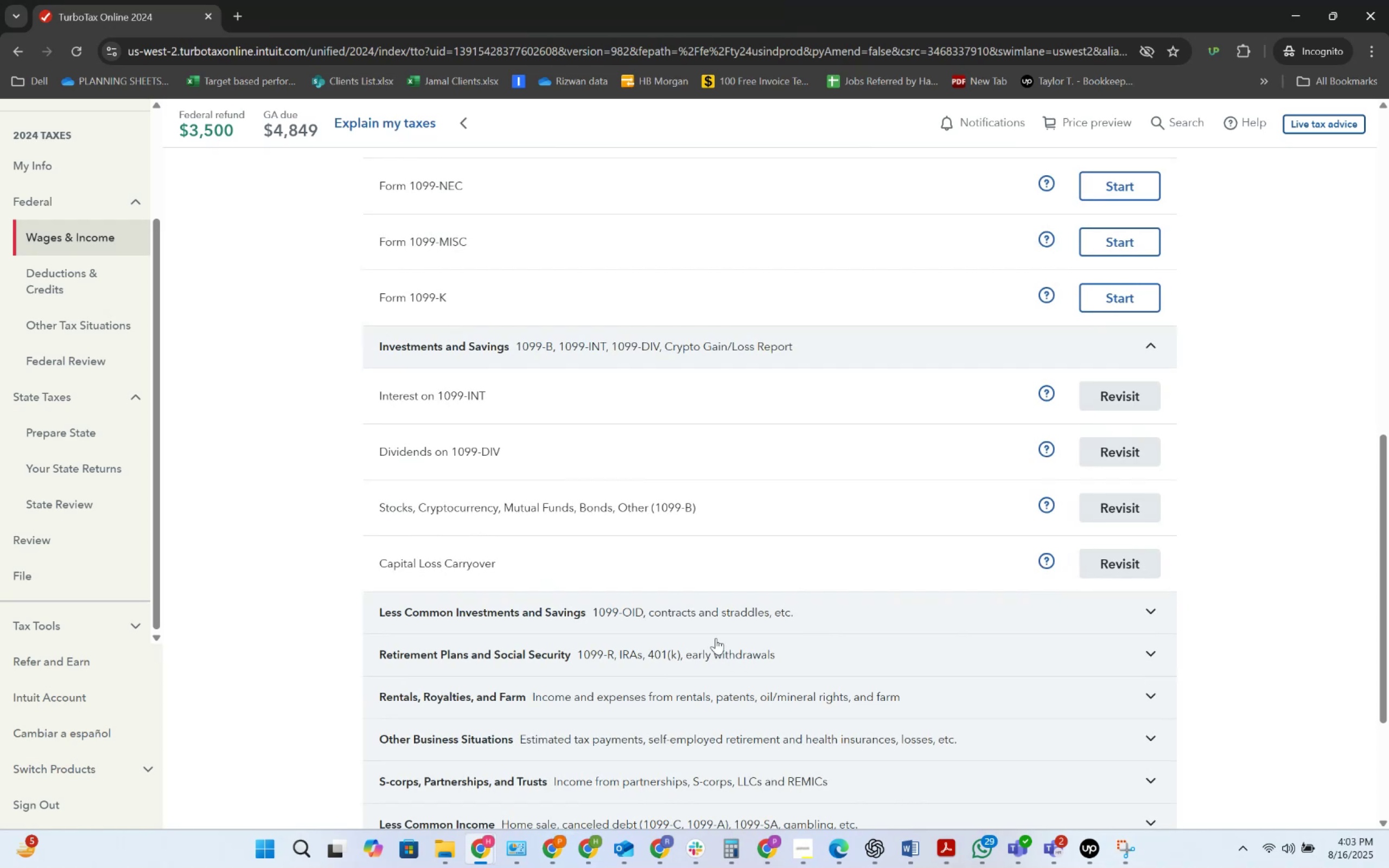 
left_click([708, 620])
 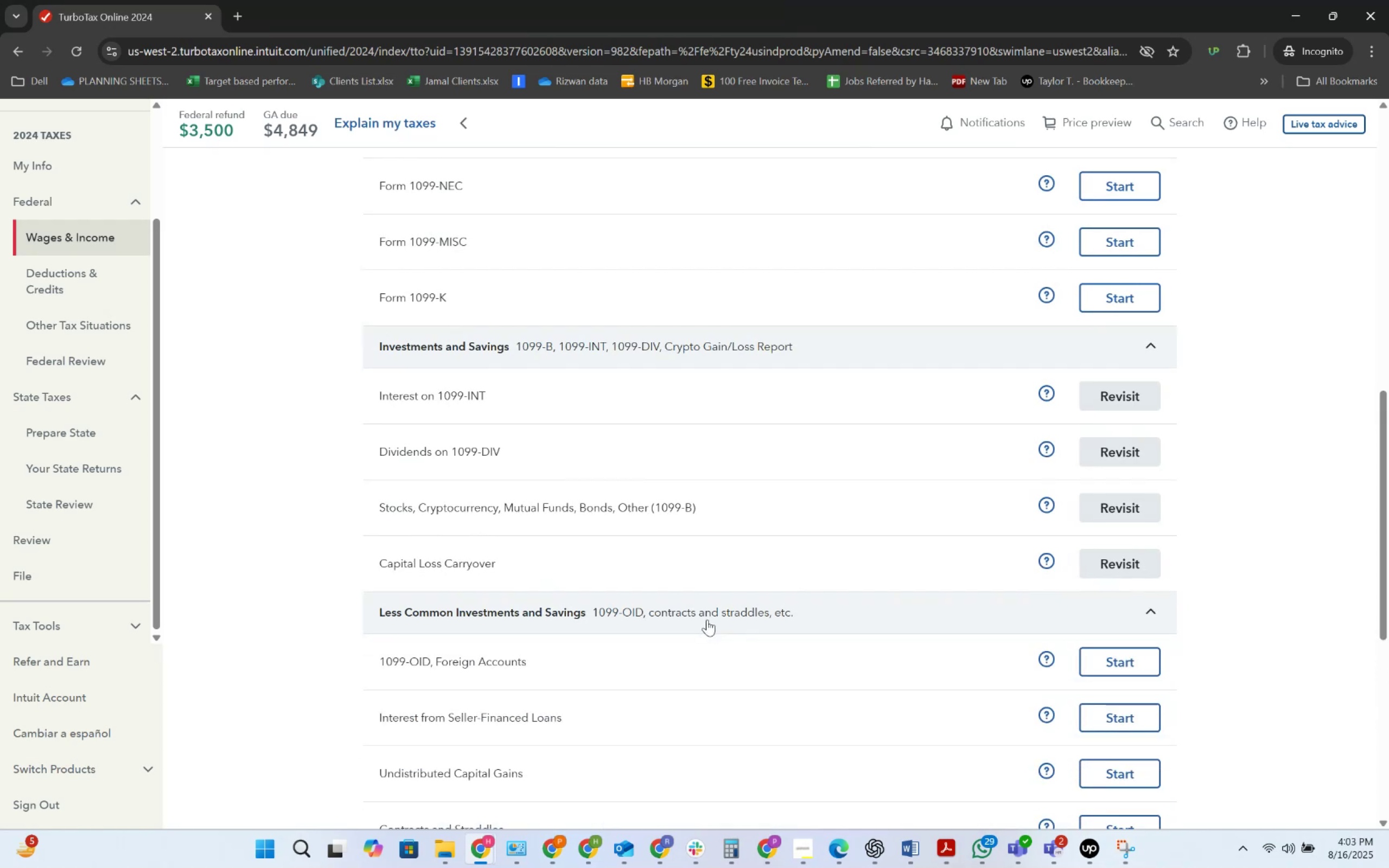 
scroll: coordinate [710, 689], scroll_direction: down, amount: 3.0
 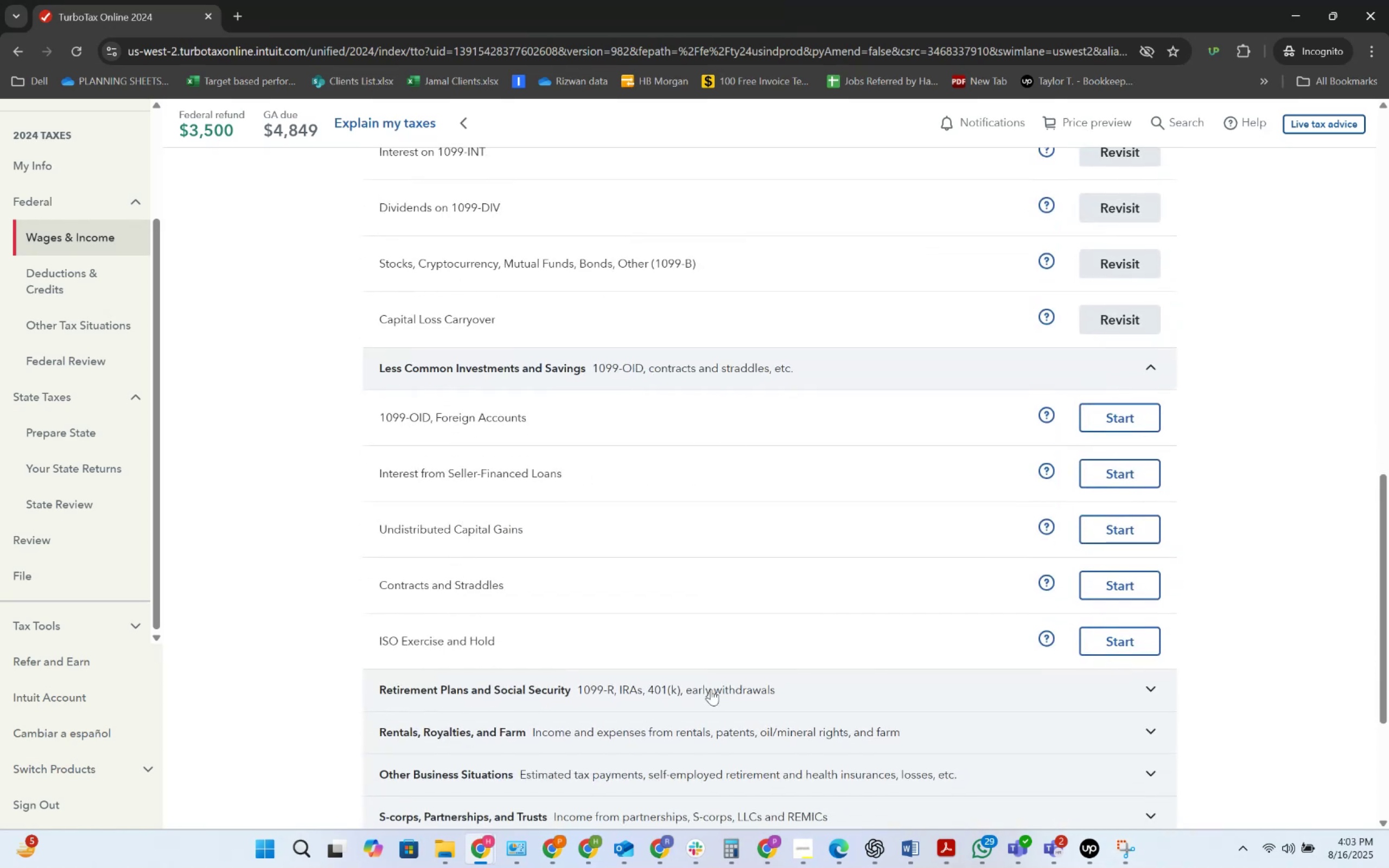 
left_click([707, 696])
 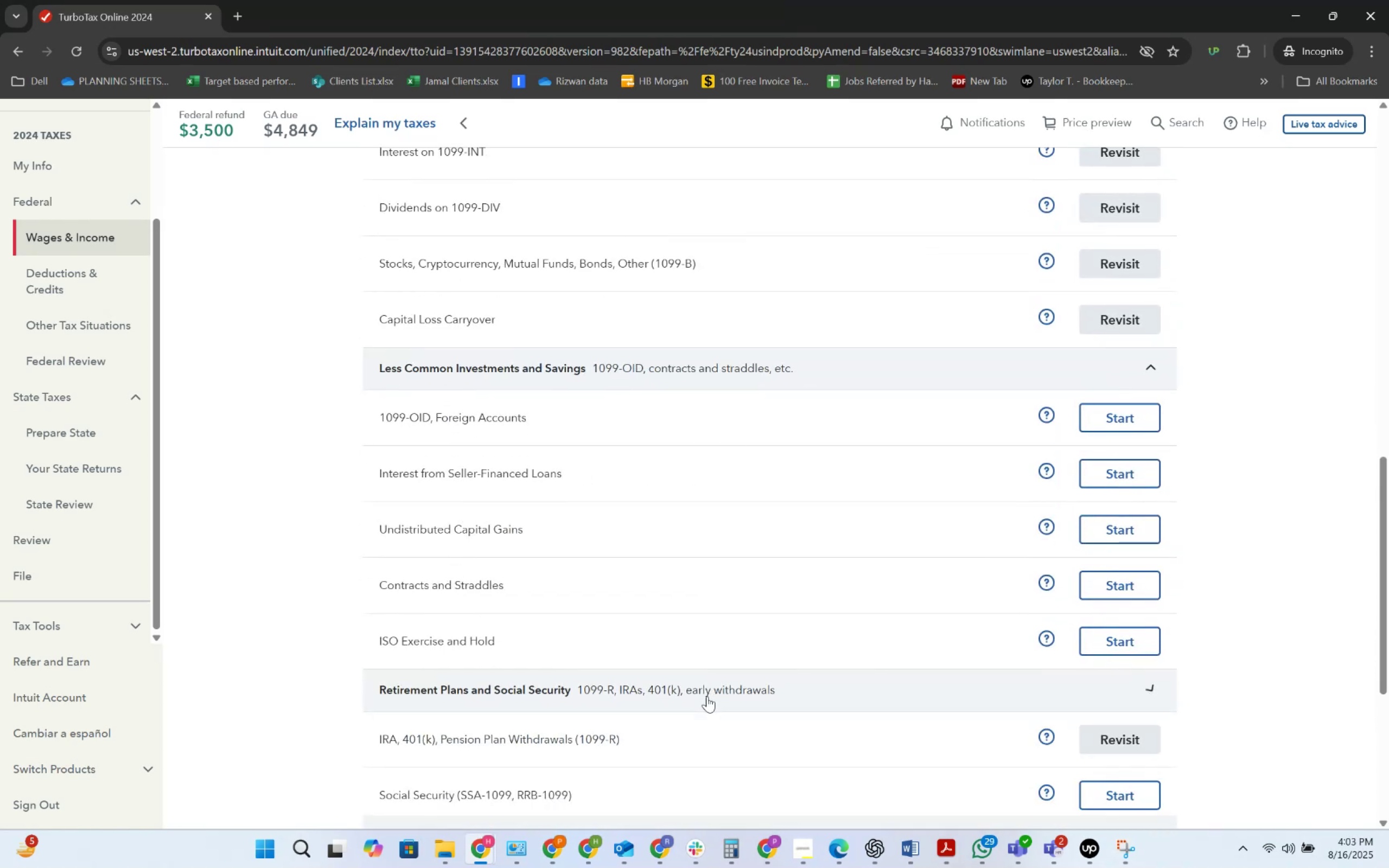 
scroll: coordinate [683, 658], scroll_direction: down, amount: 2.0
 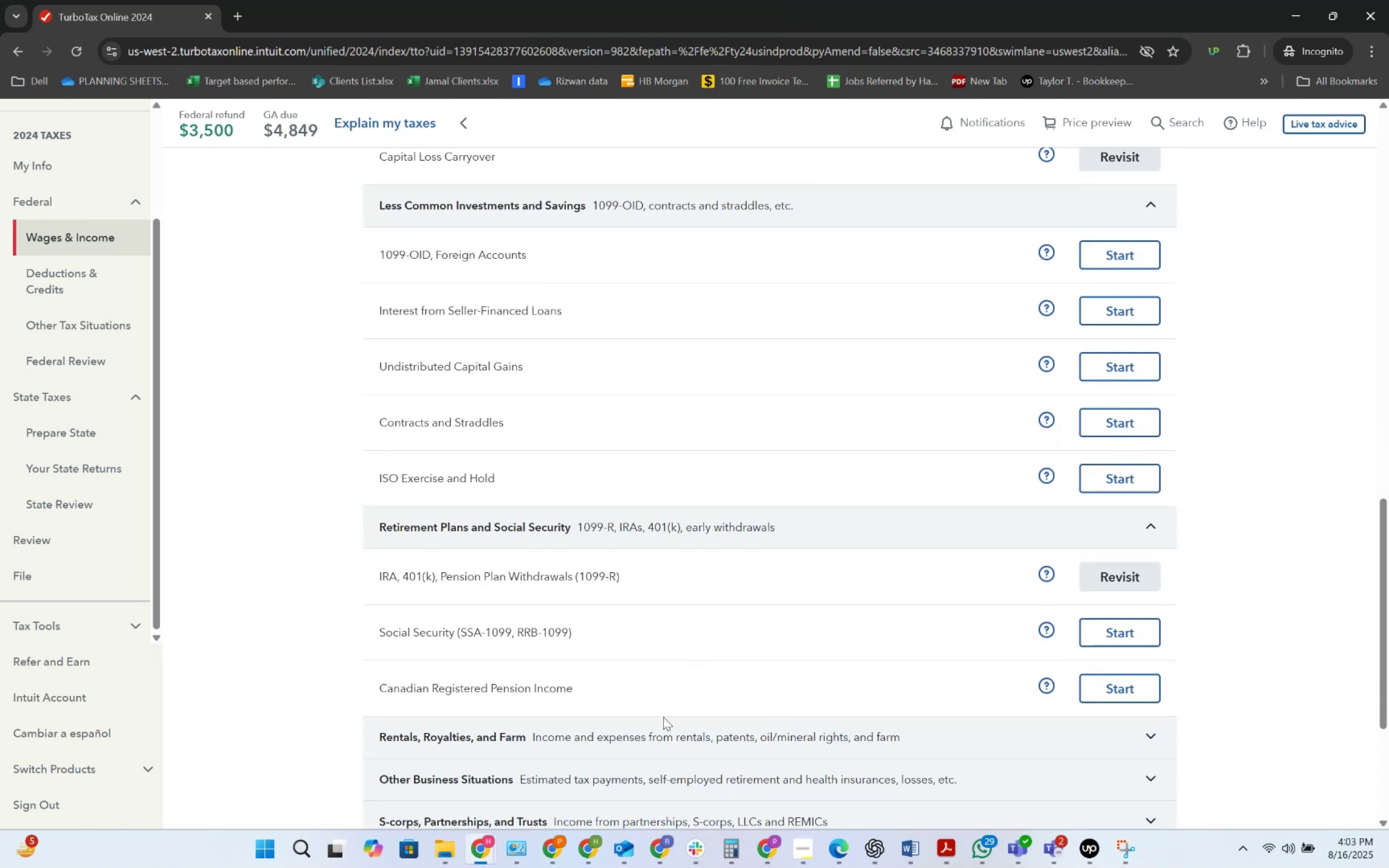 
left_click([658, 733])
 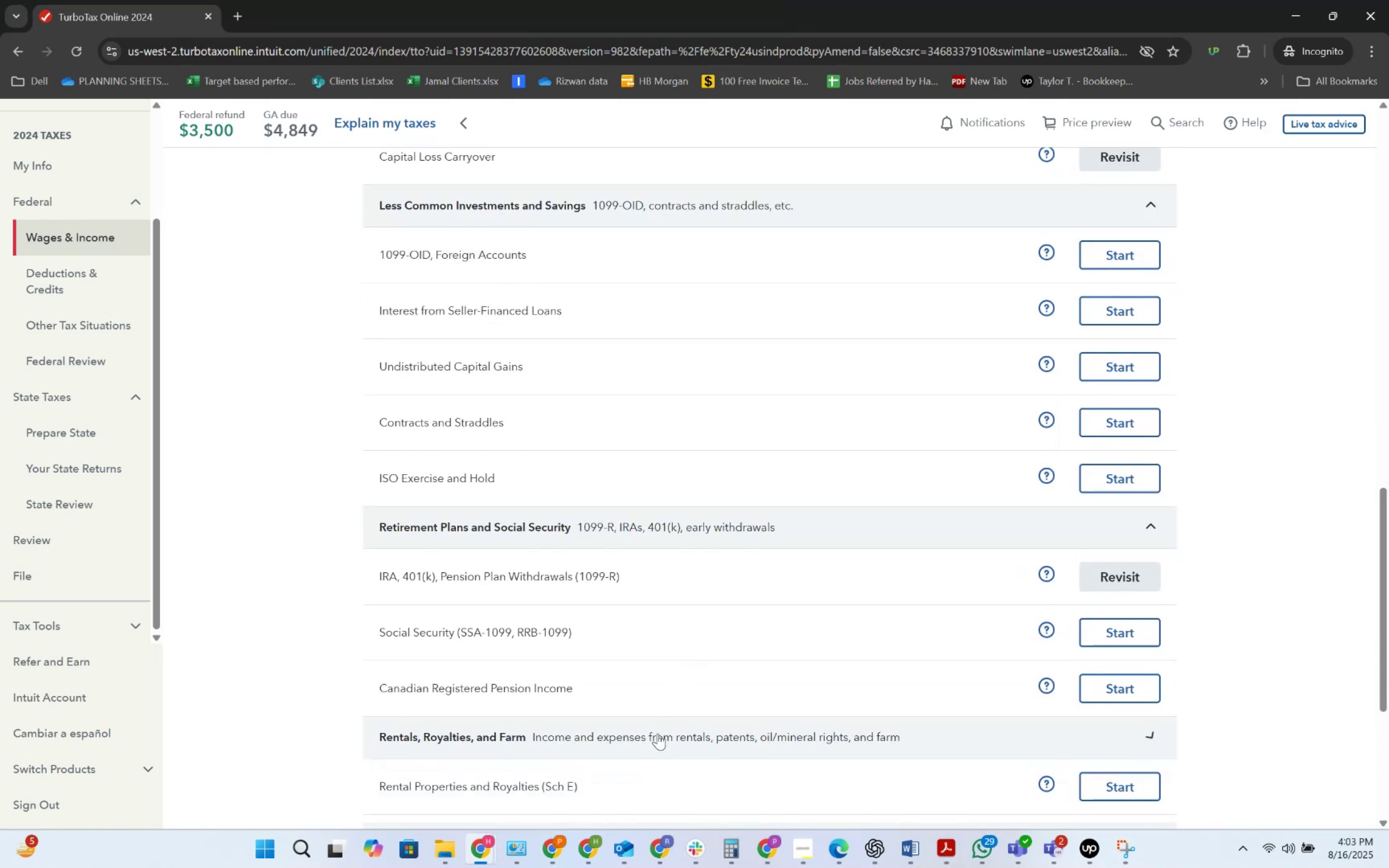 
scroll: coordinate [649, 651], scroll_direction: down, amount: 2.0
 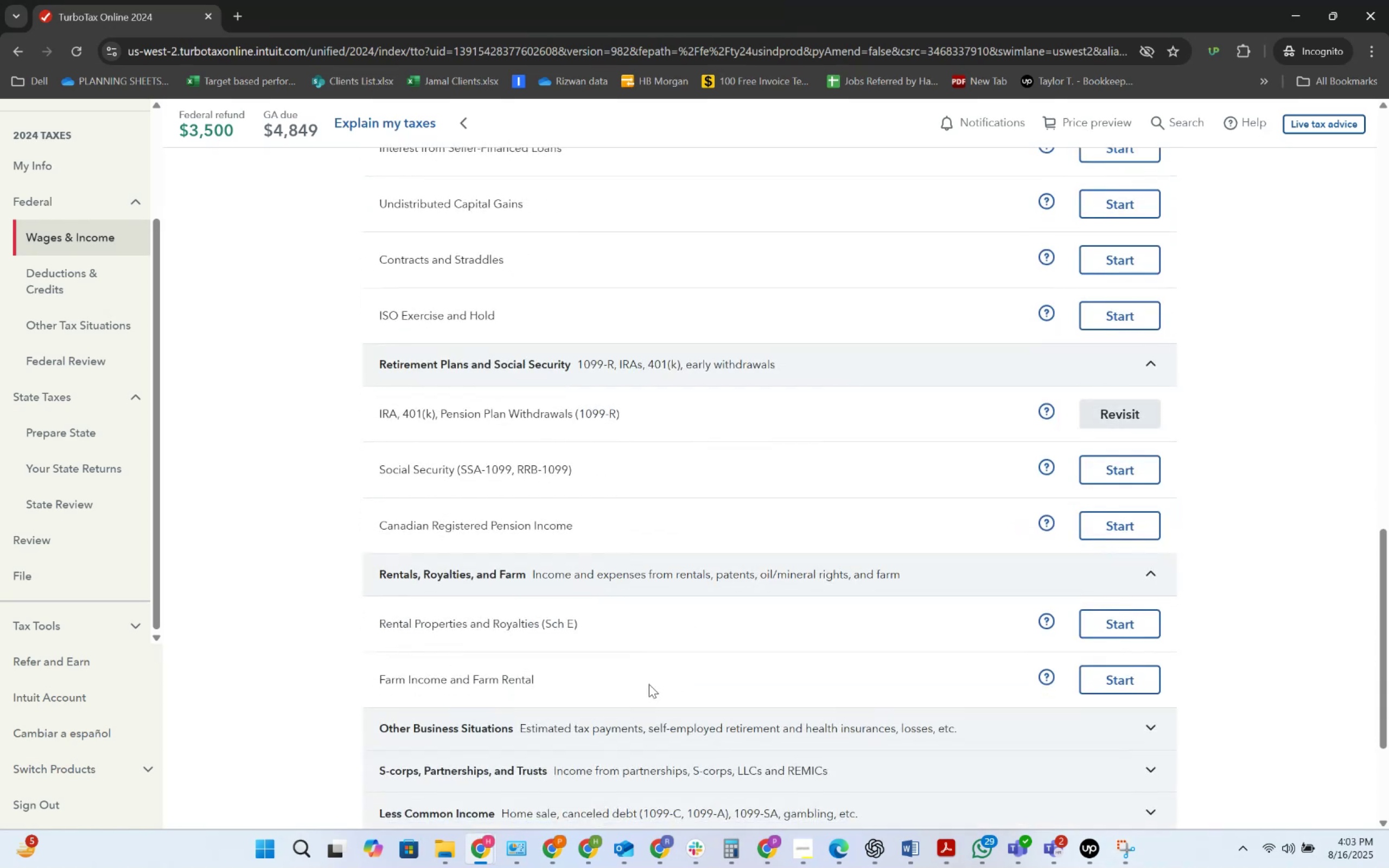 
left_click([636, 714])
 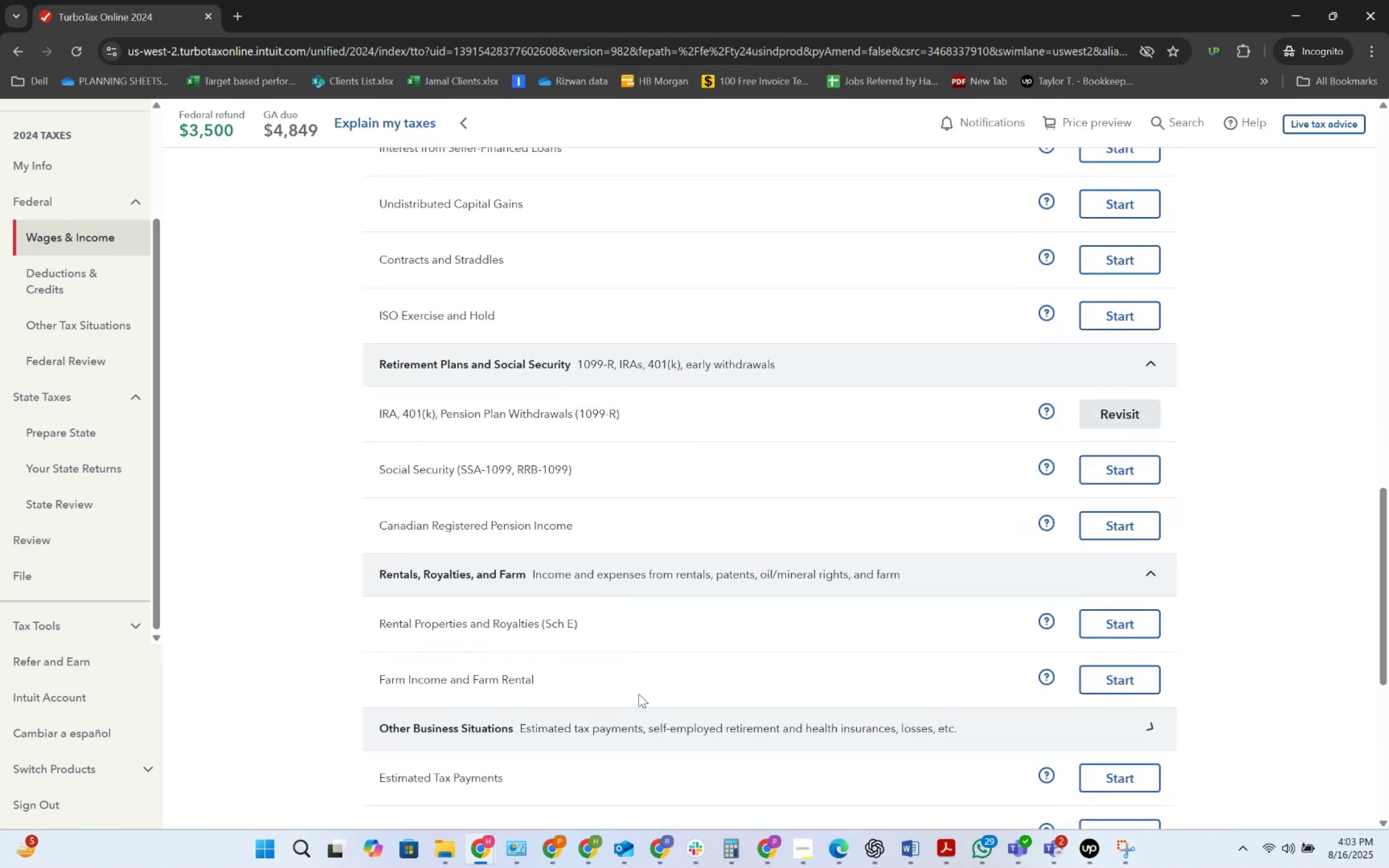 
scroll: coordinate [635, 634], scroll_direction: down, amount: 3.0
 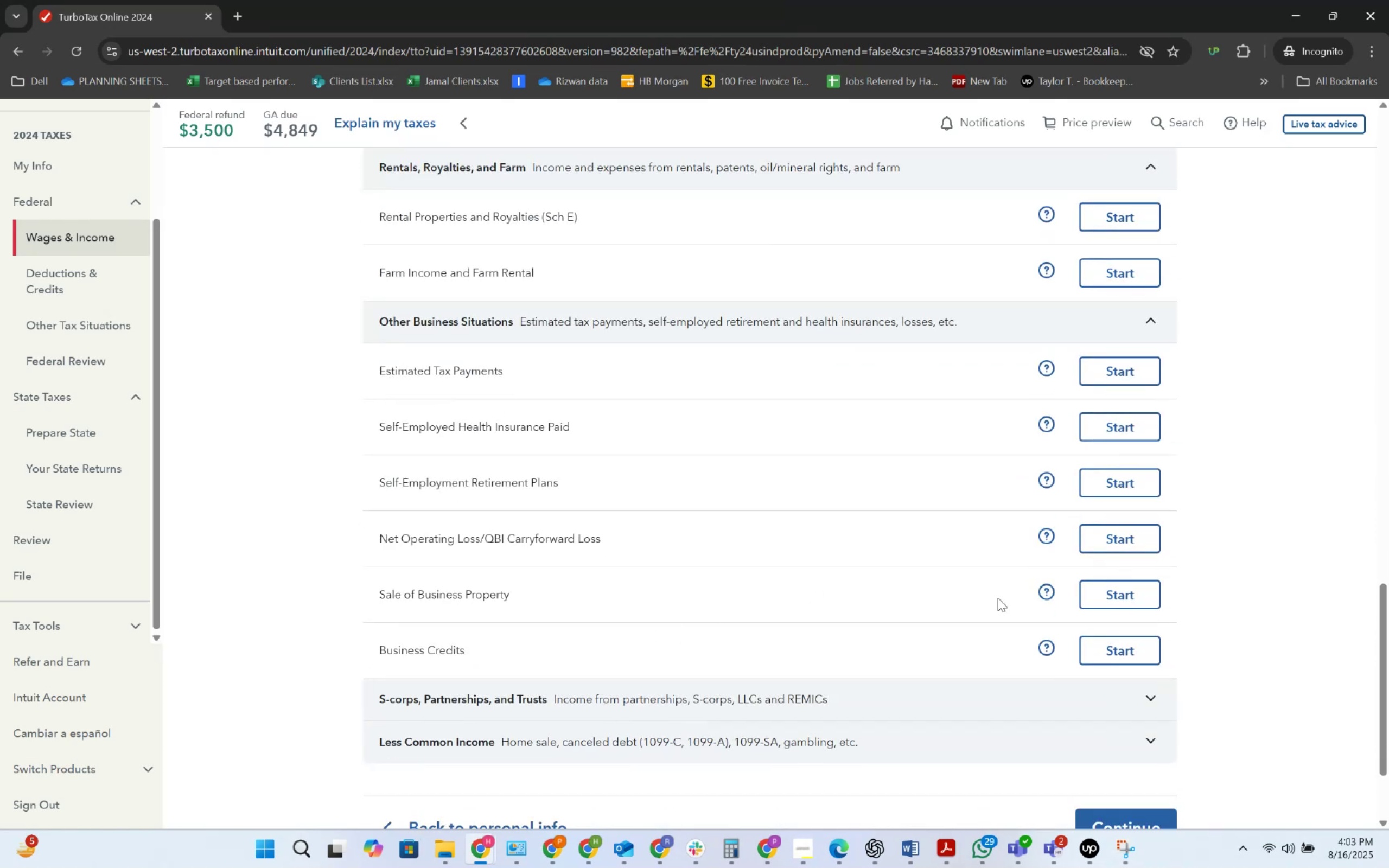 
left_click([1103, 591])
 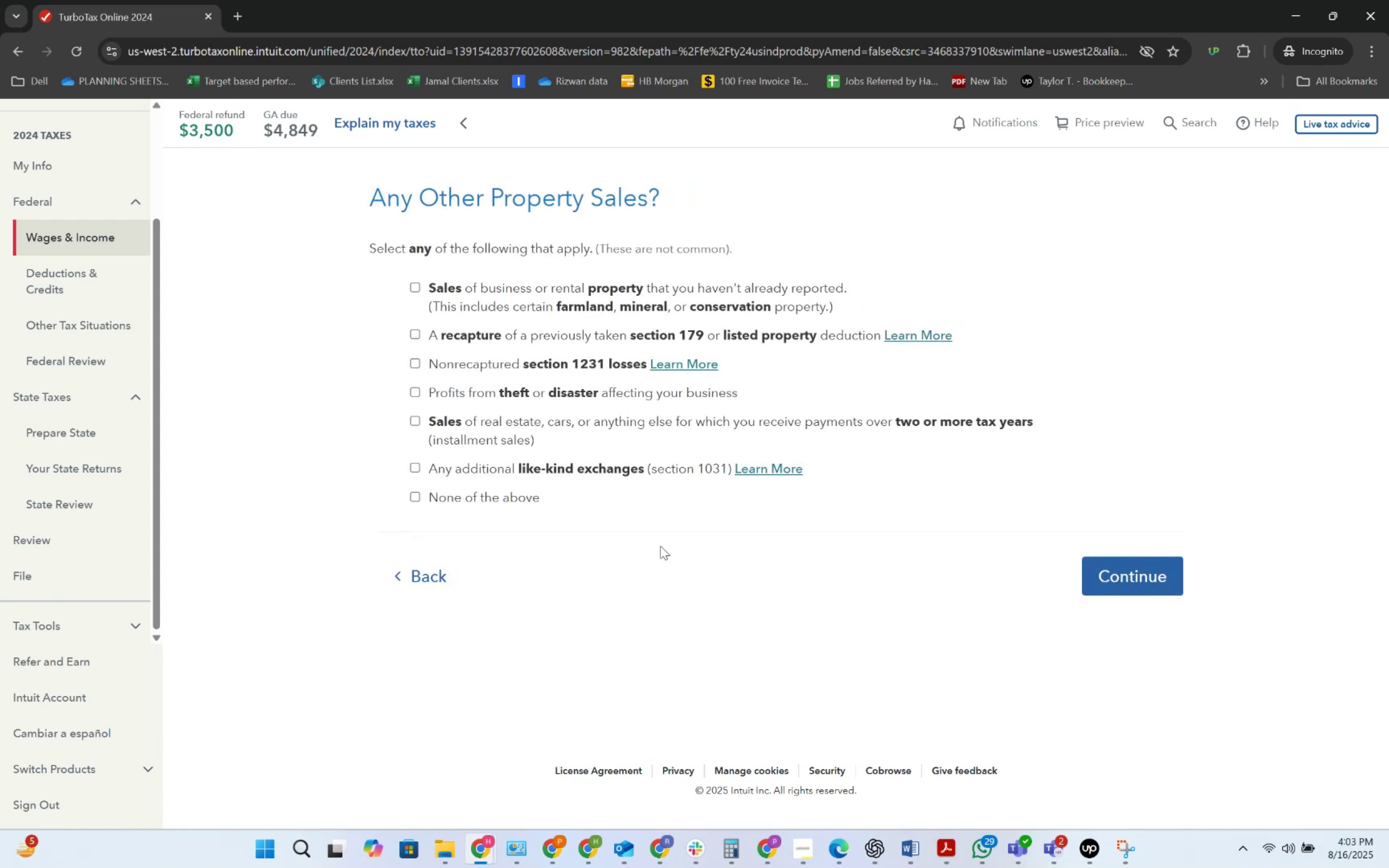 
left_click([448, 565])
 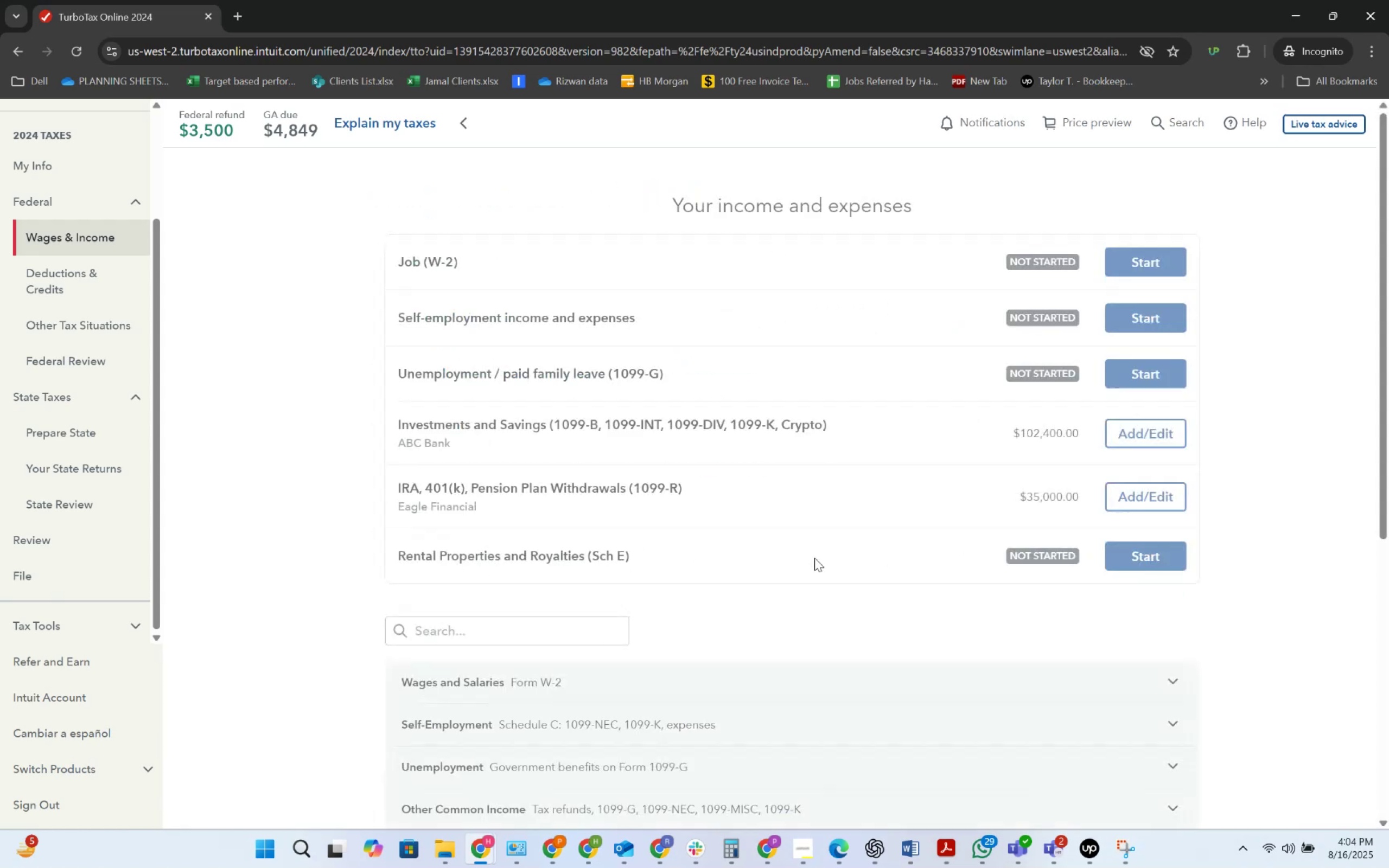 
scroll: coordinate [814, 558], scroll_direction: down, amount: 5.0
 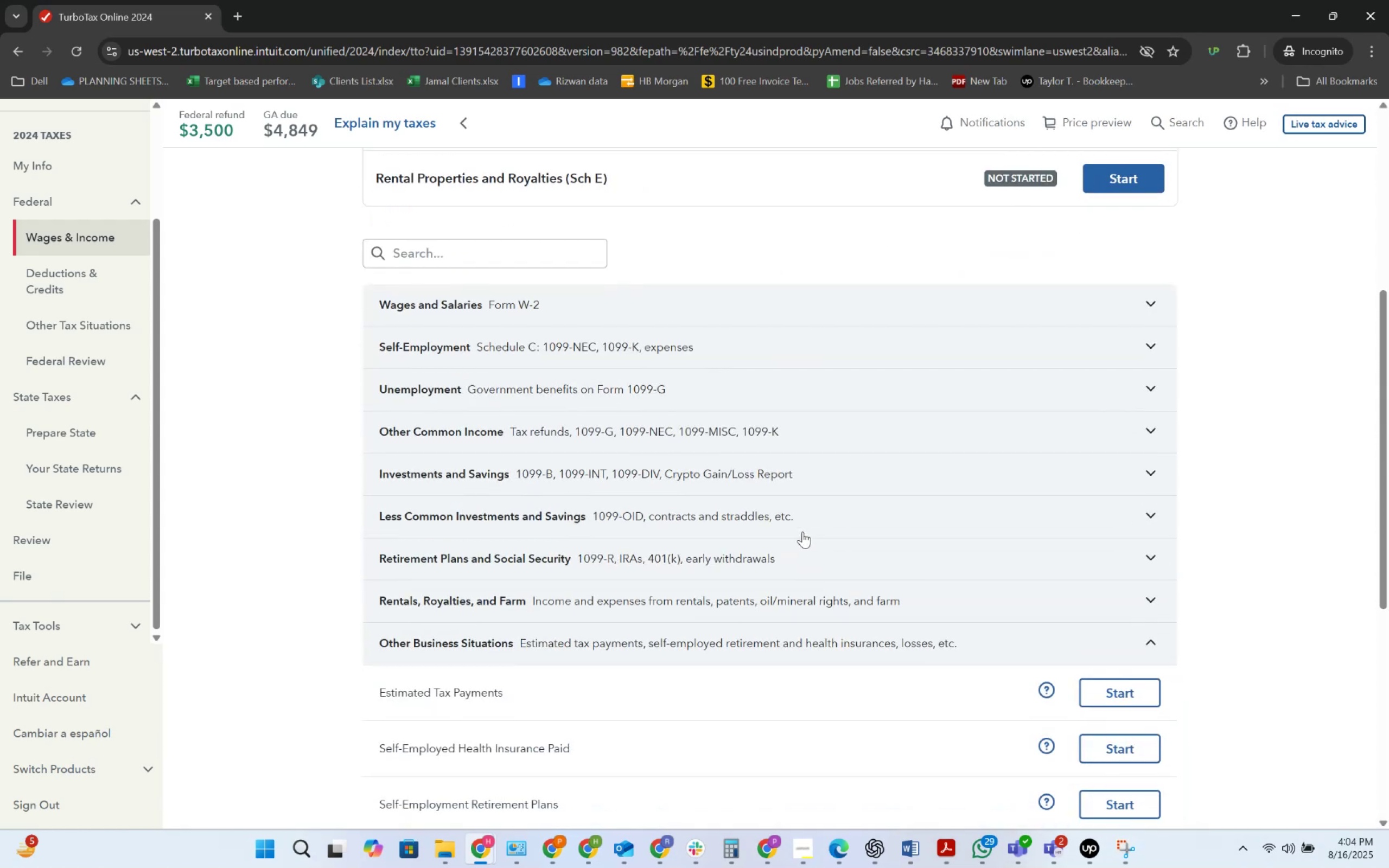 
key(Alt+AltLeft)
 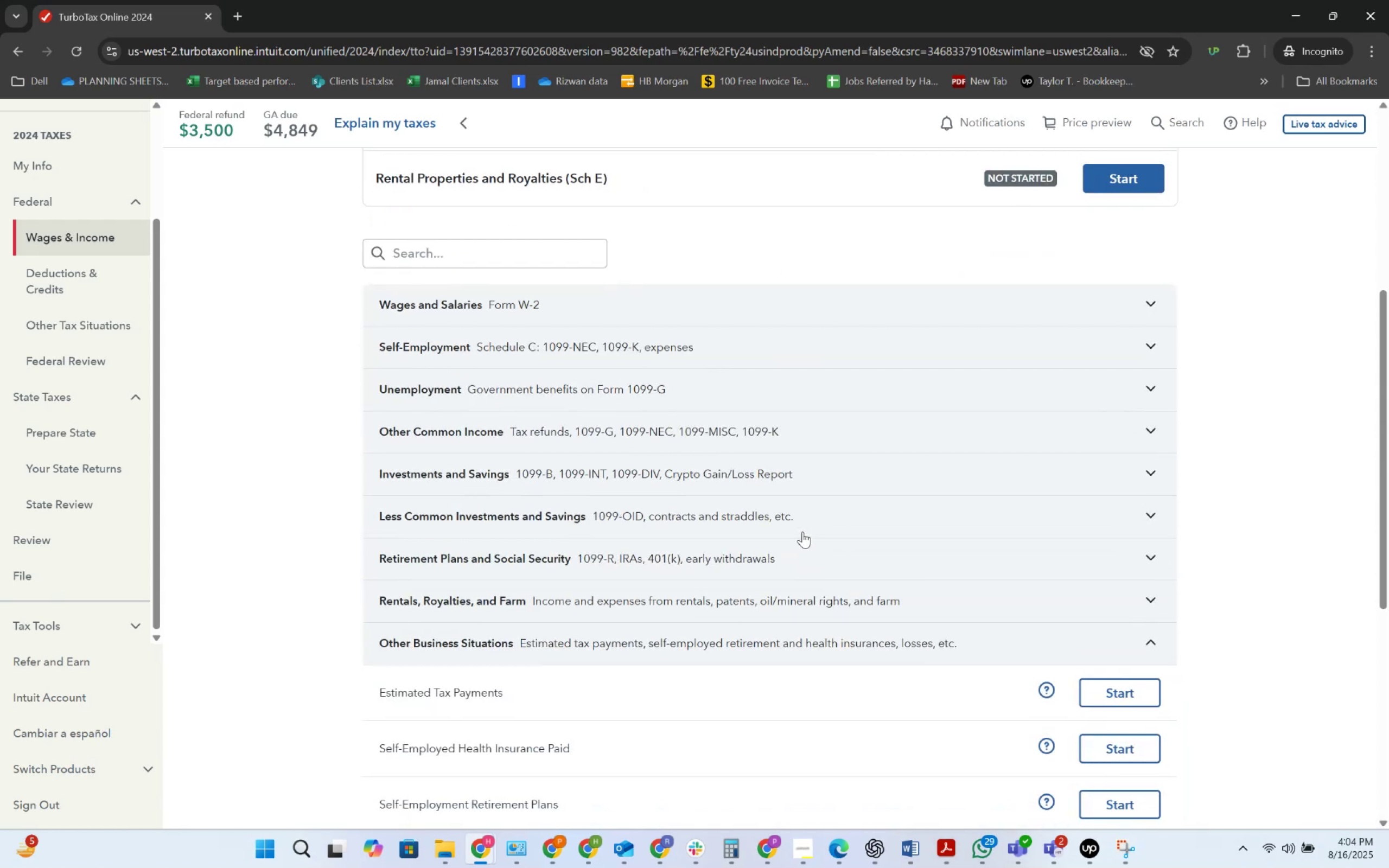 
key(Alt+Tab)
 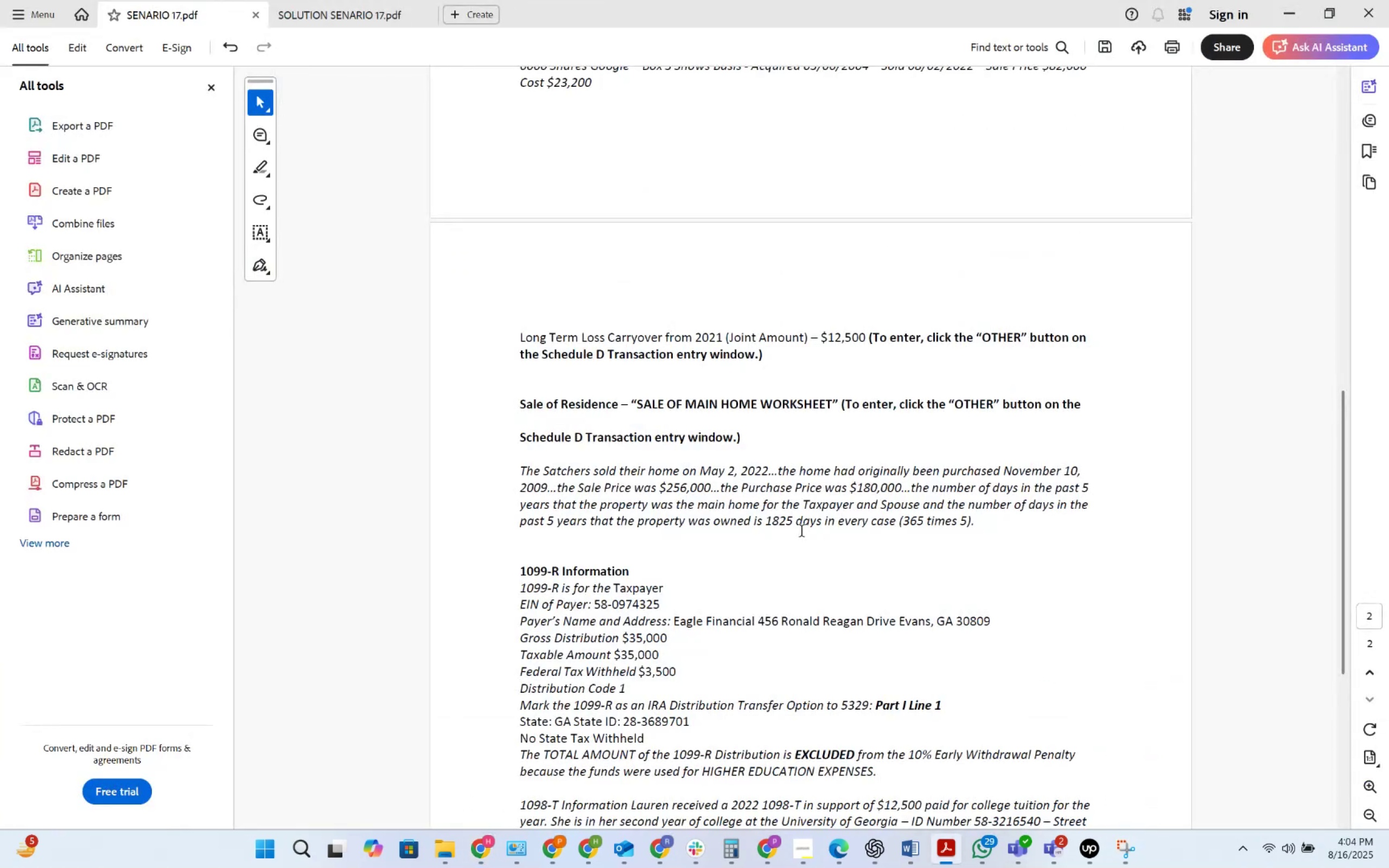 
scroll: coordinate [802, 545], scroll_direction: down, amount: 21.0
 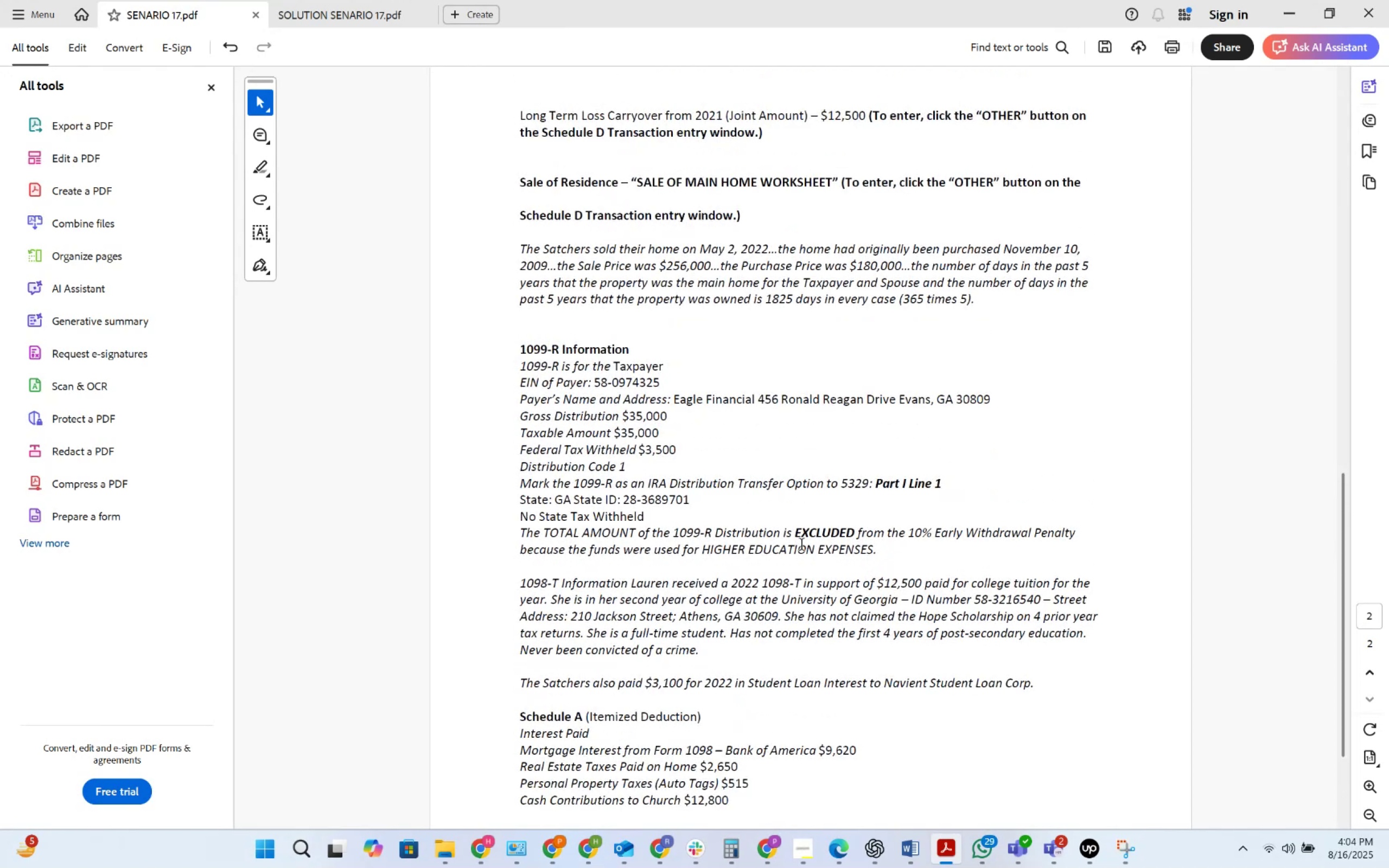 
wait(9.25)
 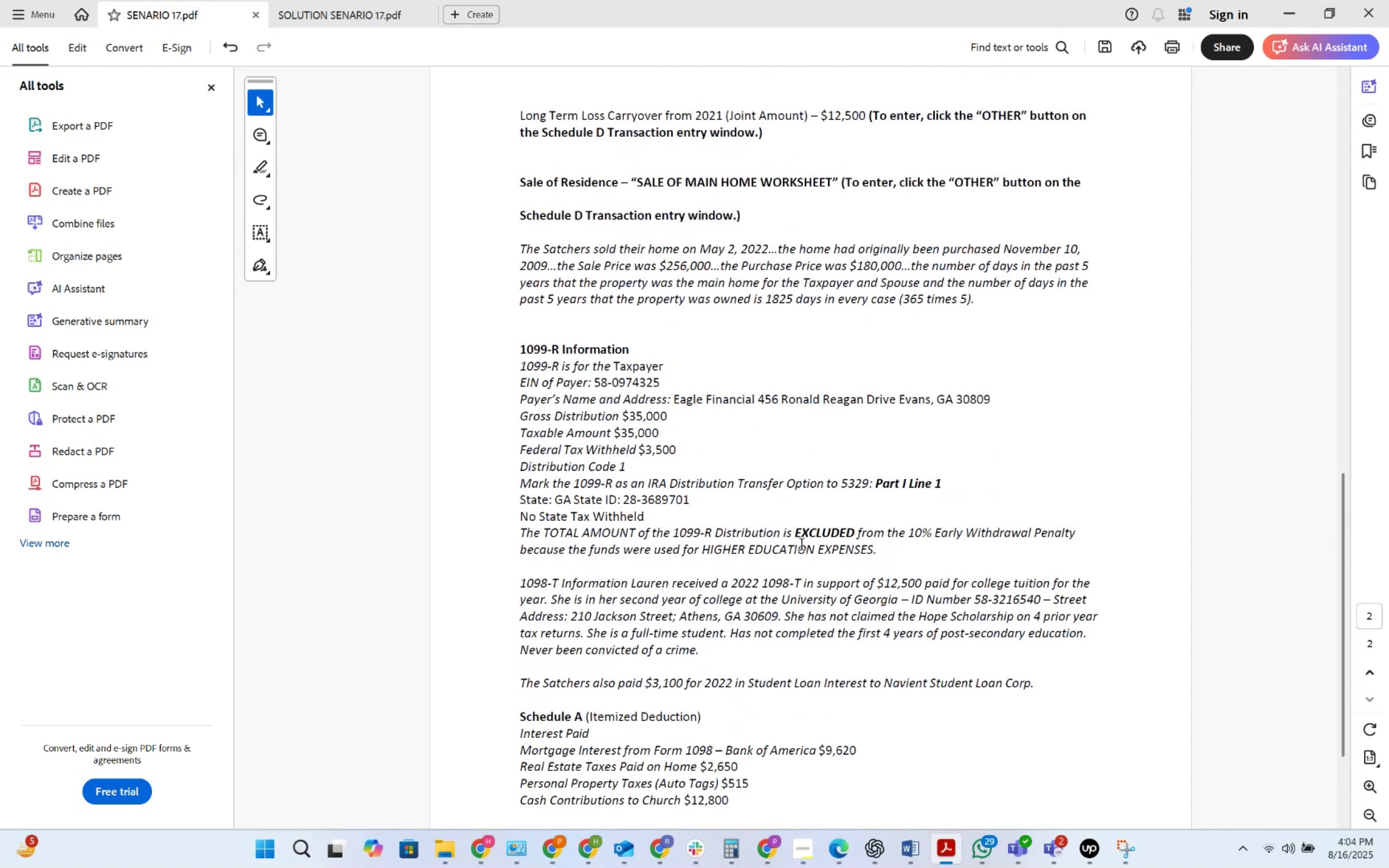 
key(Alt+AltLeft)
 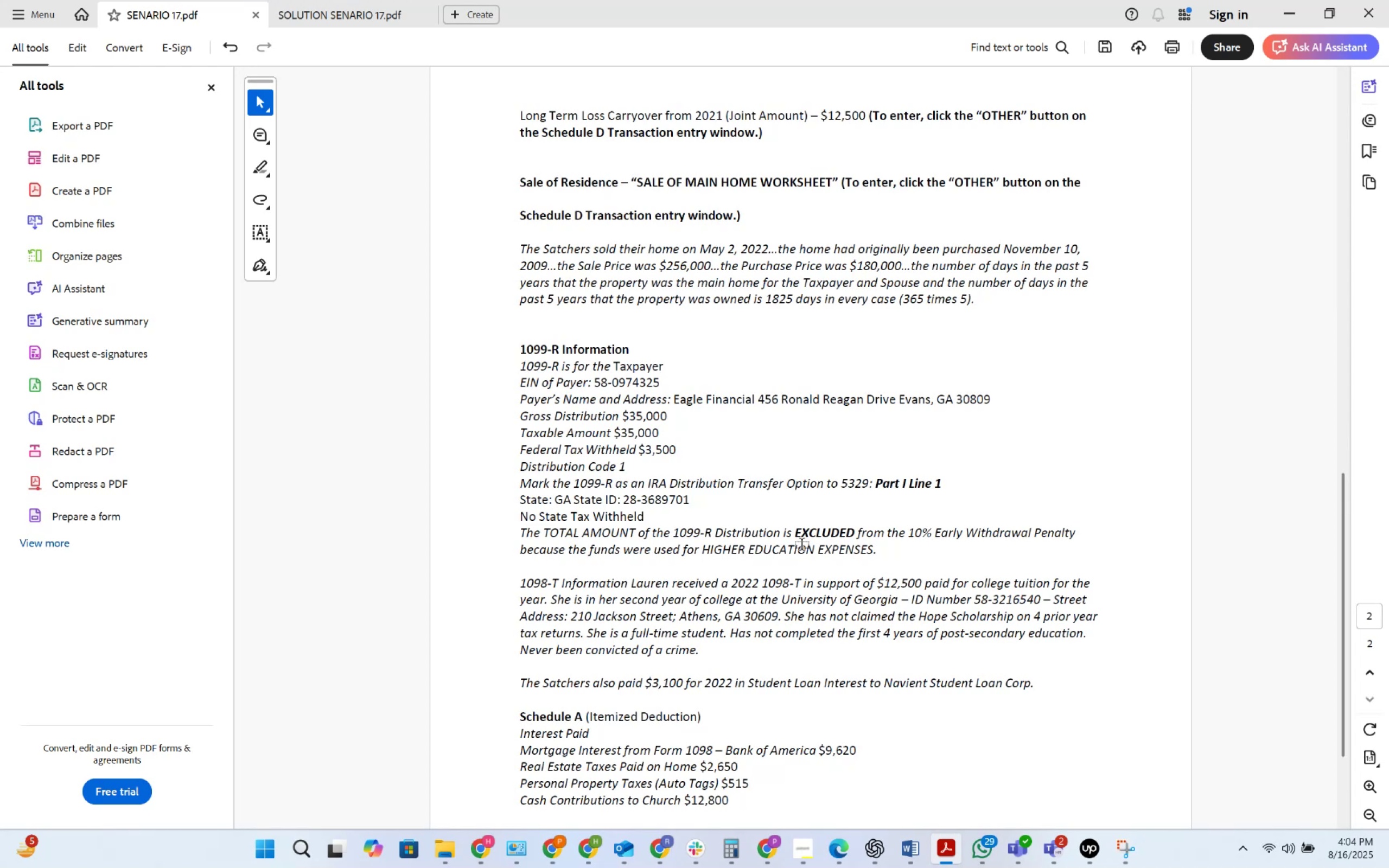 
key(Alt+Tab)
 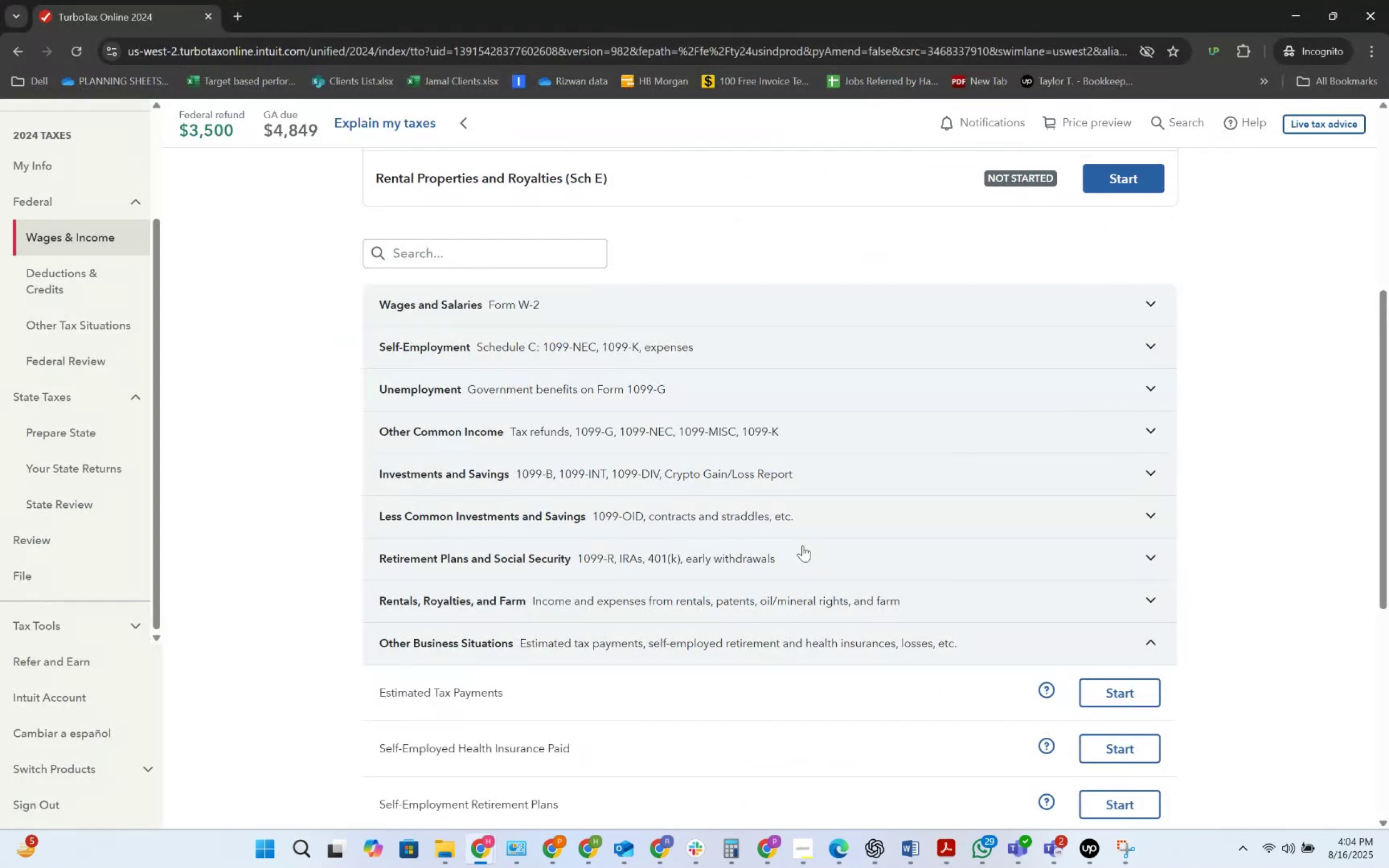 
scroll: coordinate [727, 542], scroll_direction: down, amount: 2.0
 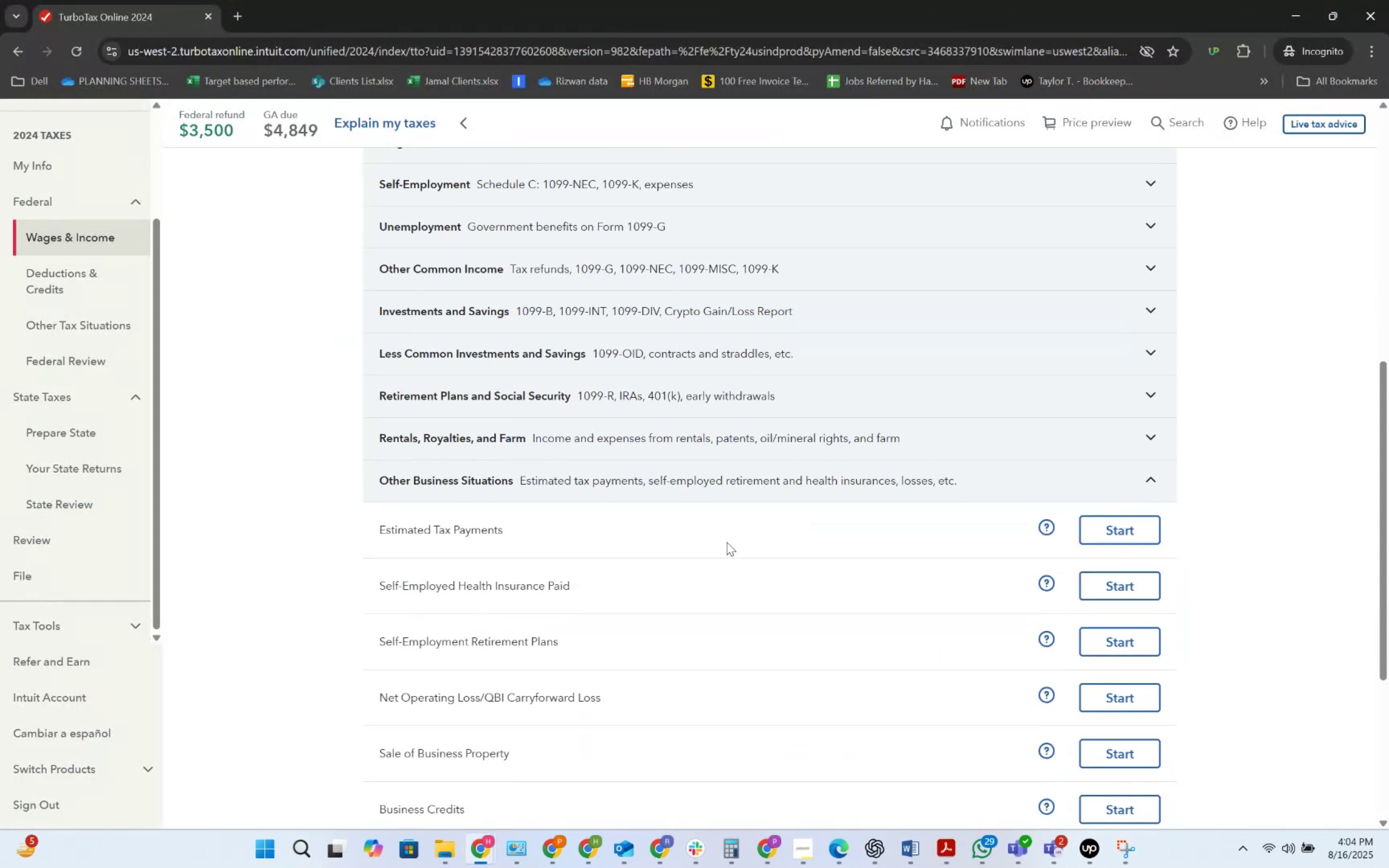 
key(Alt+AltLeft)
 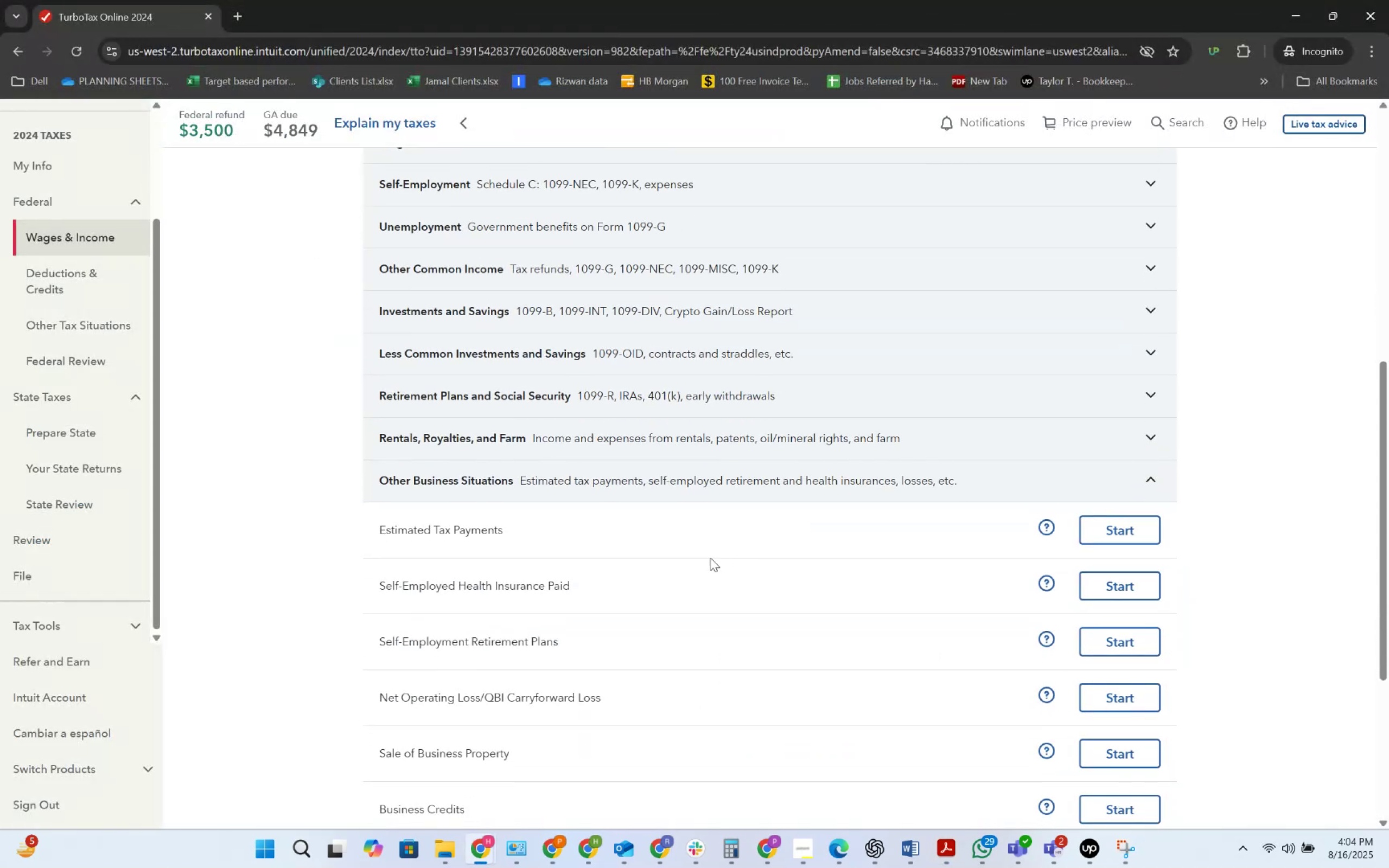 
key(Alt+Tab)
 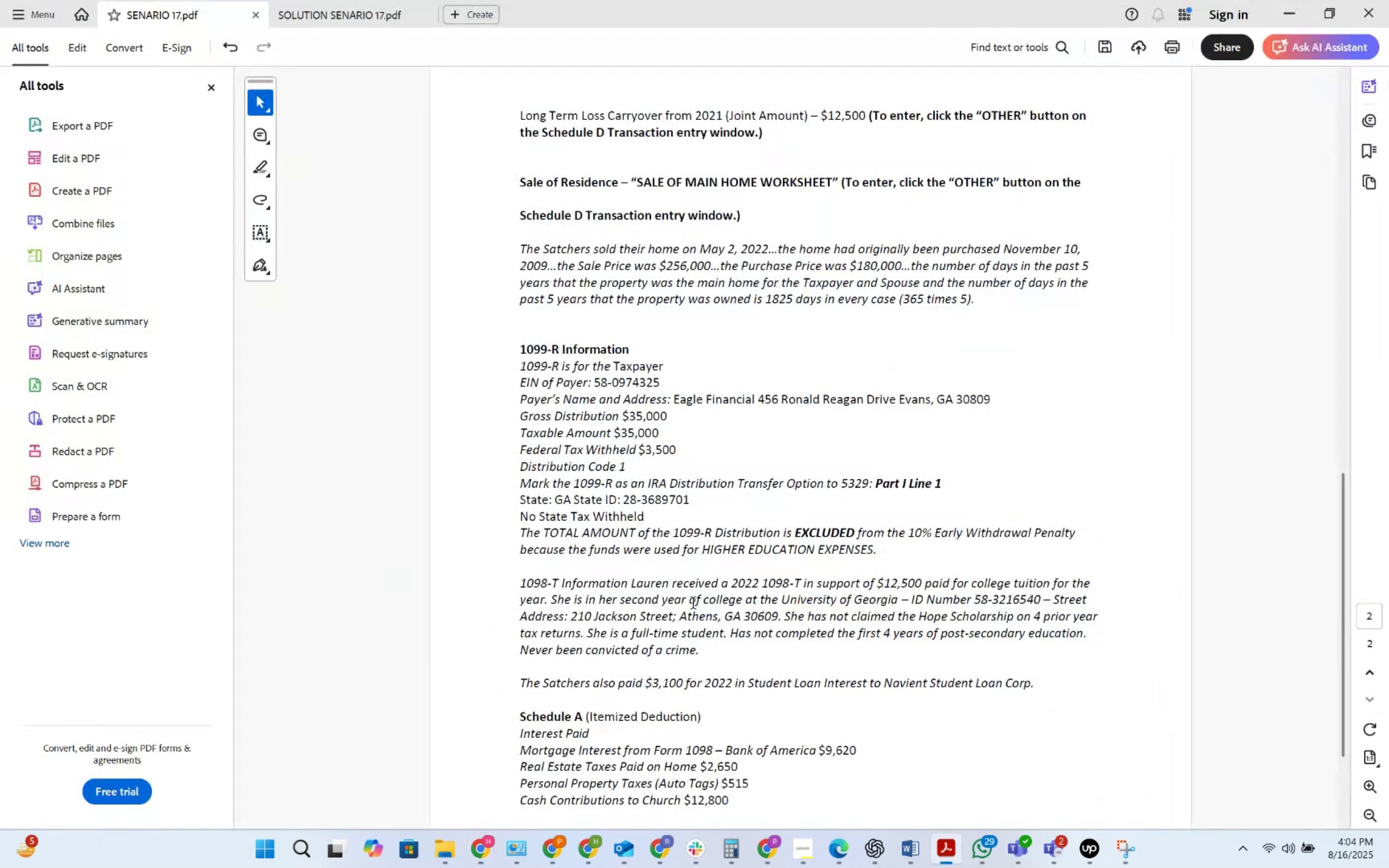 
key(Alt+AltLeft)
 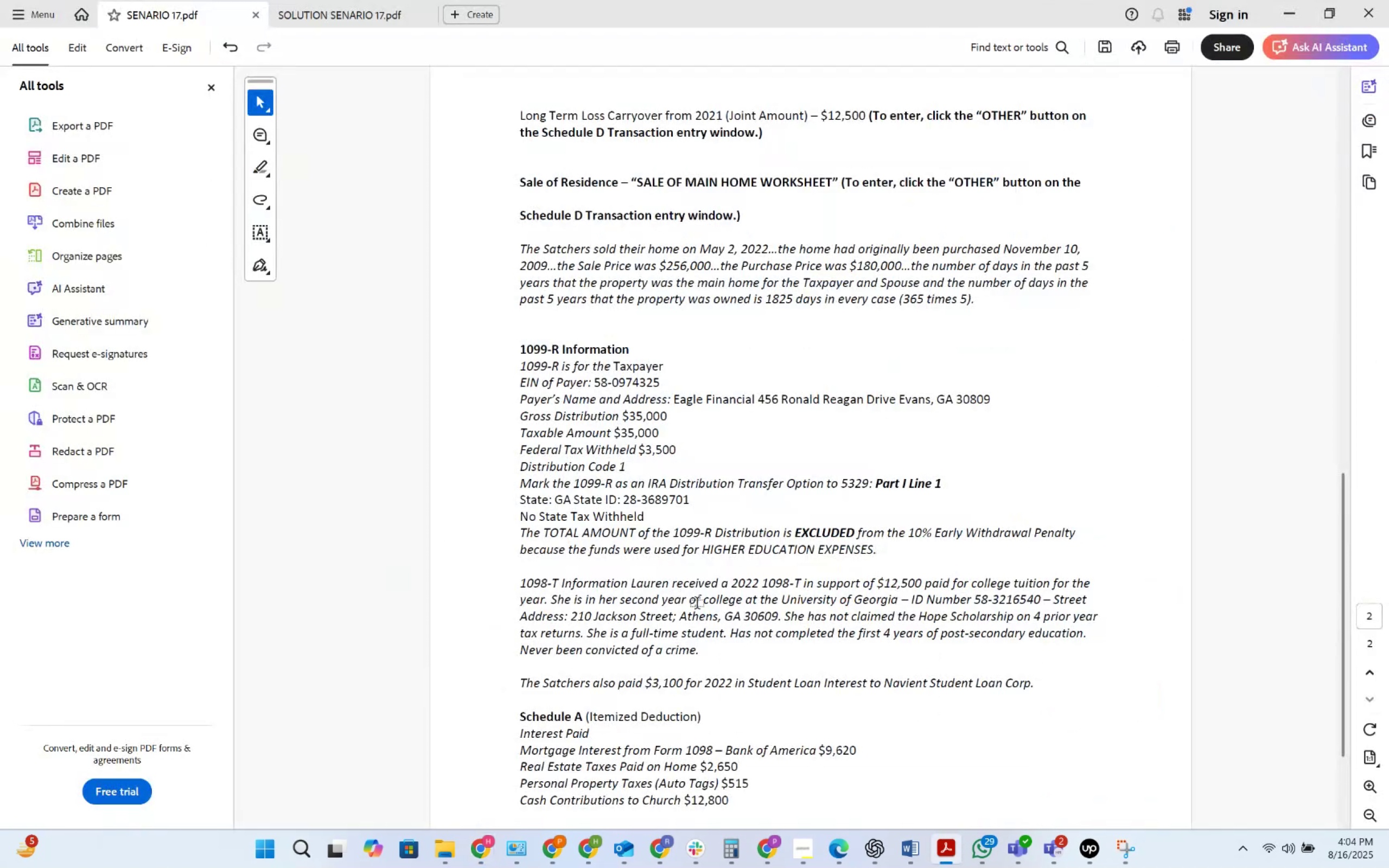 
scroll: coordinate [514, 695], scroll_direction: down, amount: 2.0
 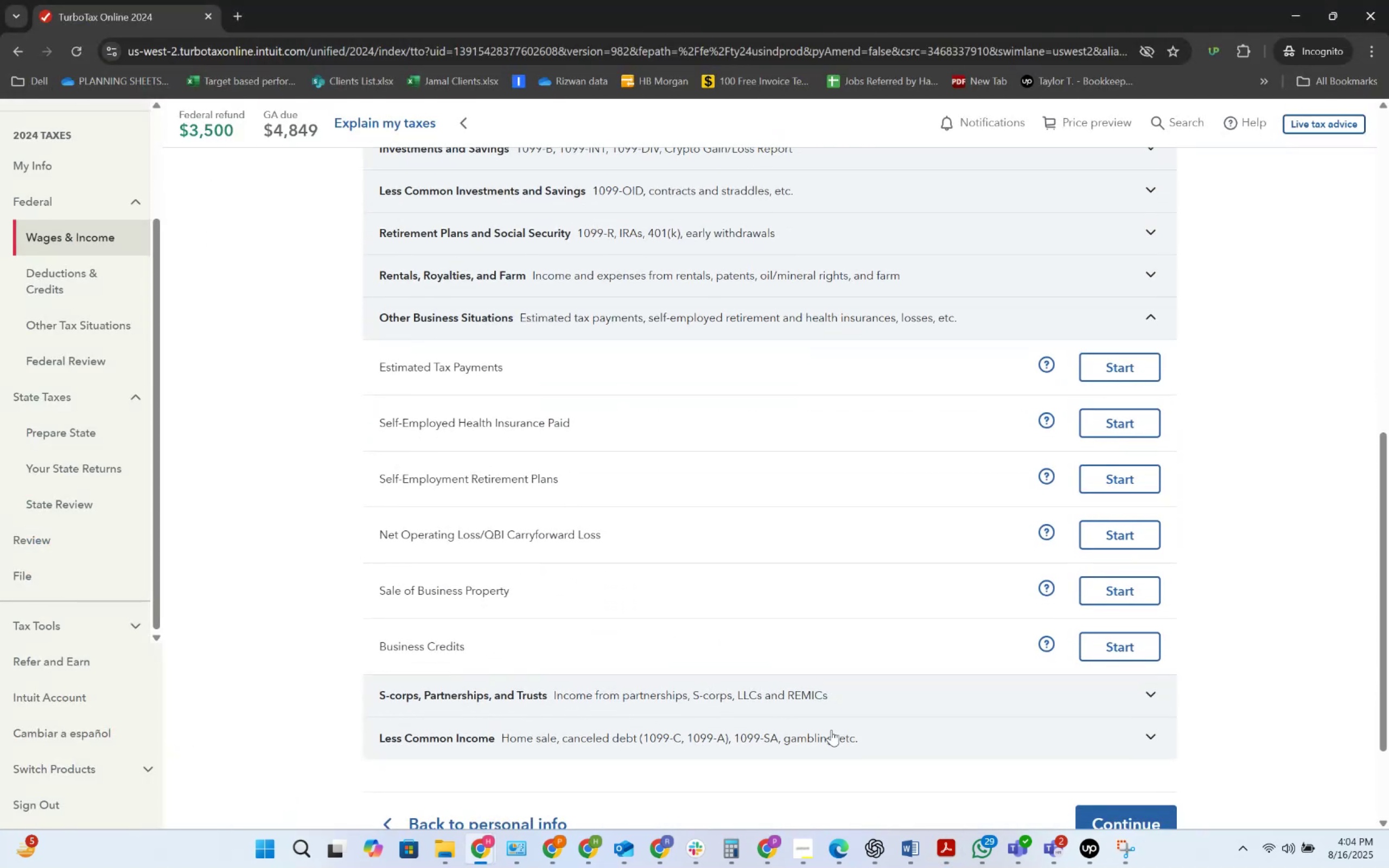 
left_click([802, 731])
 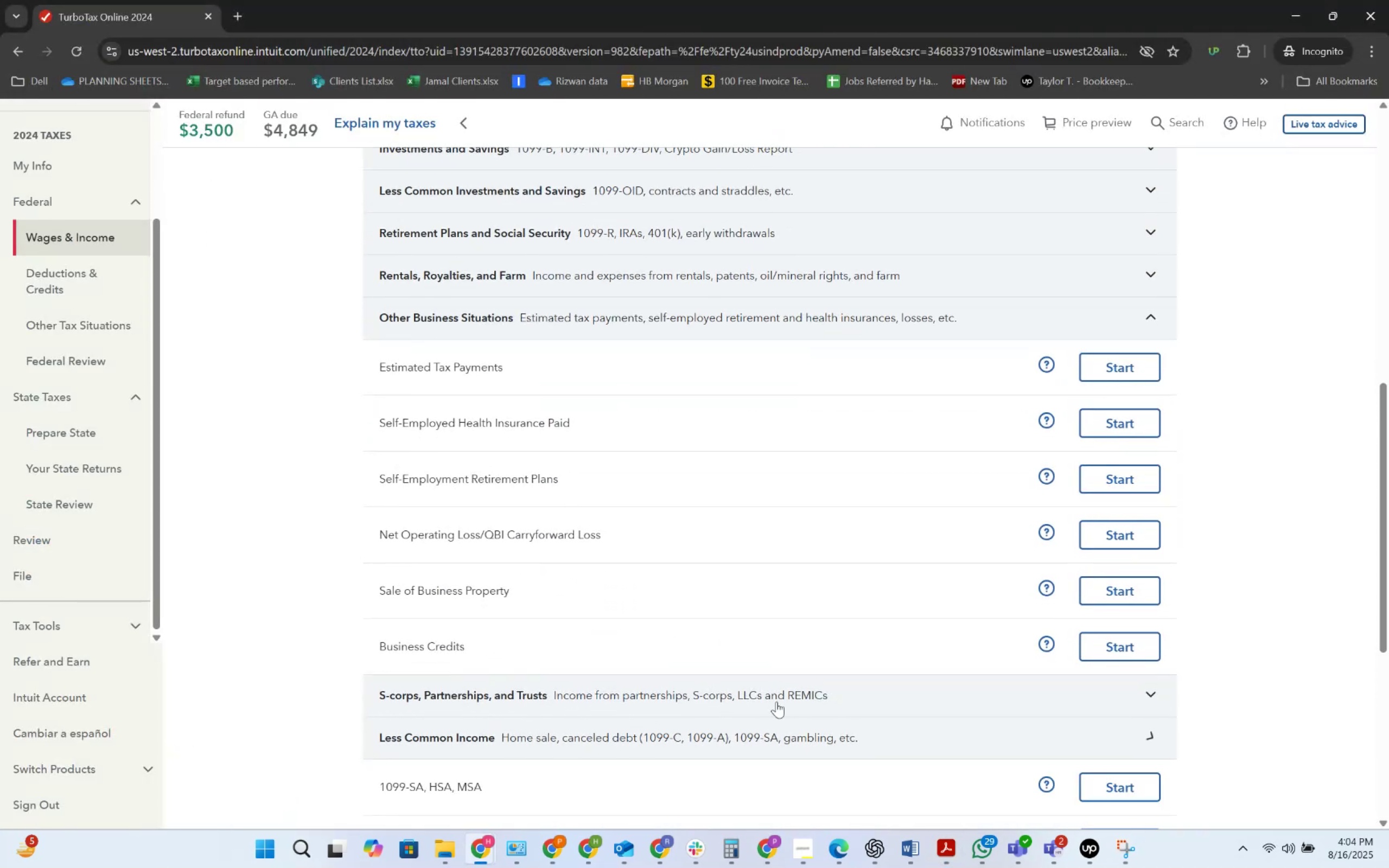 
scroll: coordinate [515, 690], scroll_direction: down, amount: 6.0
 